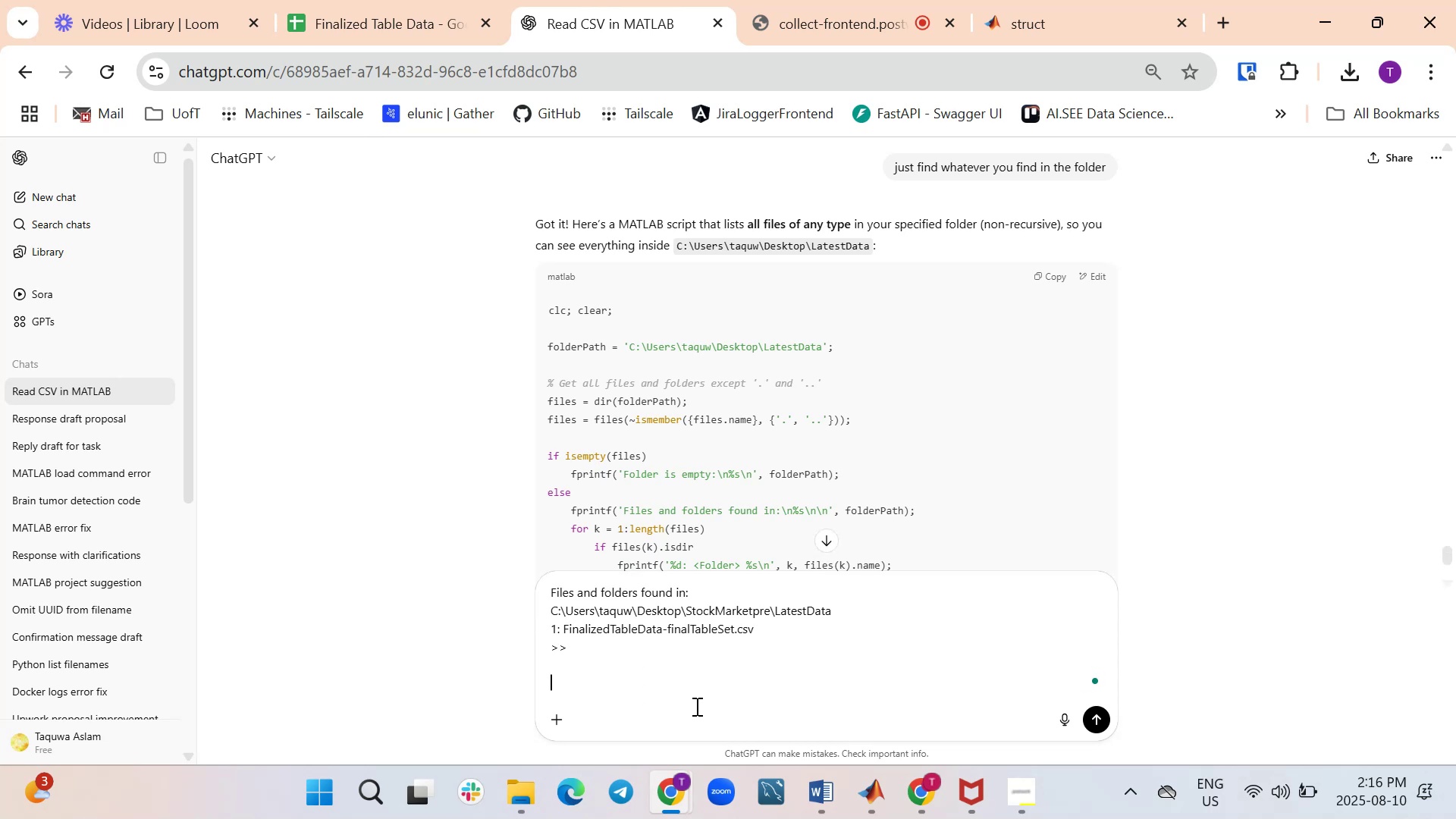 
type(now red)
key(Backspace)
type(ad this file)
 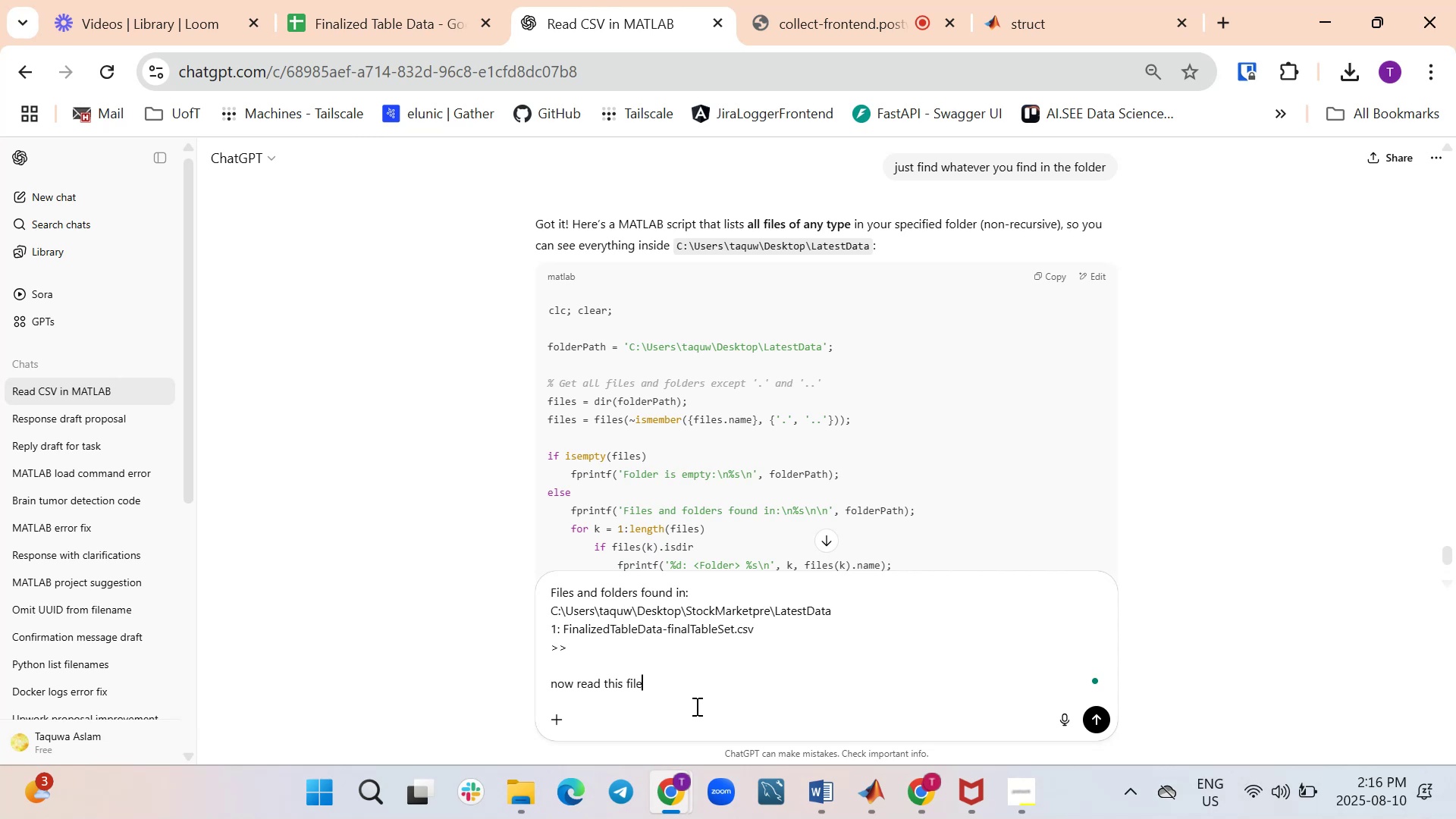 
key(Enter)
 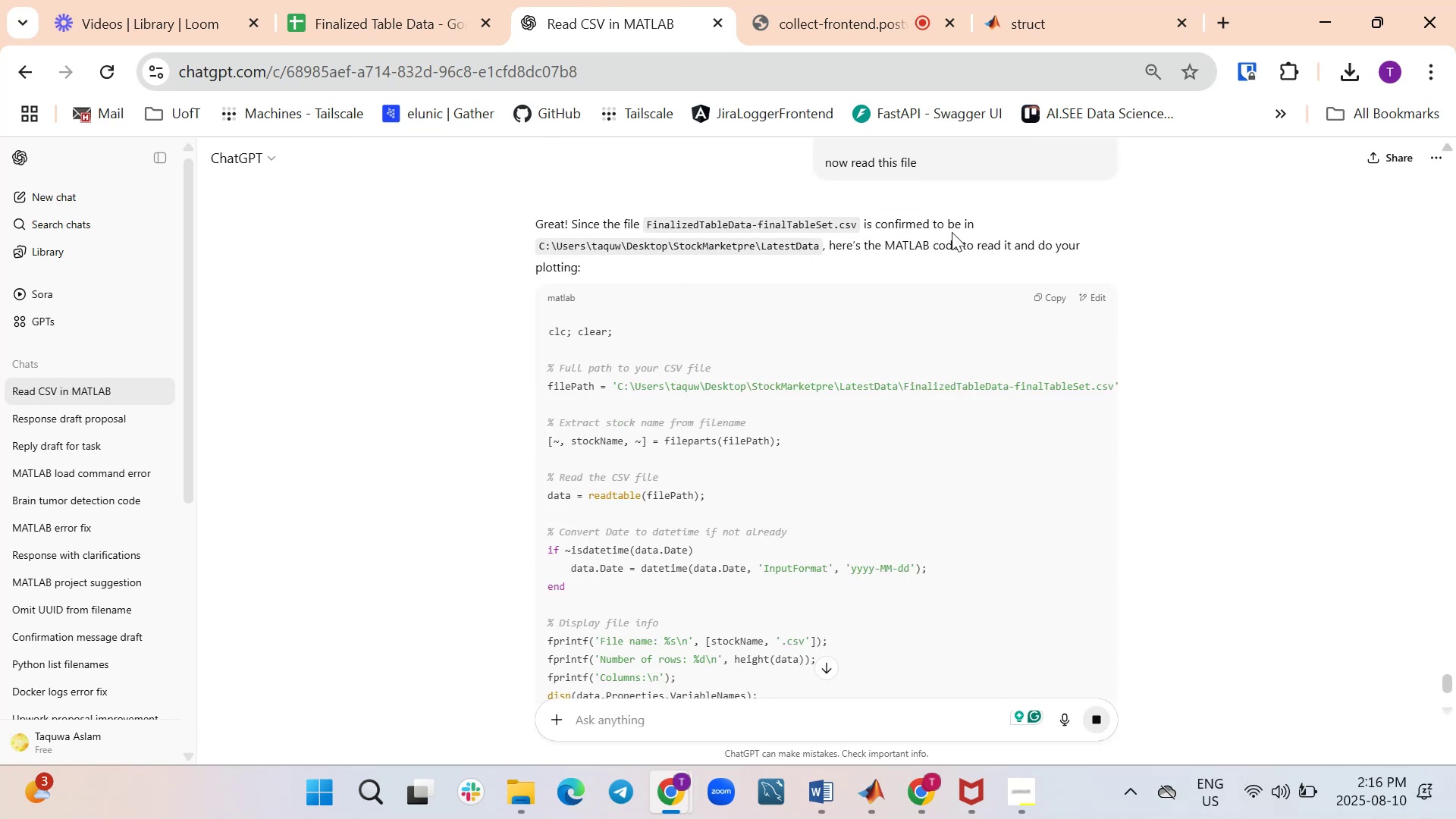 
wait(9.7)
 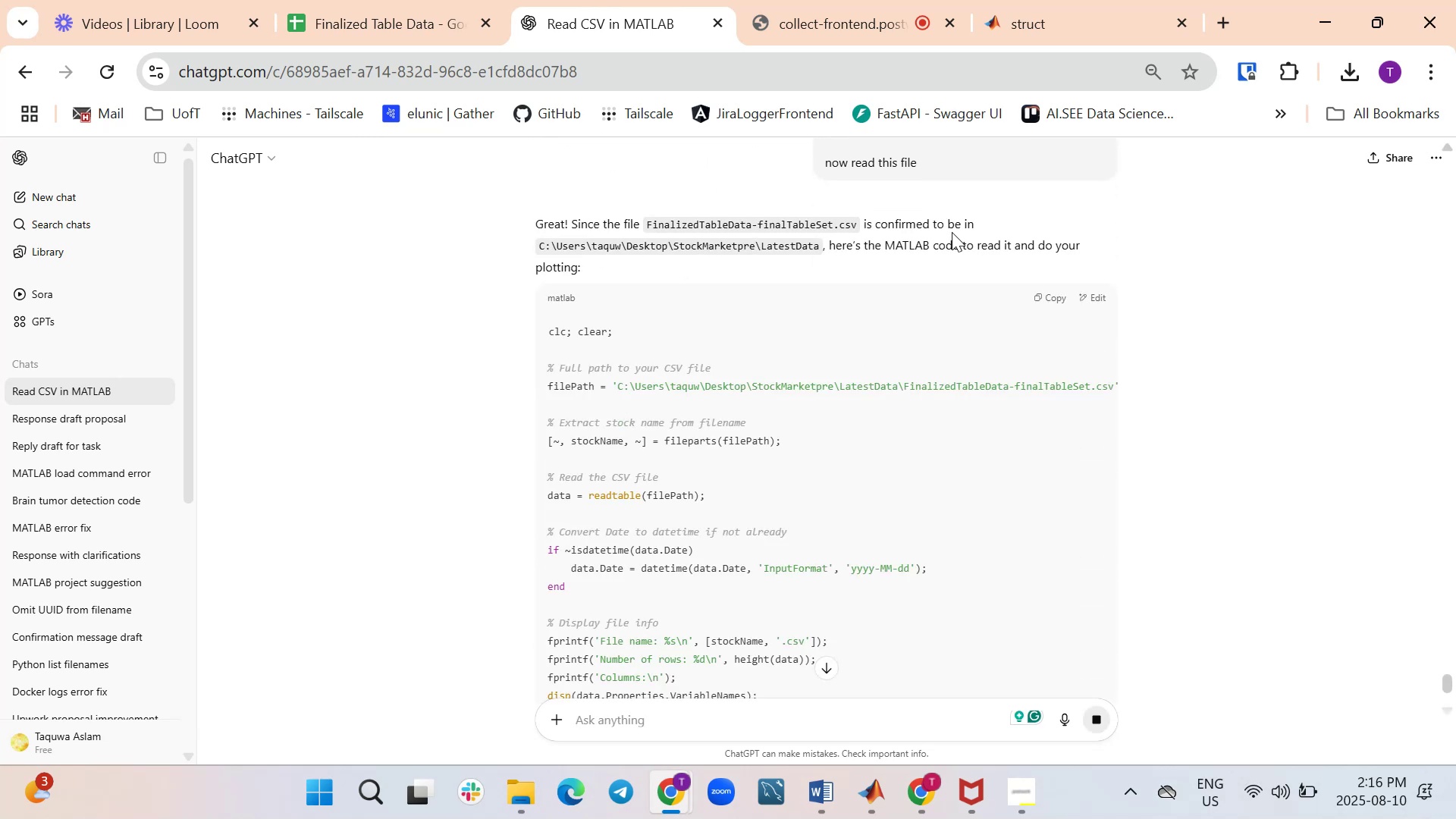 
scroll: coordinate [847, 462], scroll_direction: down, amount: 2.0
 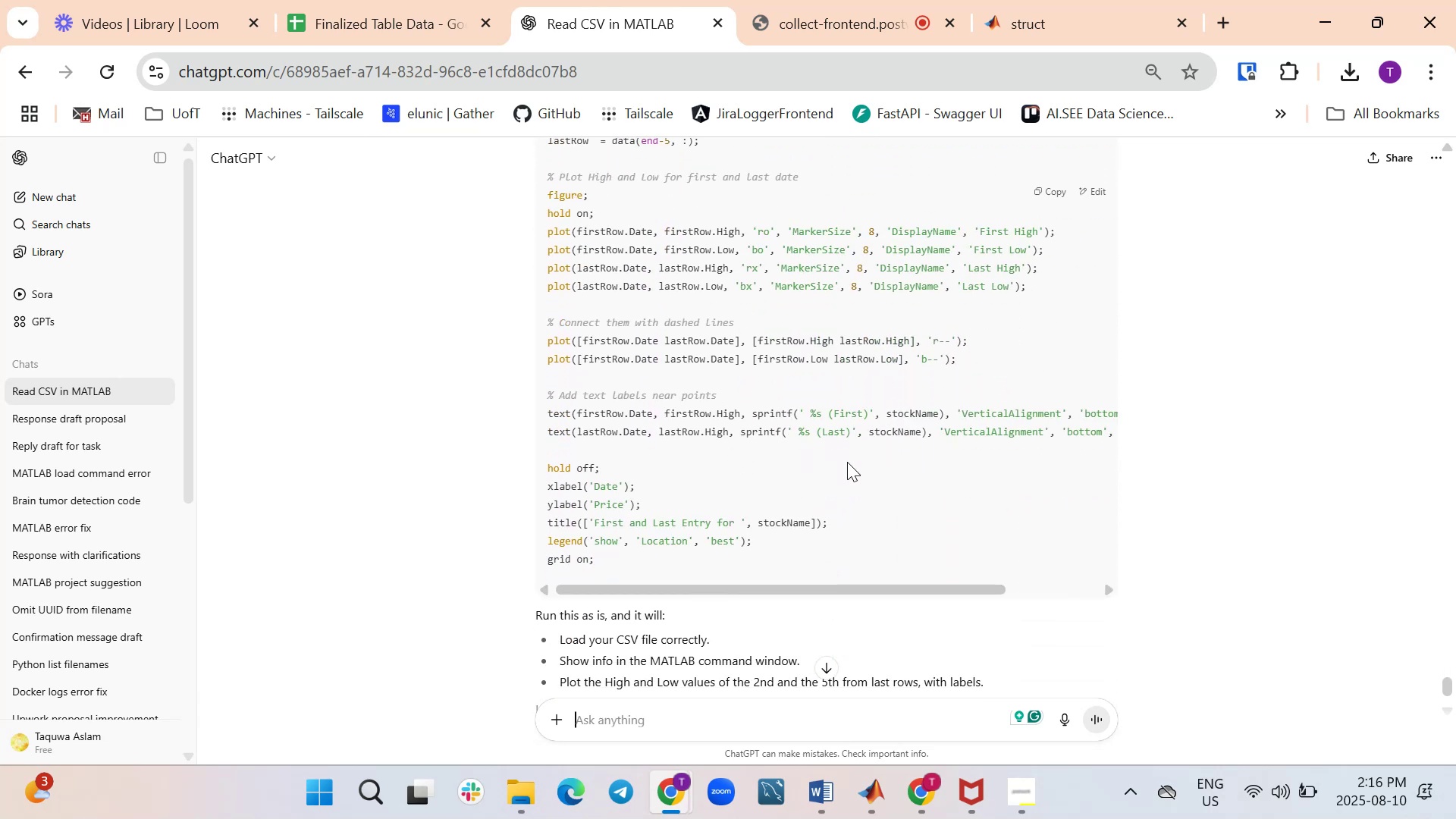 
scroll: coordinate [847, 462], scroll_direction: up, amount: 4.0
 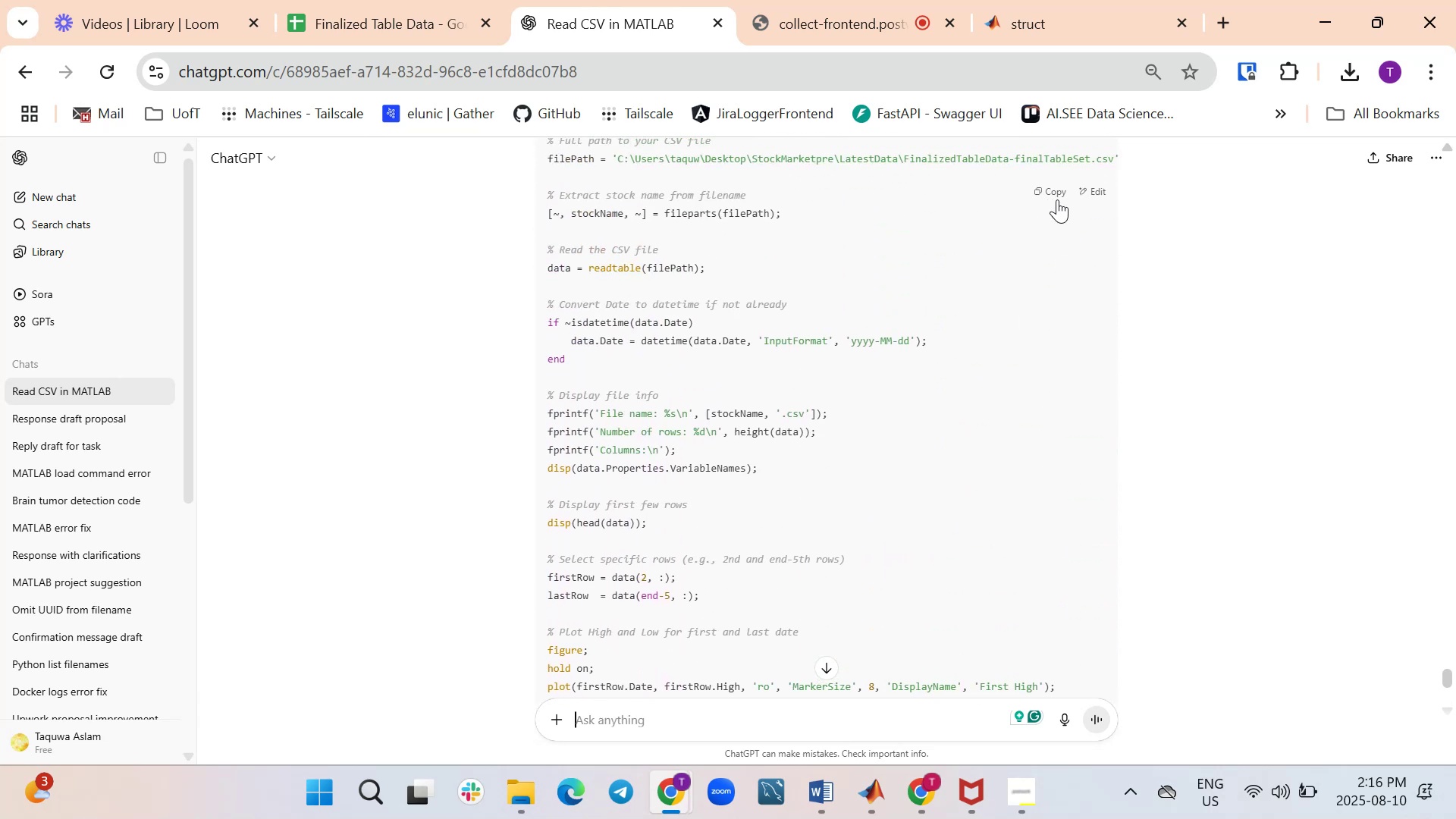 
left_click([1057, 195])
 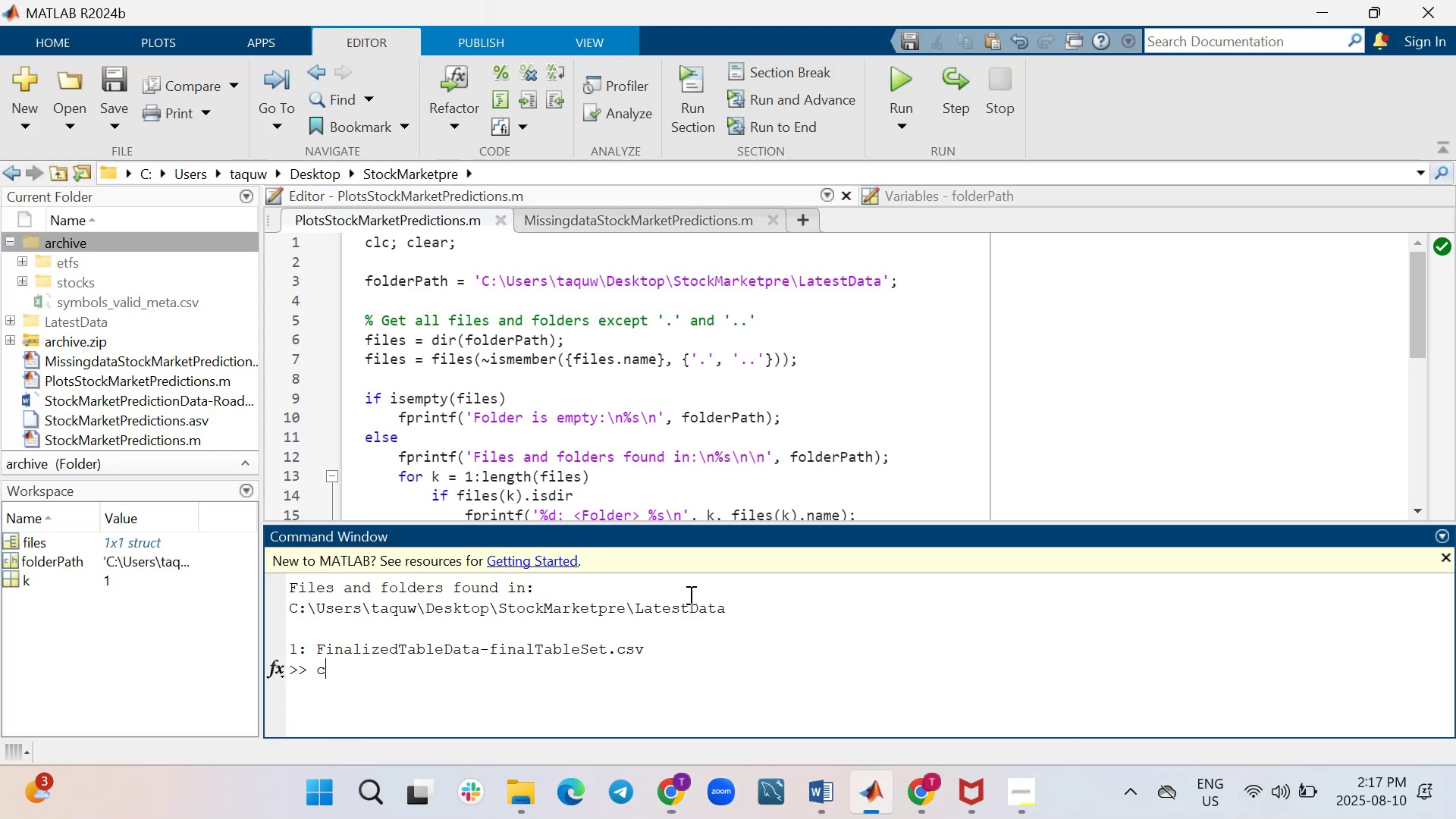 
wait(5.79)
 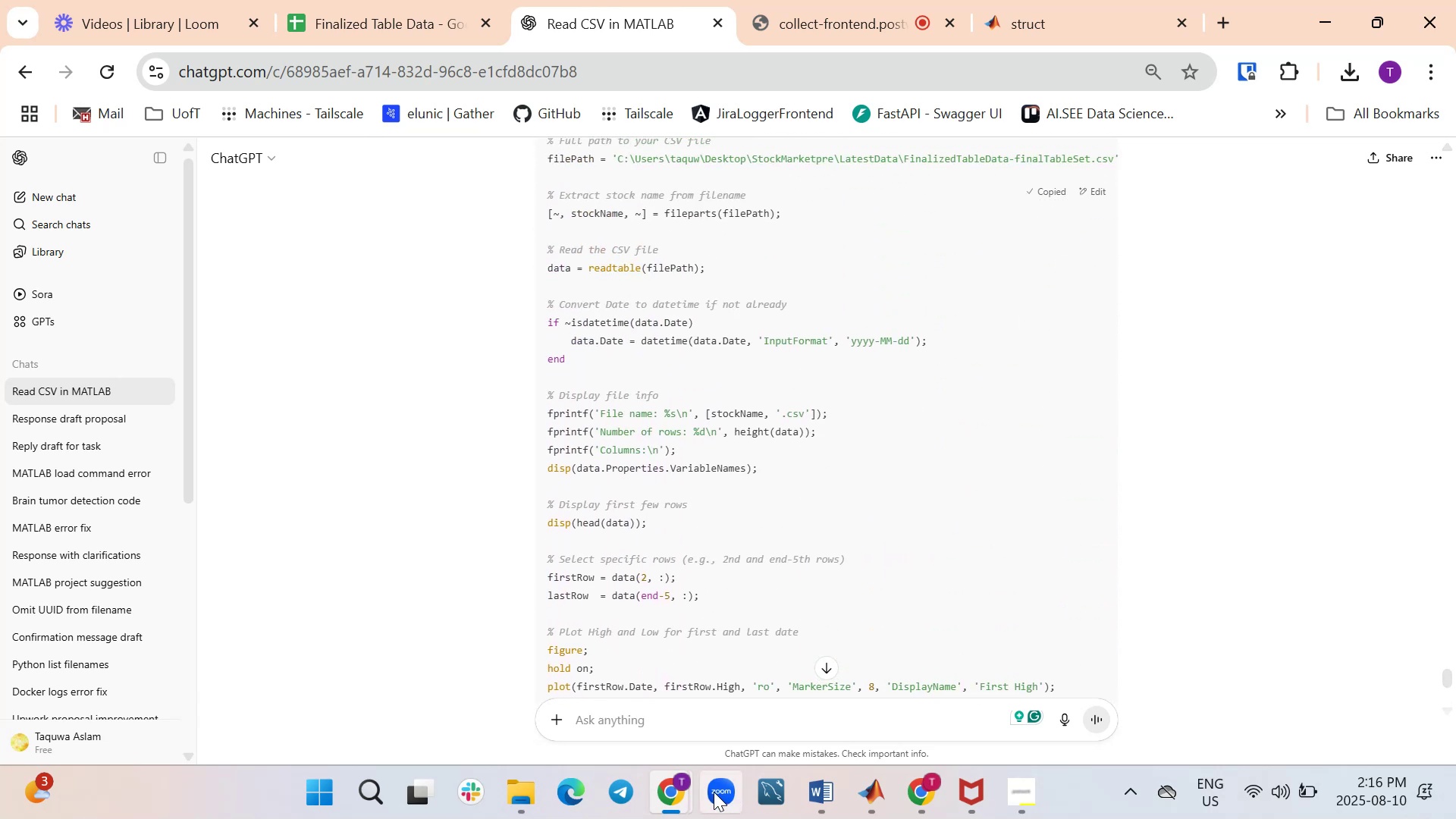 
key(Control+A)
 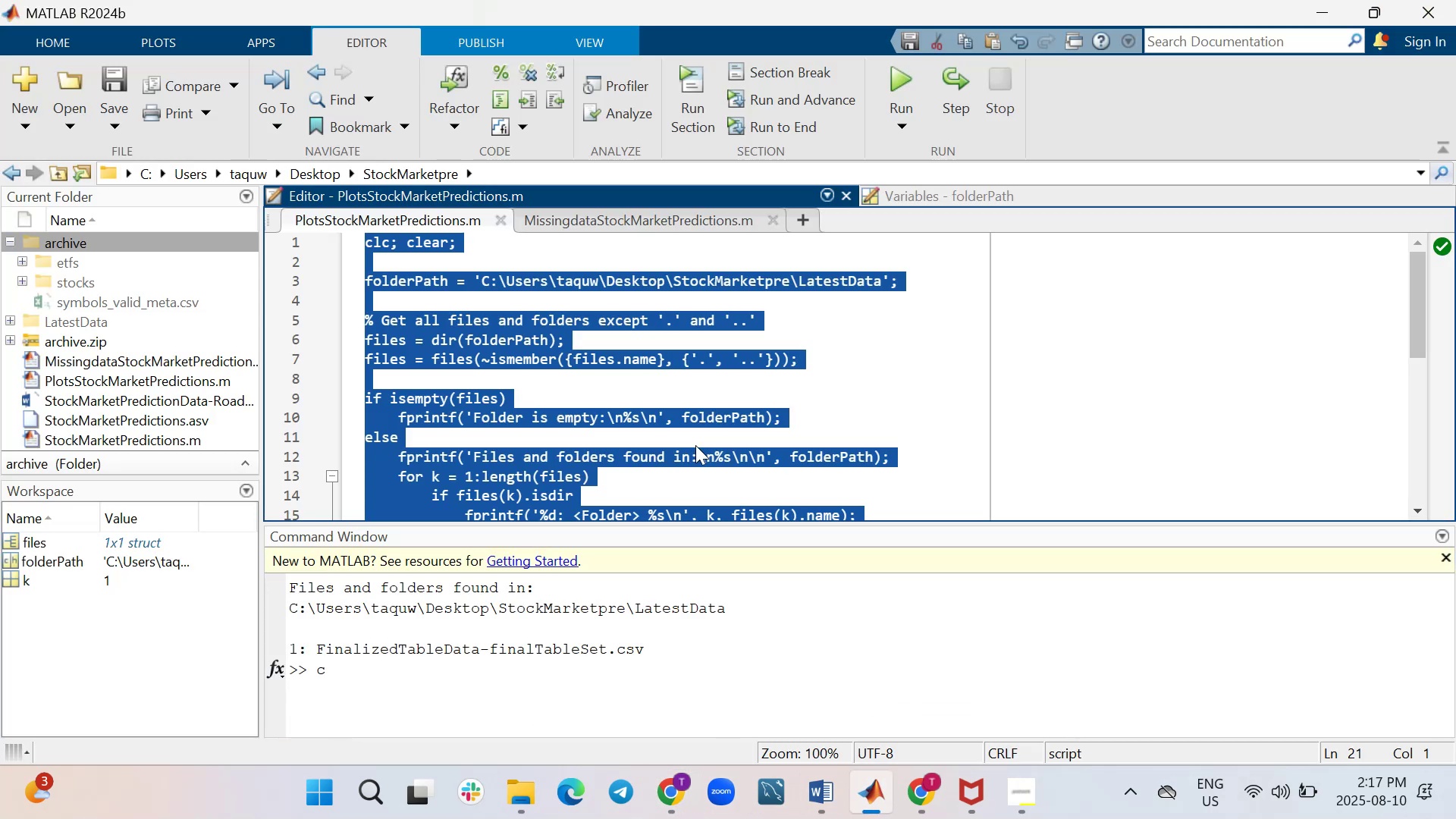 
key(Backspace)
 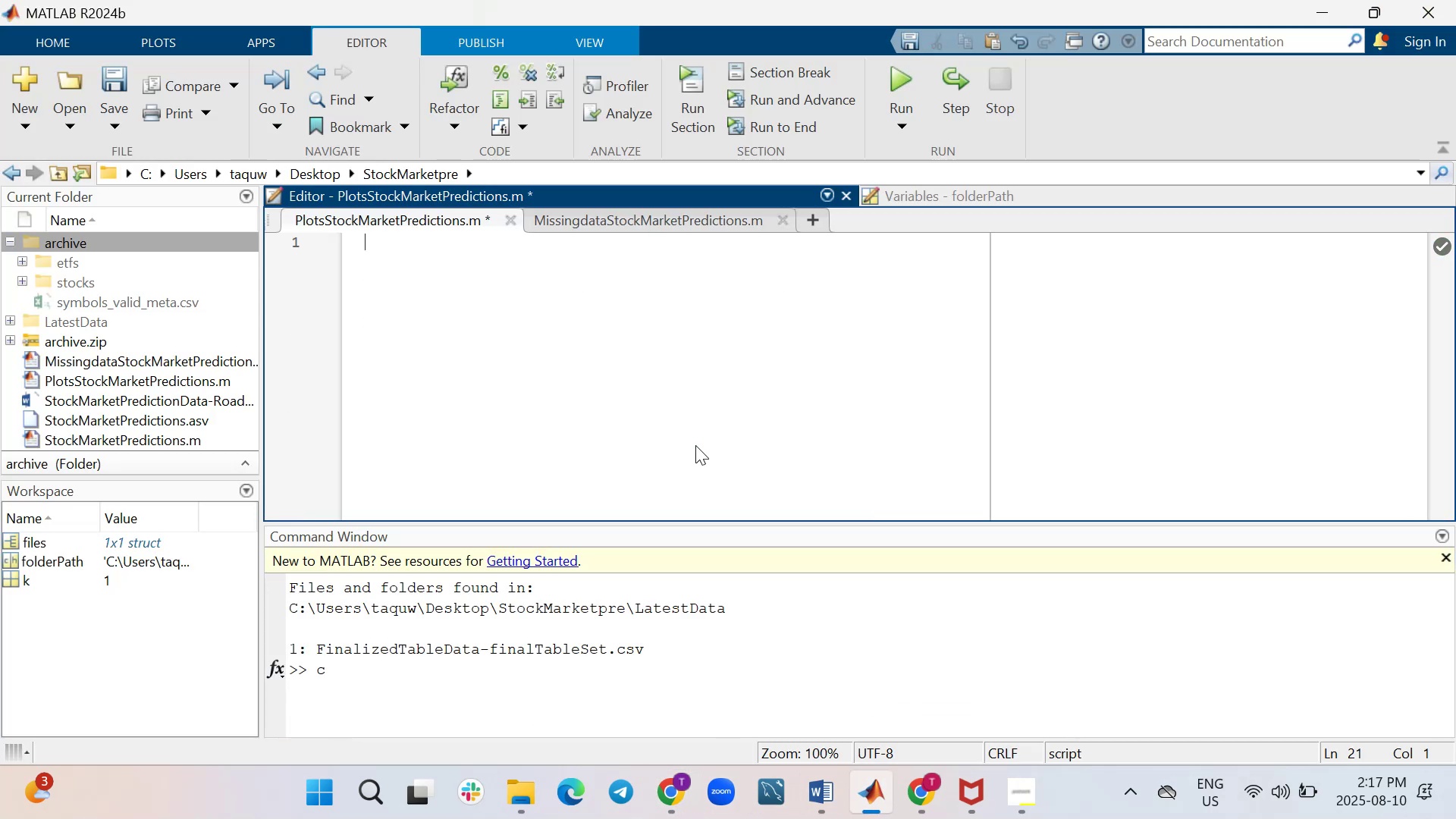 
key(Control+V)
 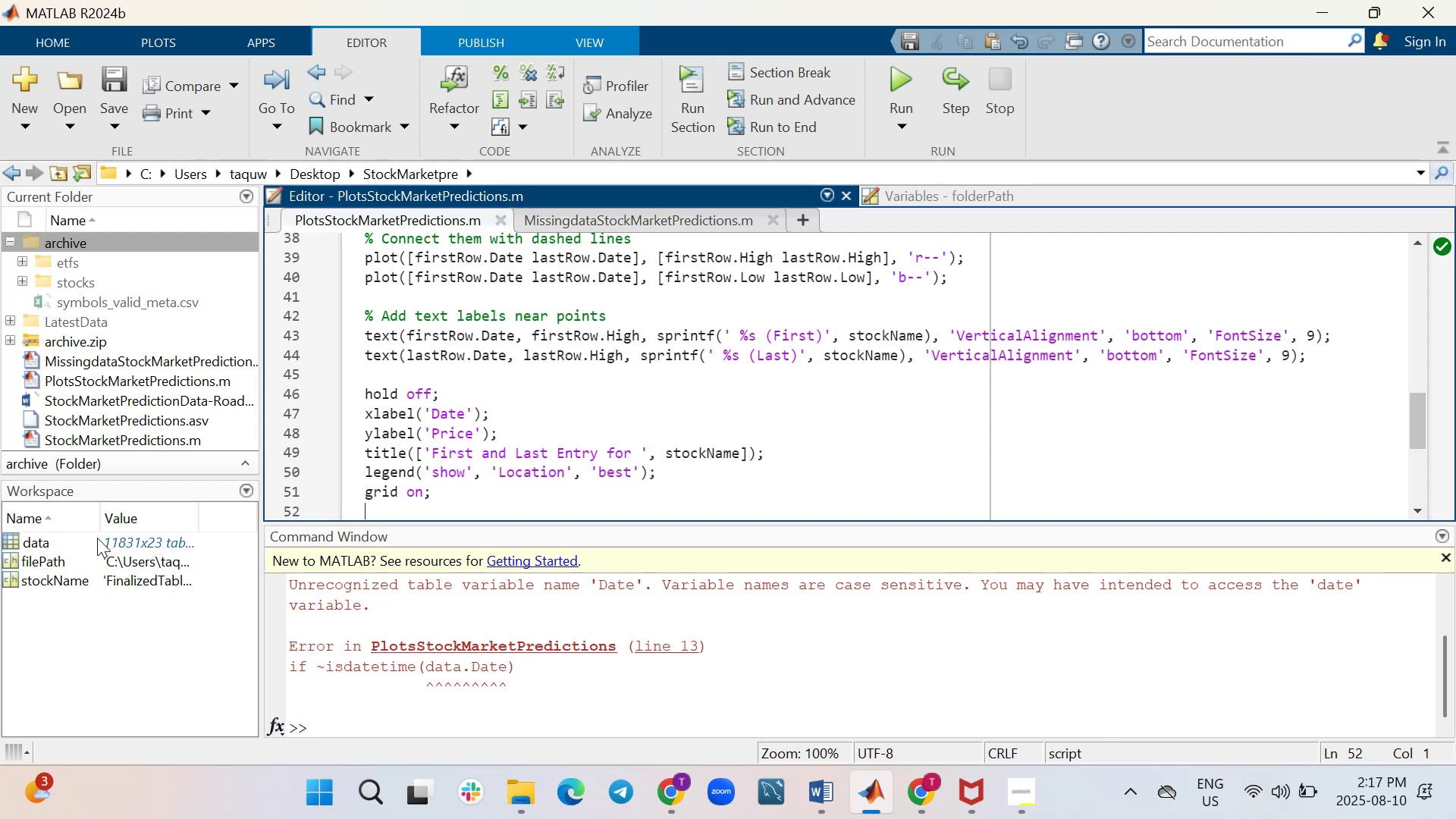 
wait(22.65)
 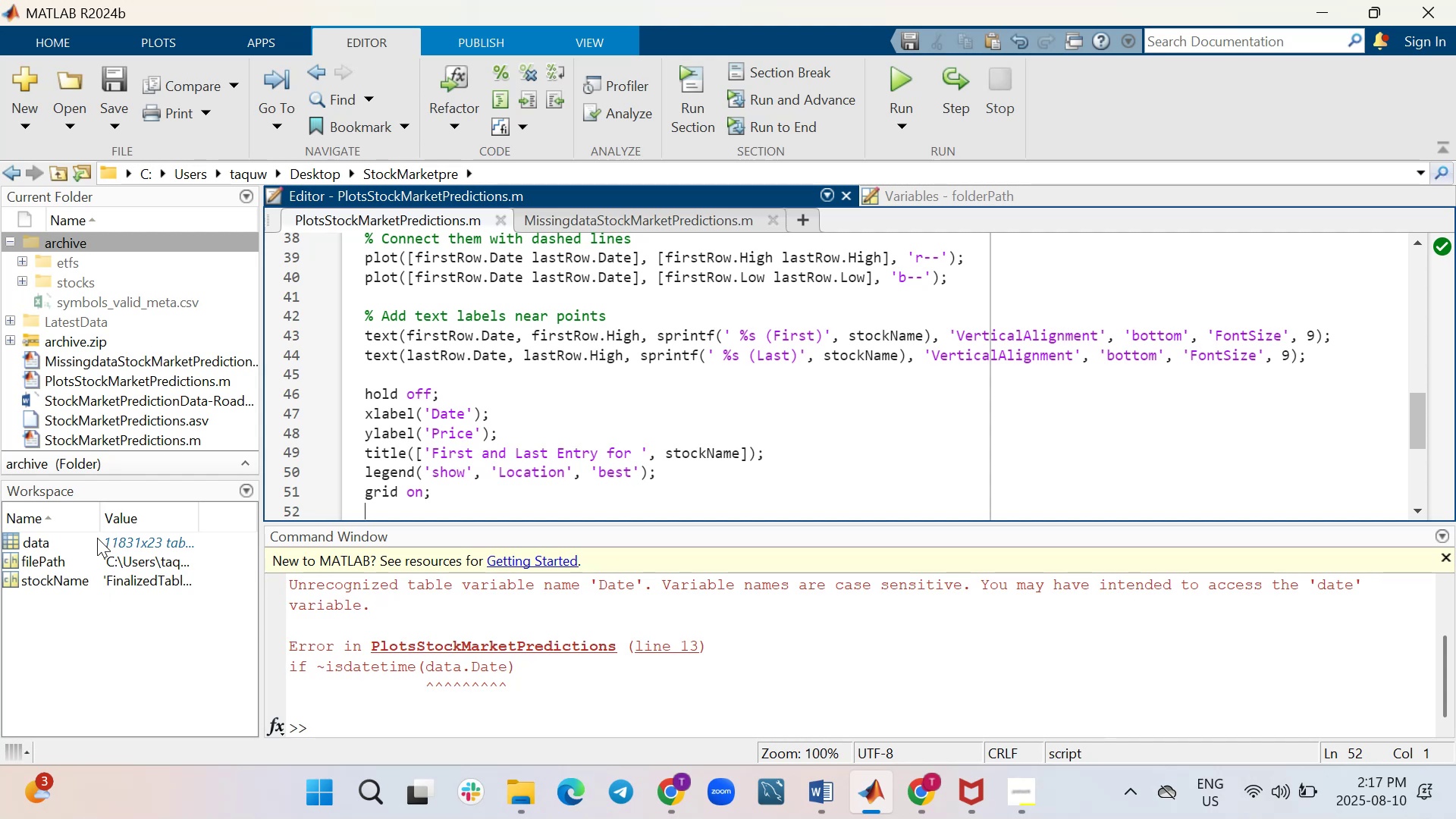 
scroll: coordinate [744, 454], scroll_direction: up, amount: 4.0
 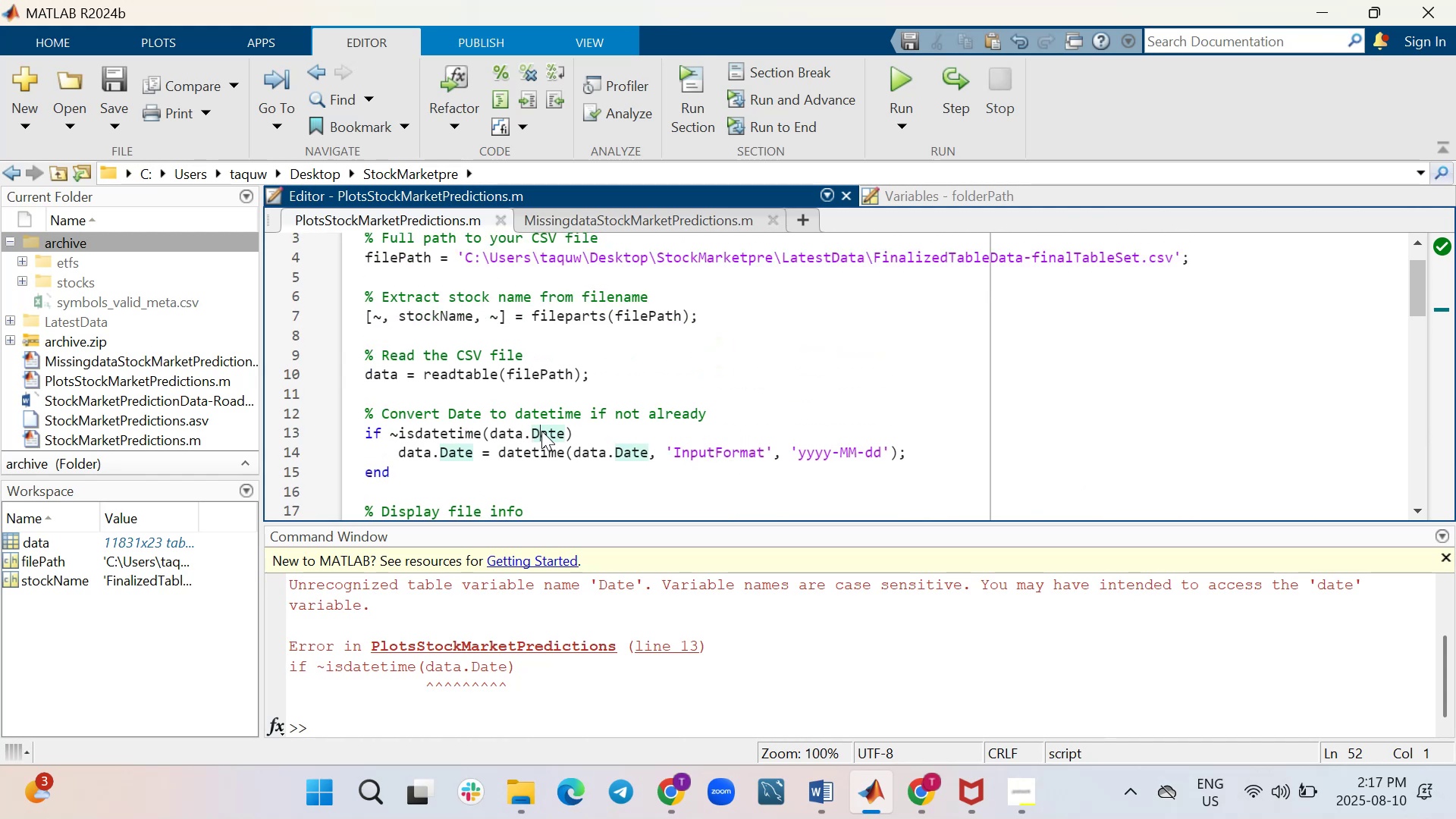 
wait(5.42)
 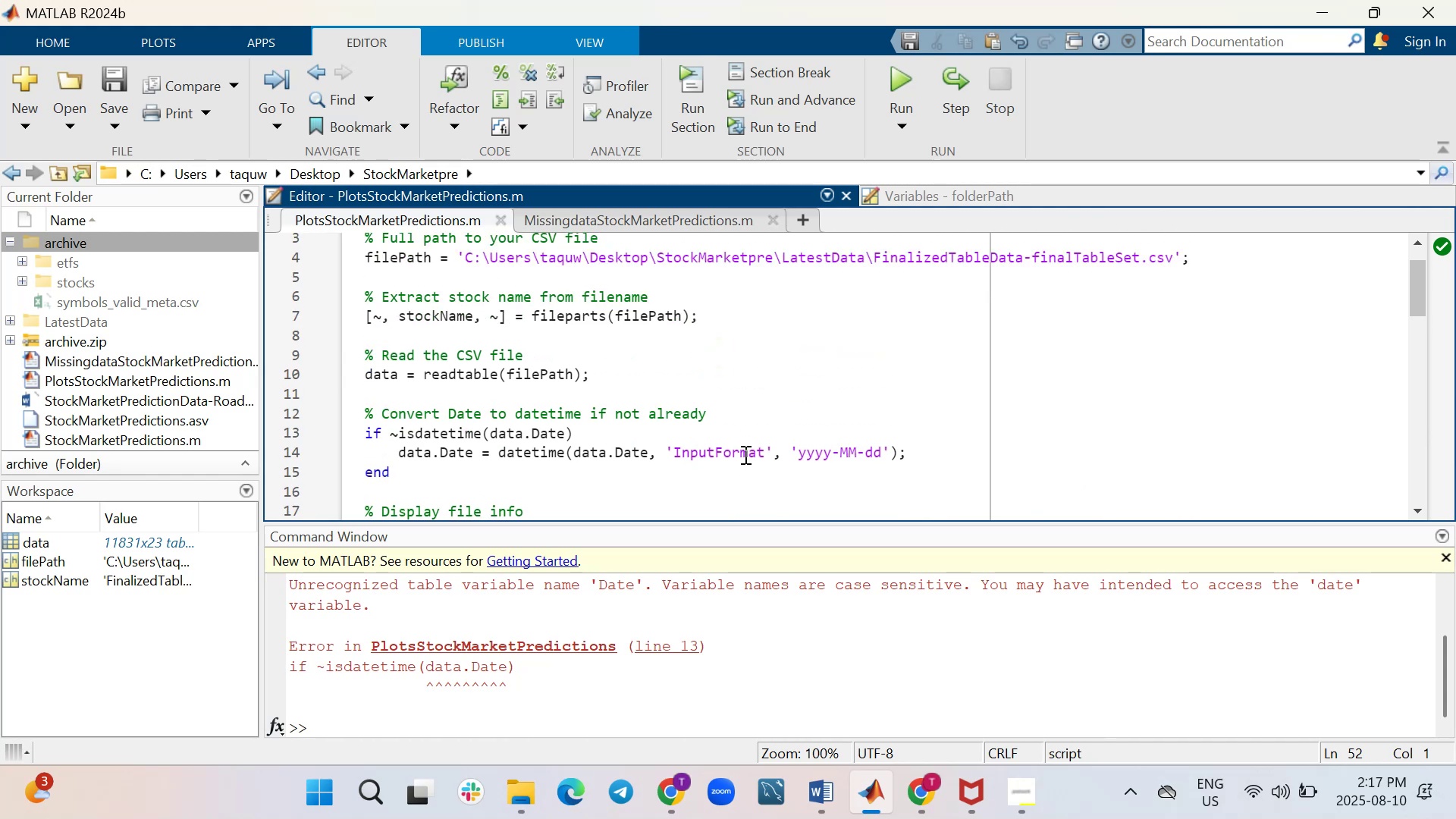 
key(Backspace)
 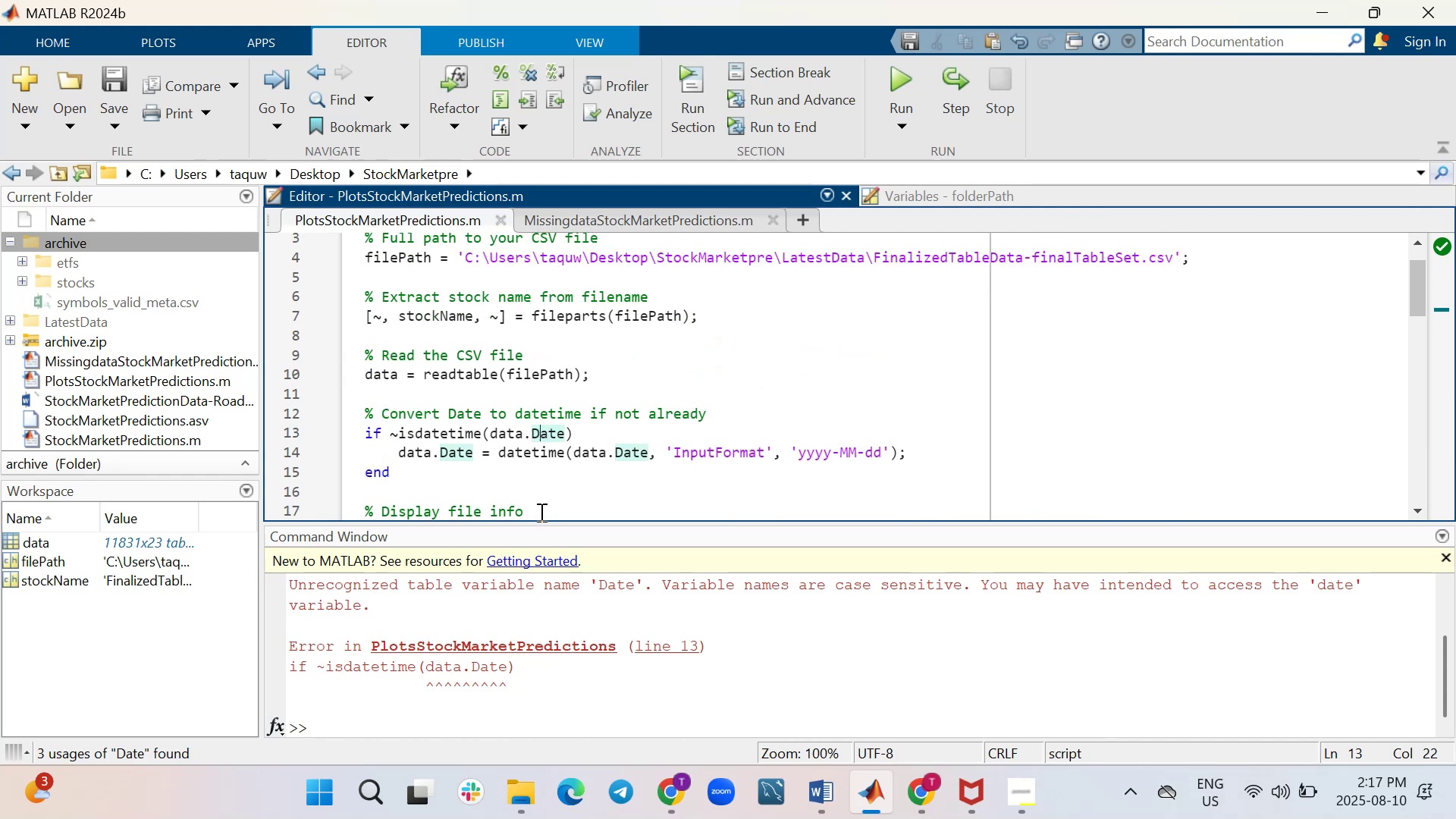 
key(D)
 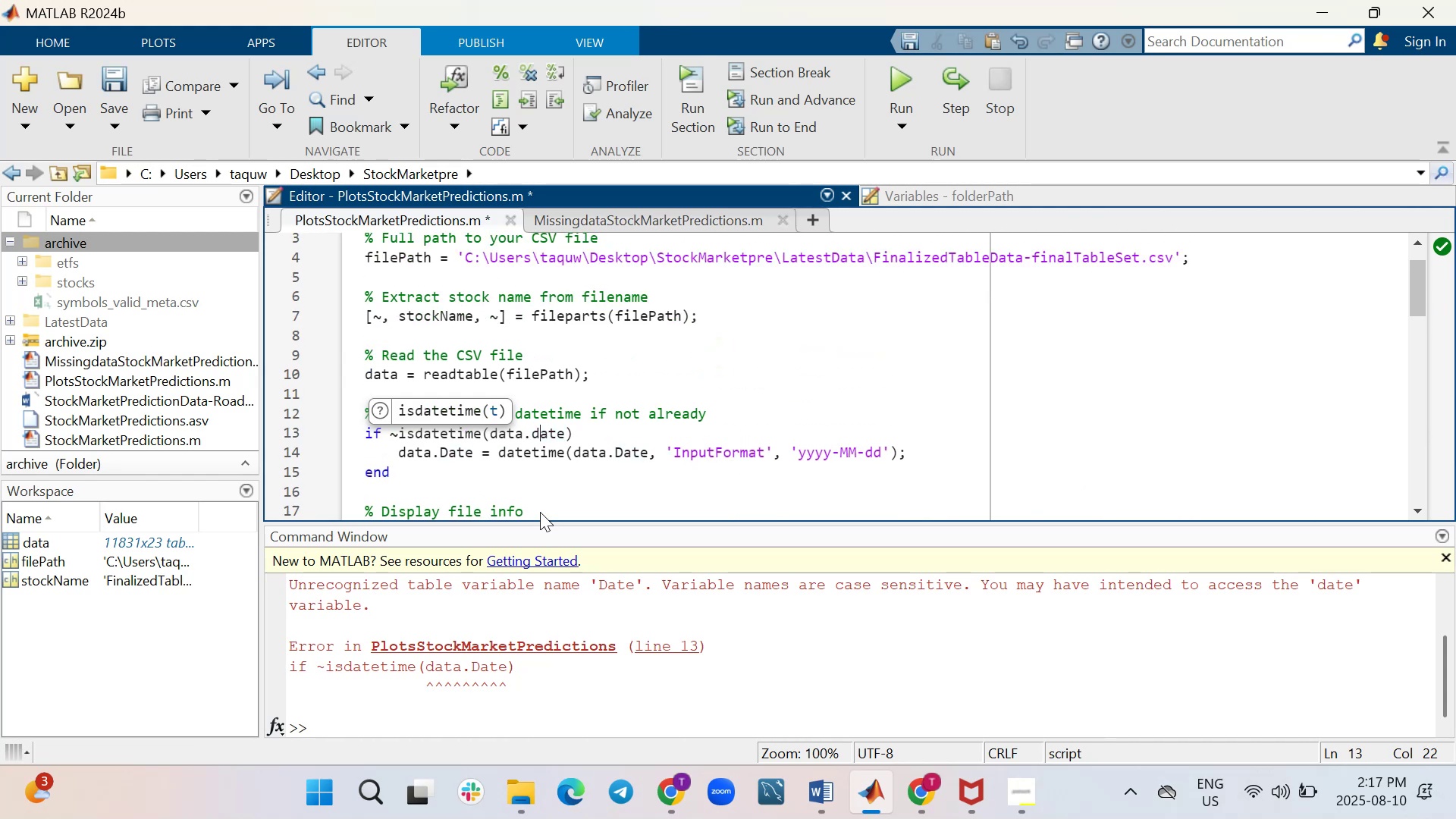 
scroll: coordinate [540, 512], scroll_direction: up, amount: 1.0
 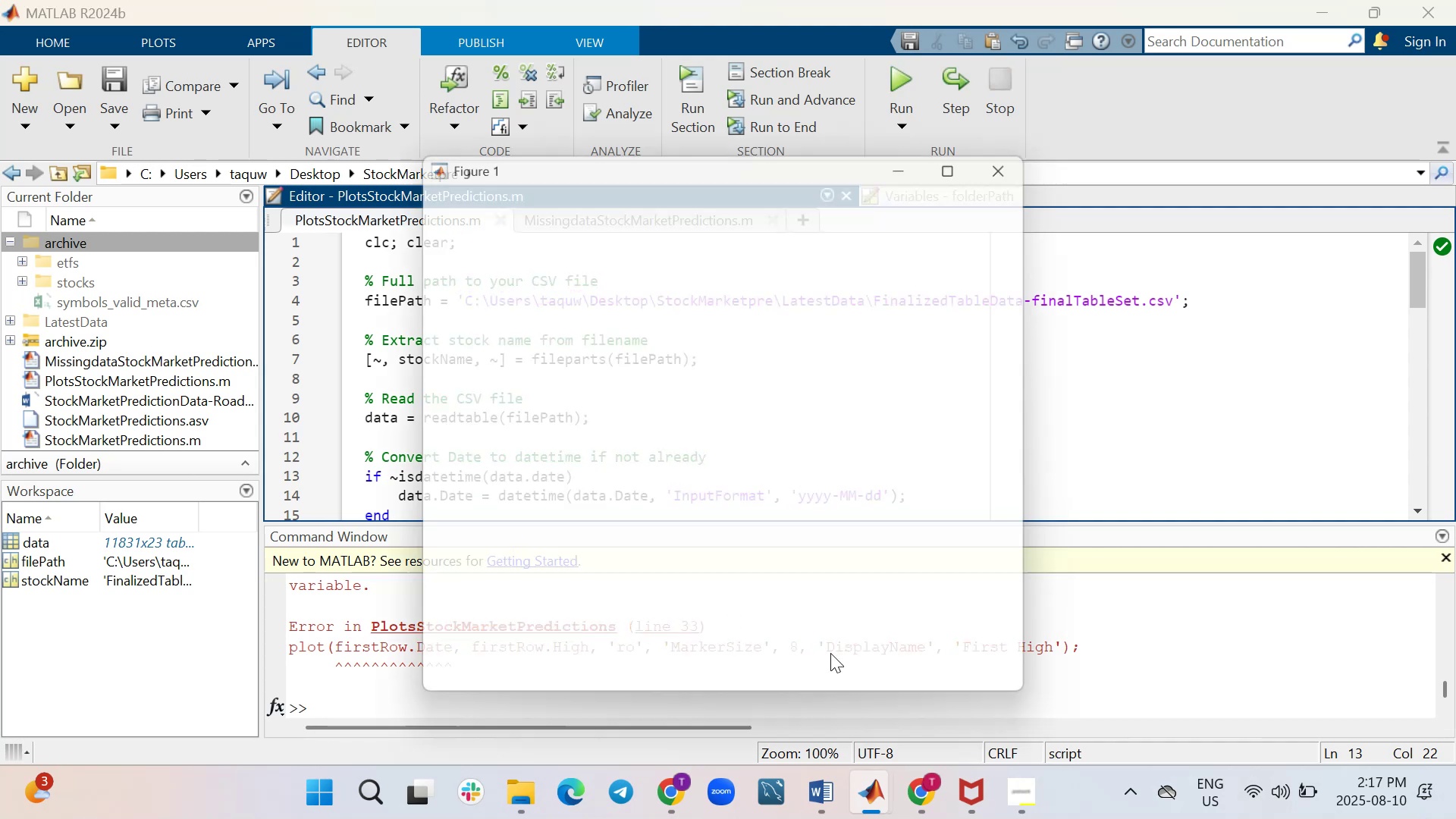 
wait(6.73)
 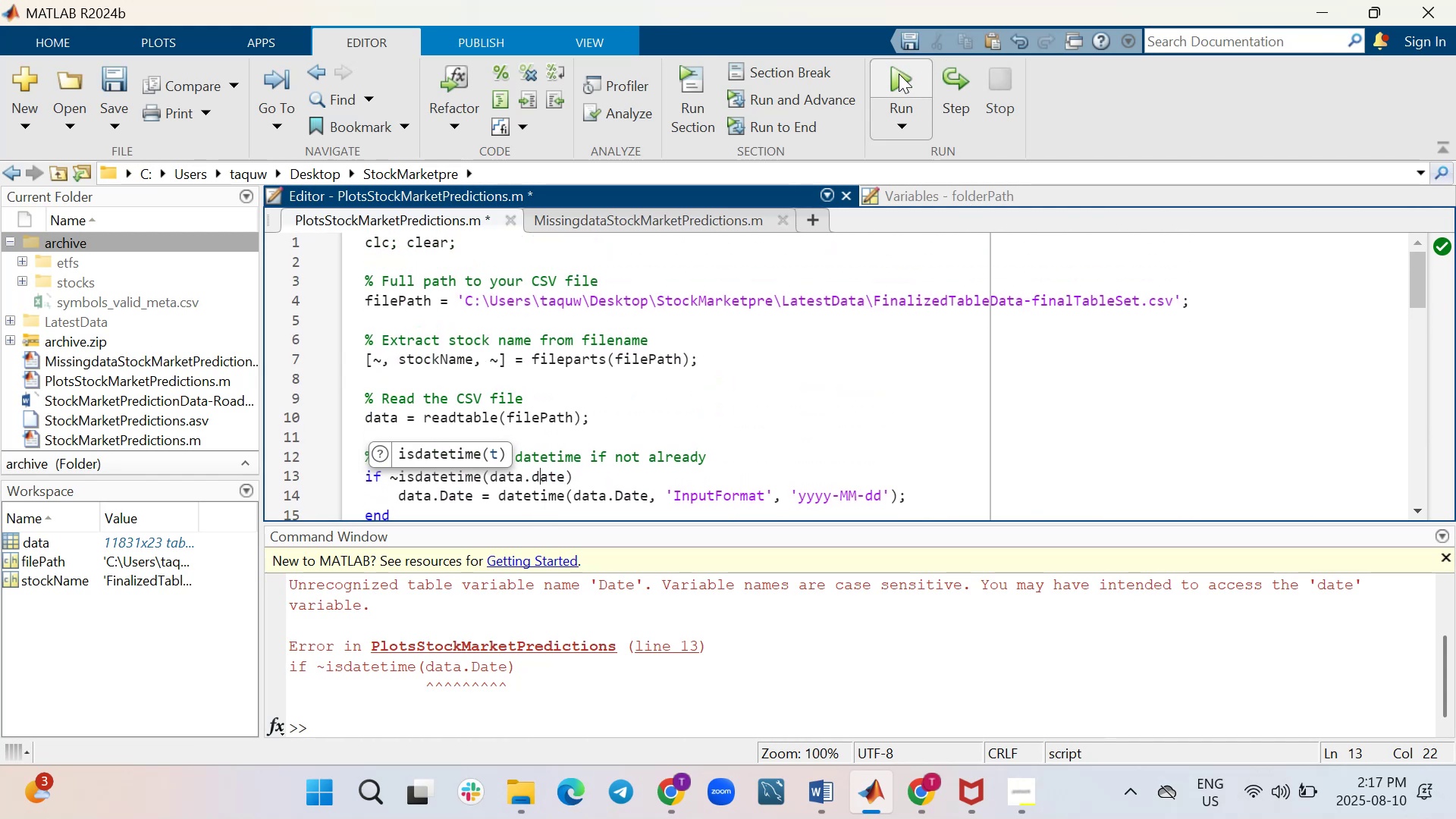 
left_click([906, 154])
 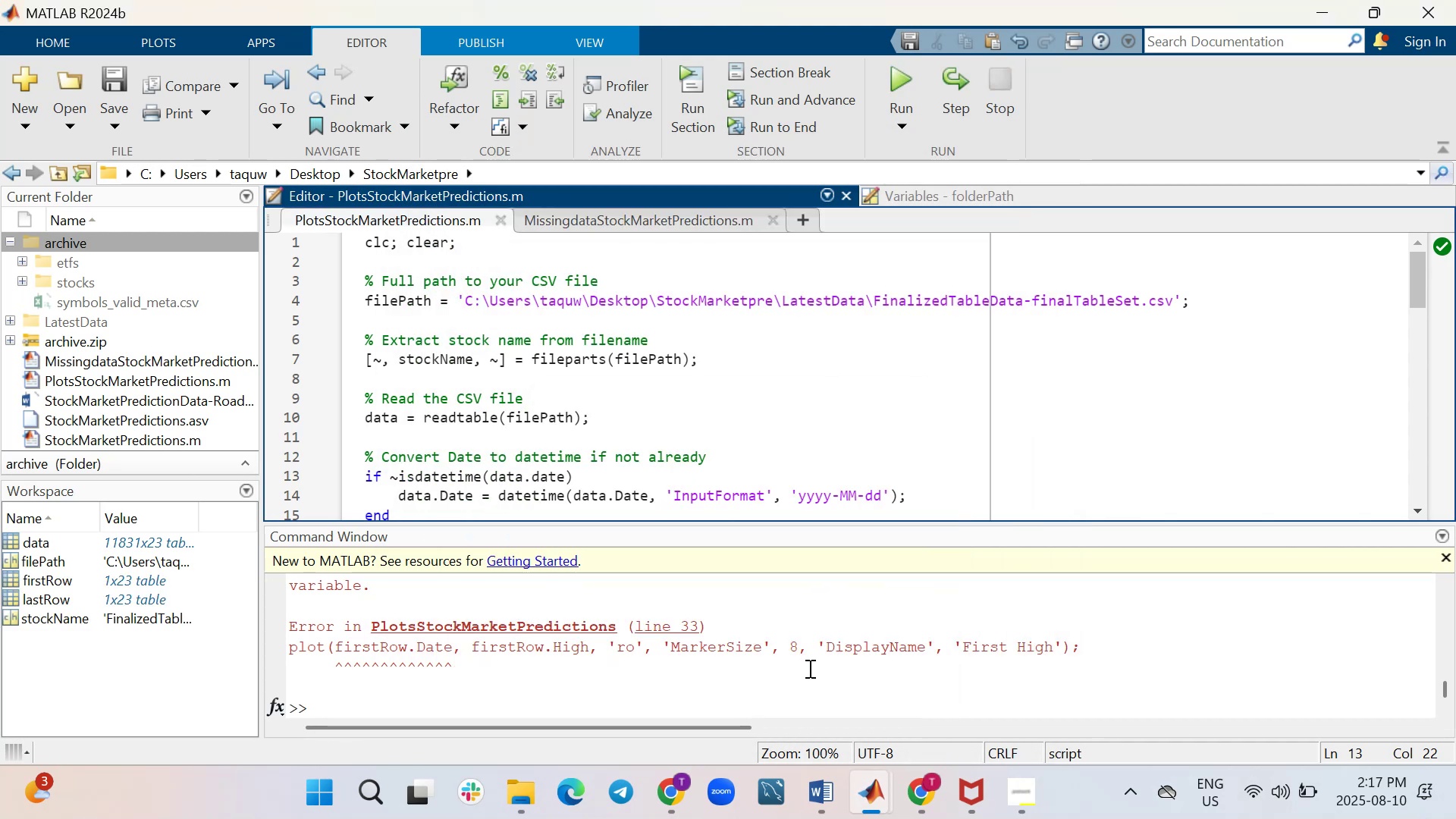 
scroll: coordinate [809, 651], scroll_direction: up, amount: 3.0
 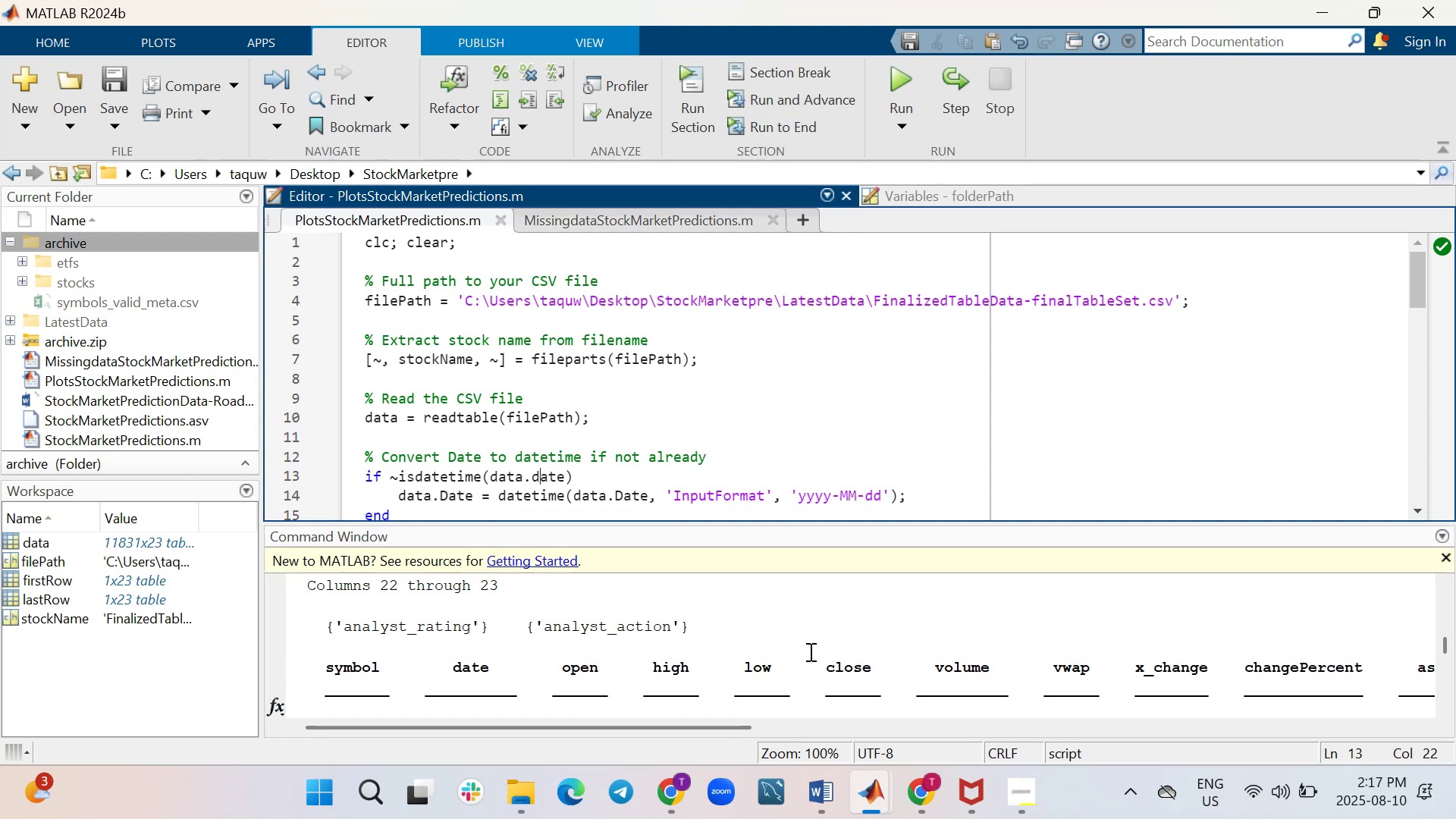 
scroll: coordinate [623, 384], scroll_direction: down, amount: 9.0
 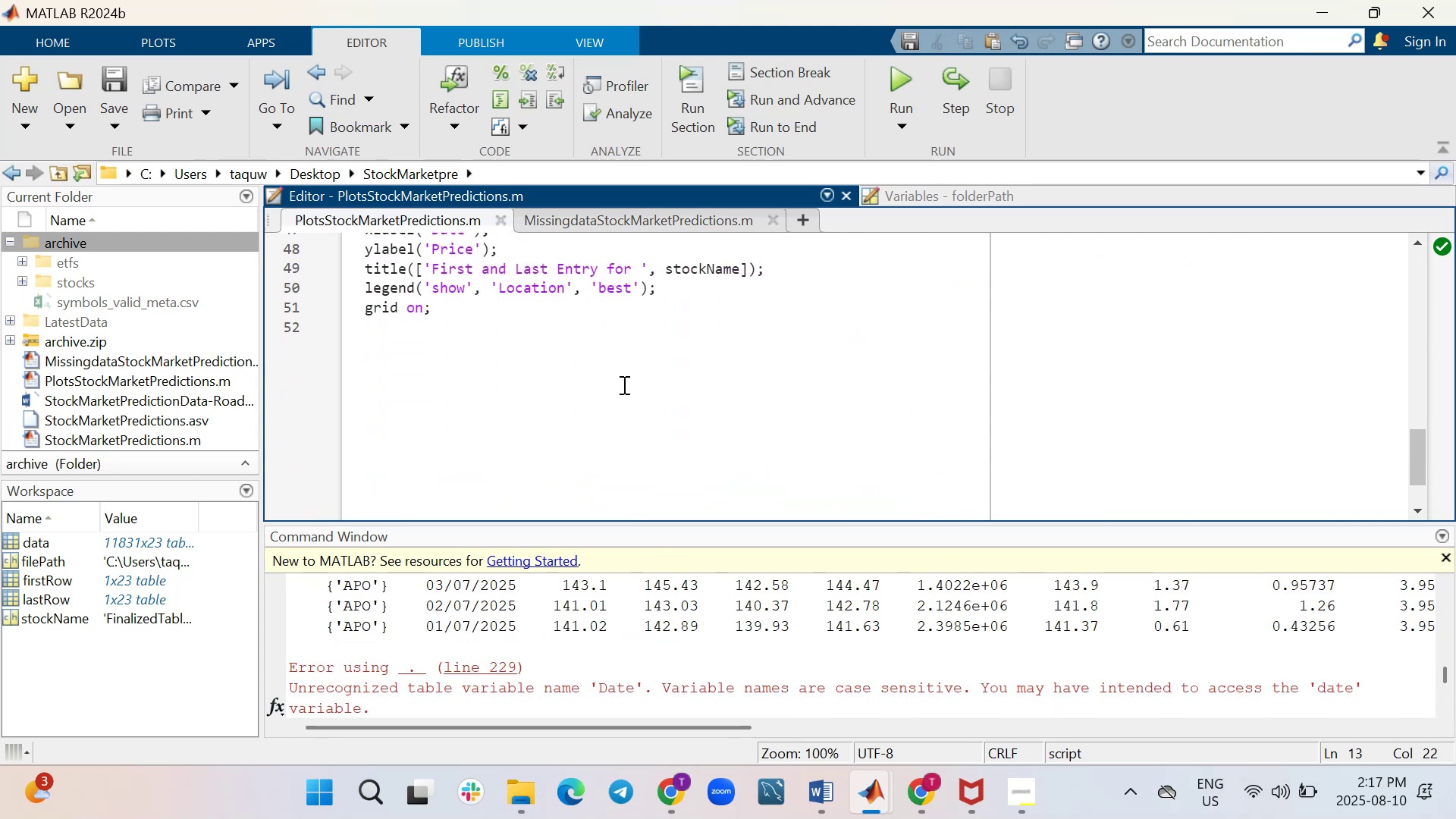 
scroll: coordinate [623, 384], scroll_direction: up, amount: 1.0
 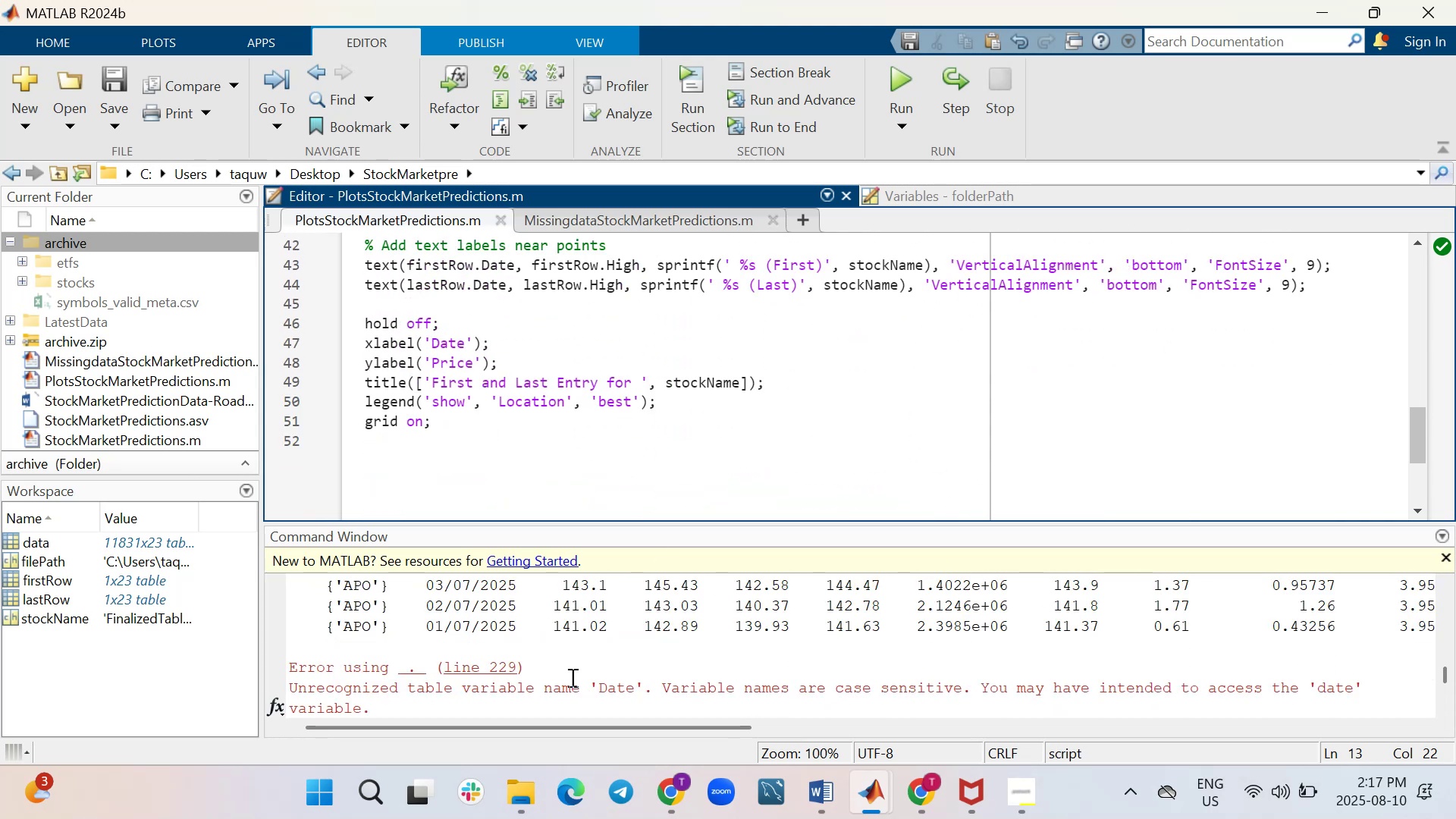 
scroll: coordinate [621, 635], scroll_direction: none, amount: 0.0
 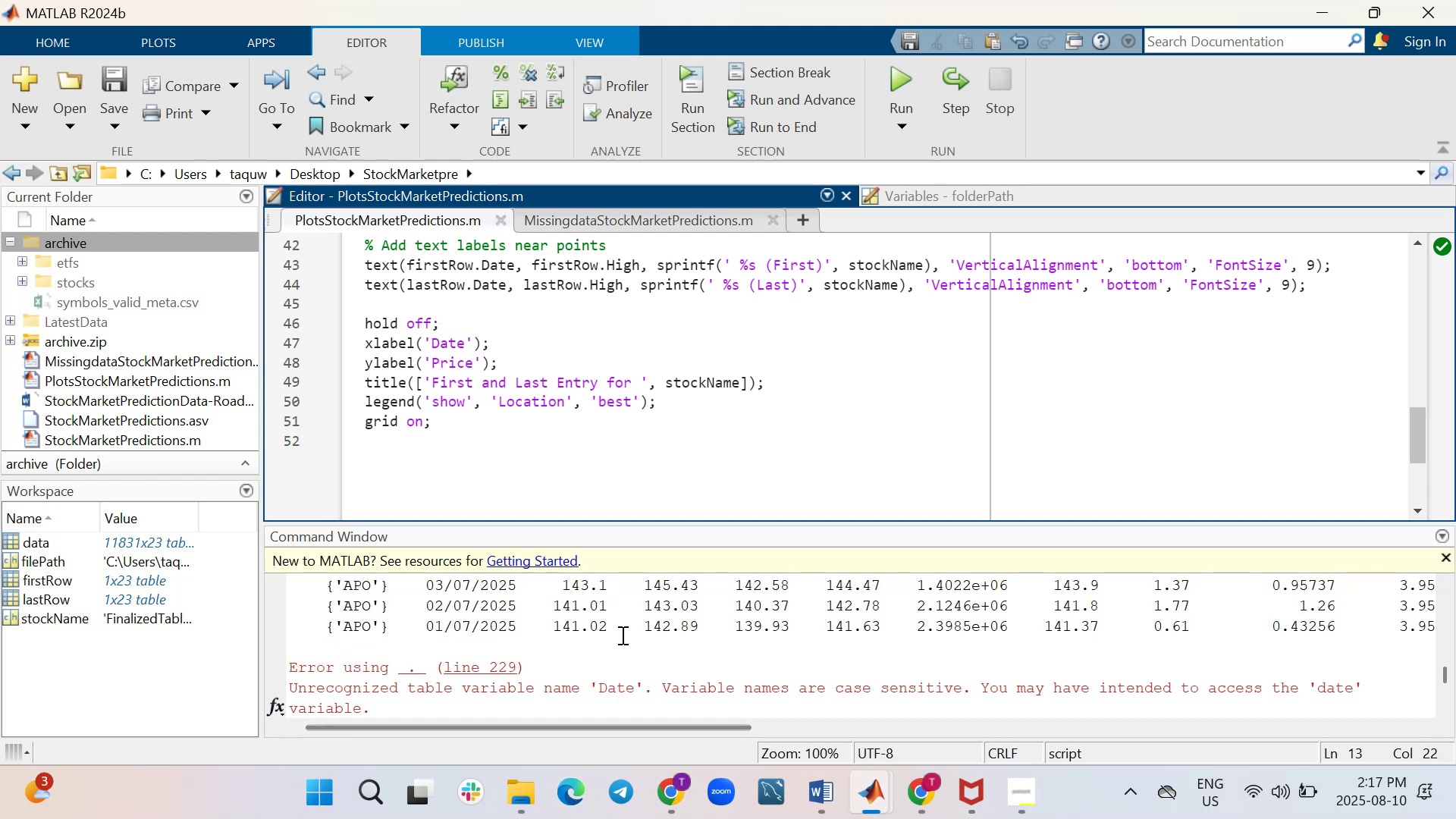 
scroll: coordinate [621, 635], scroll_direction: down, amount: 1.0
 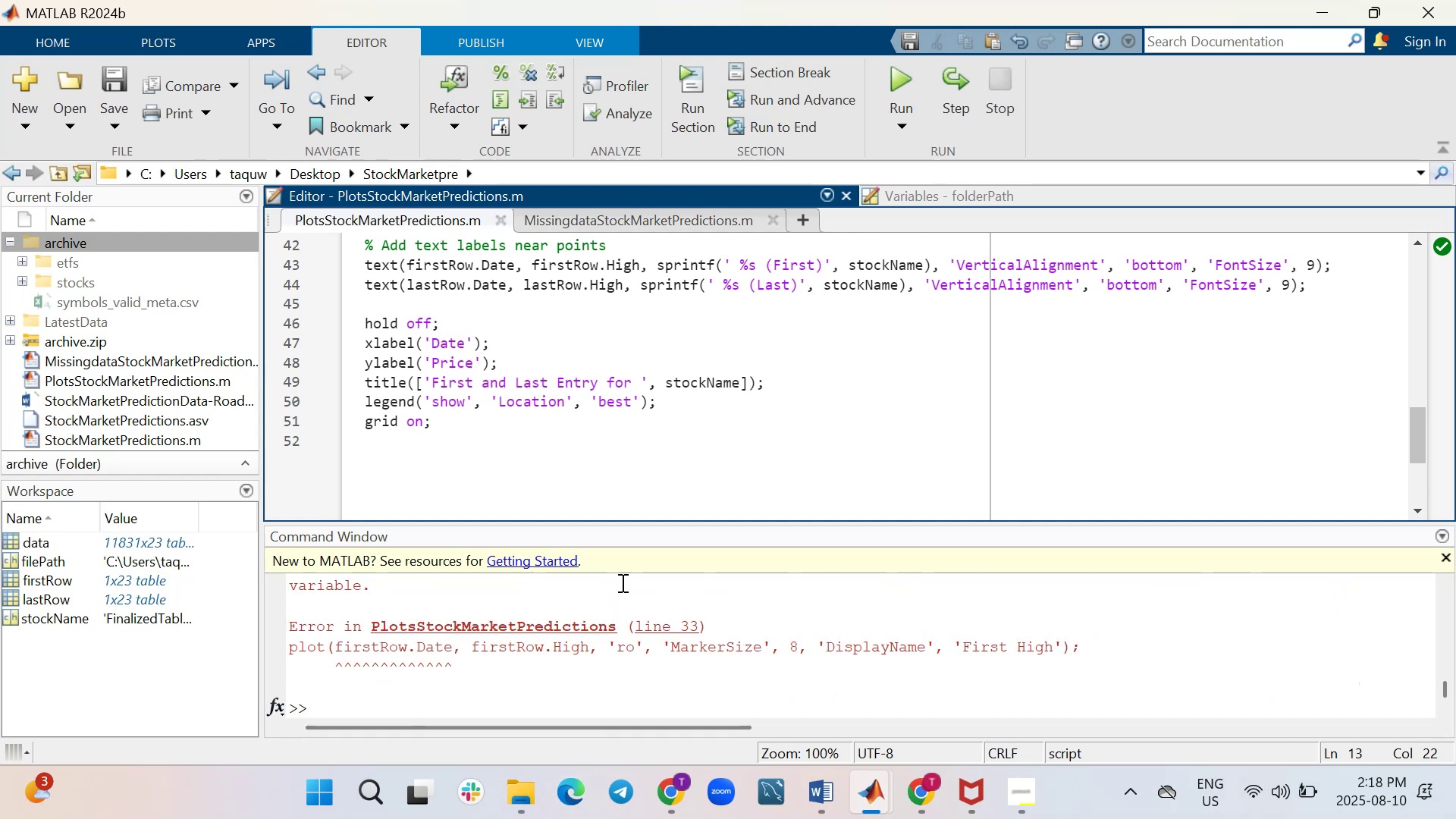 
scroll: coordinate [632, 516], scroll_direction: up, amount: 2.0
 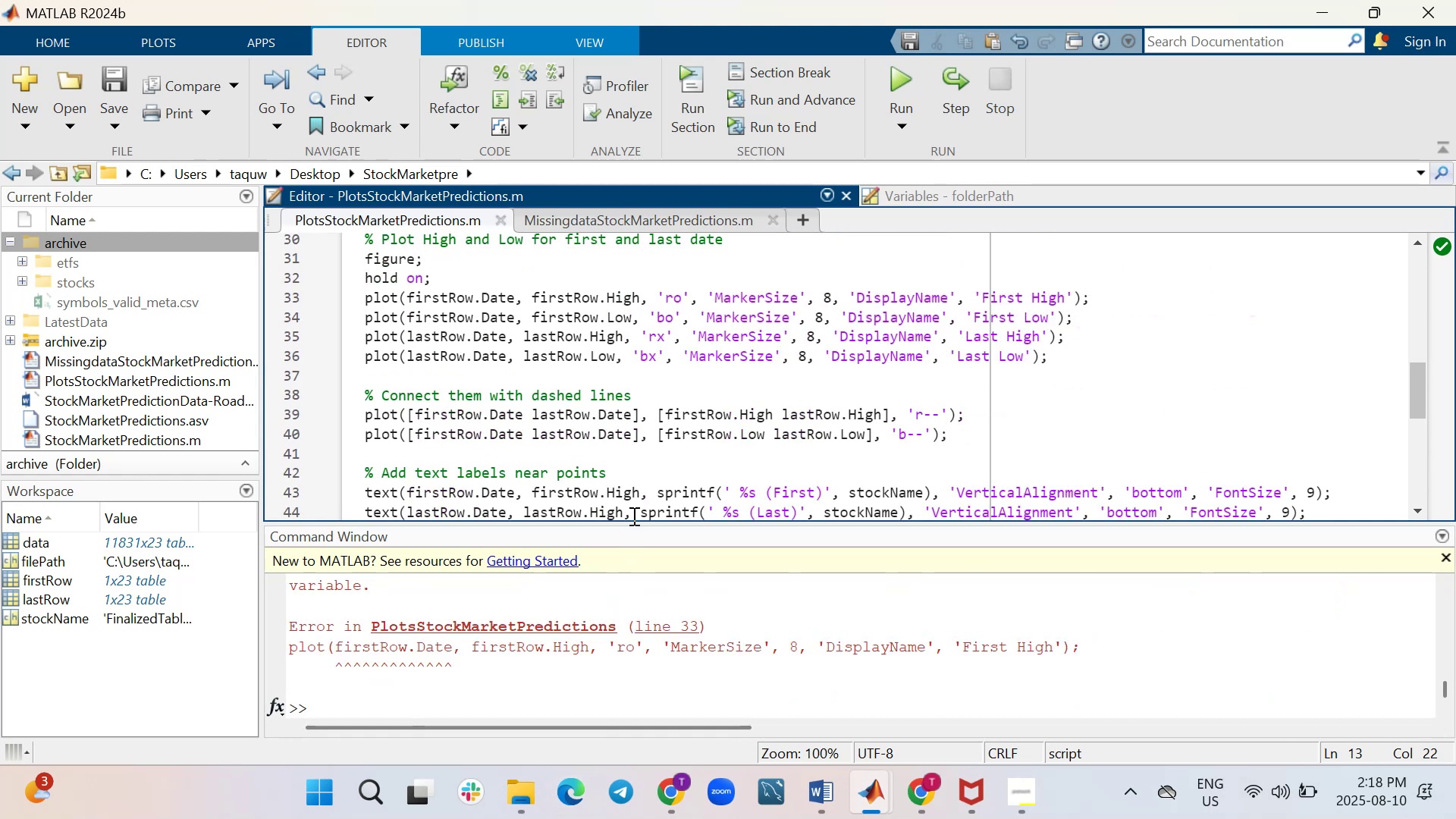 
wait(11.57)
 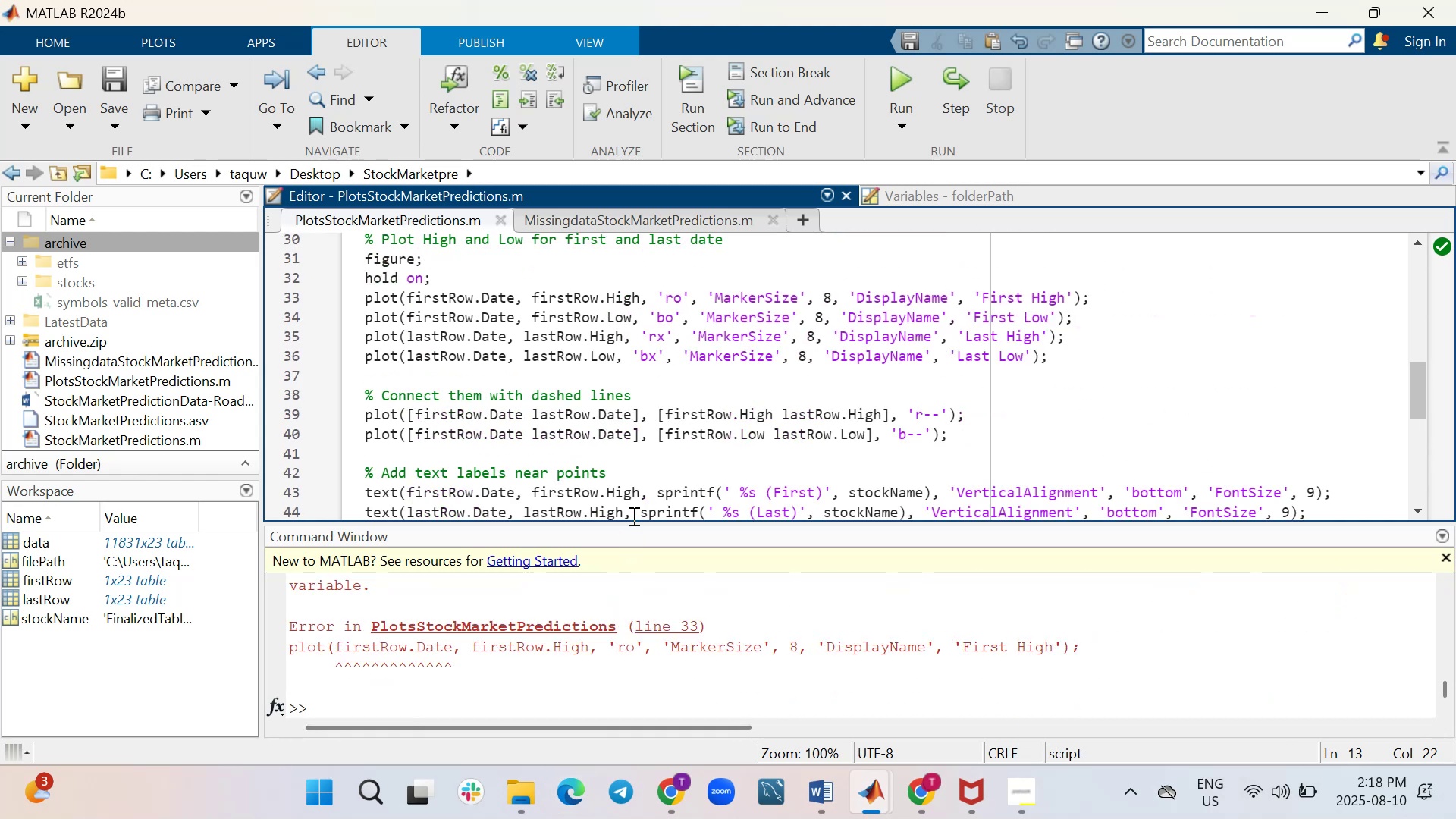 
key(Backspace)
 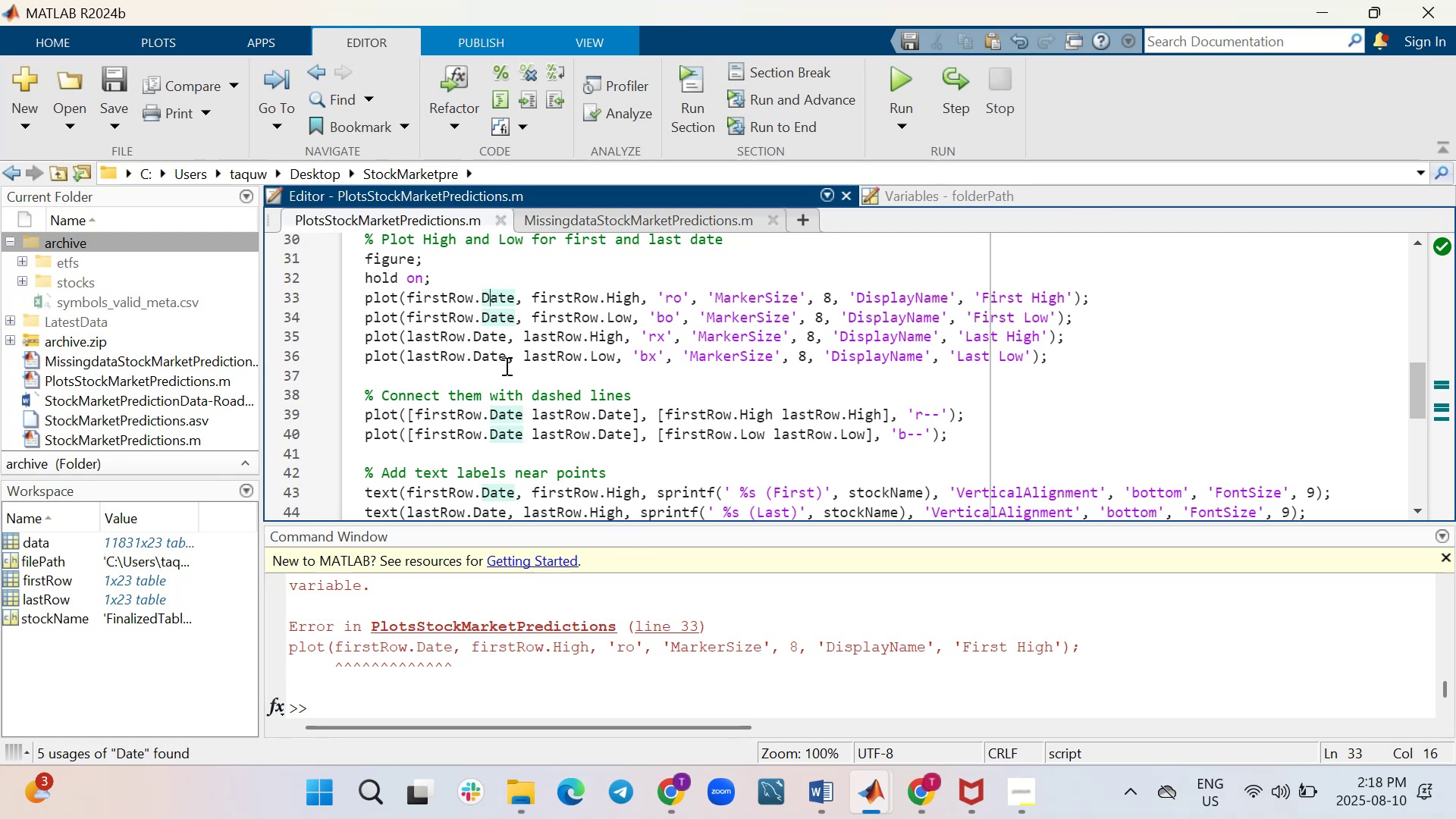 
key(D)
 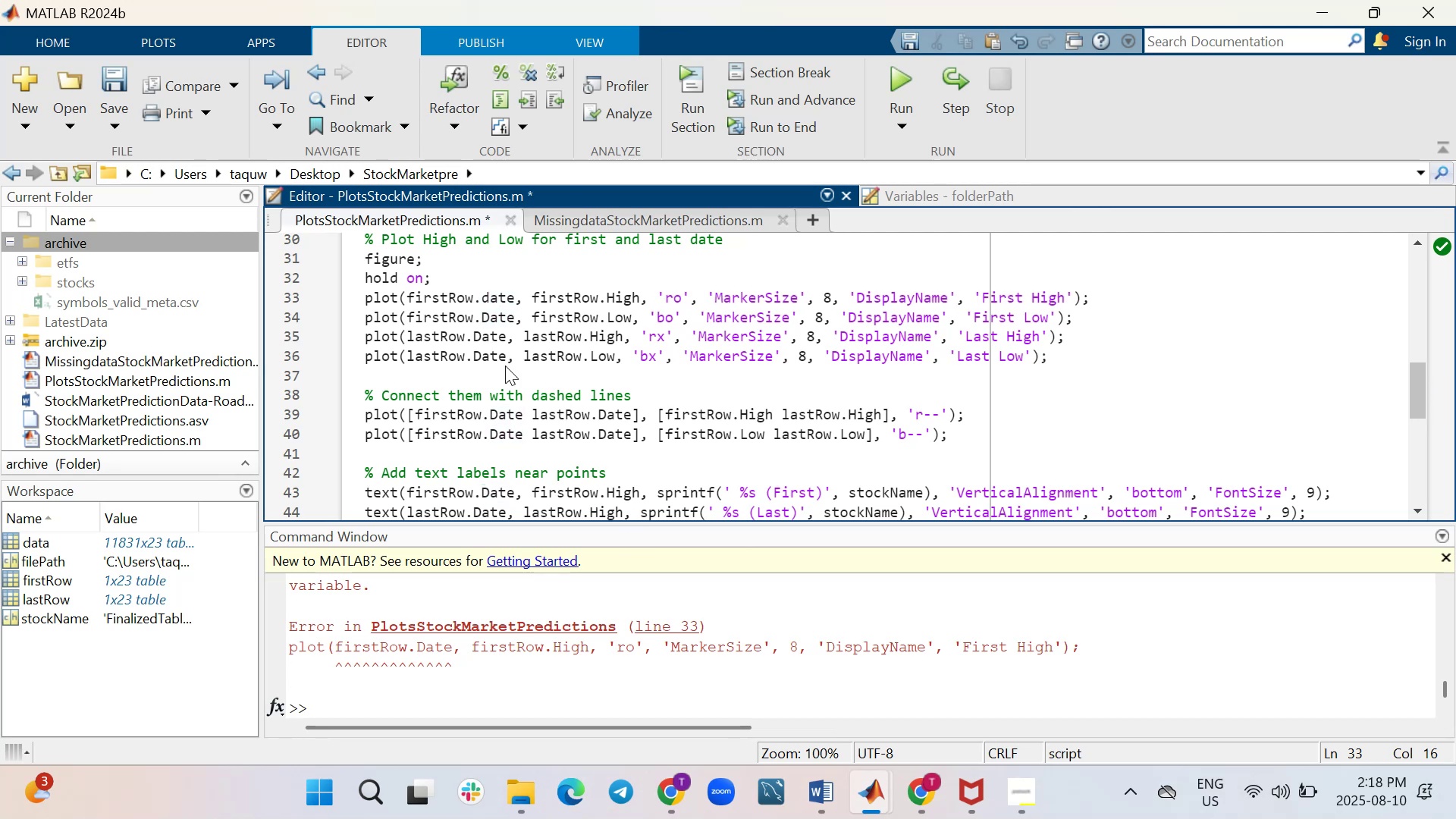 
key(ArrowDown)
 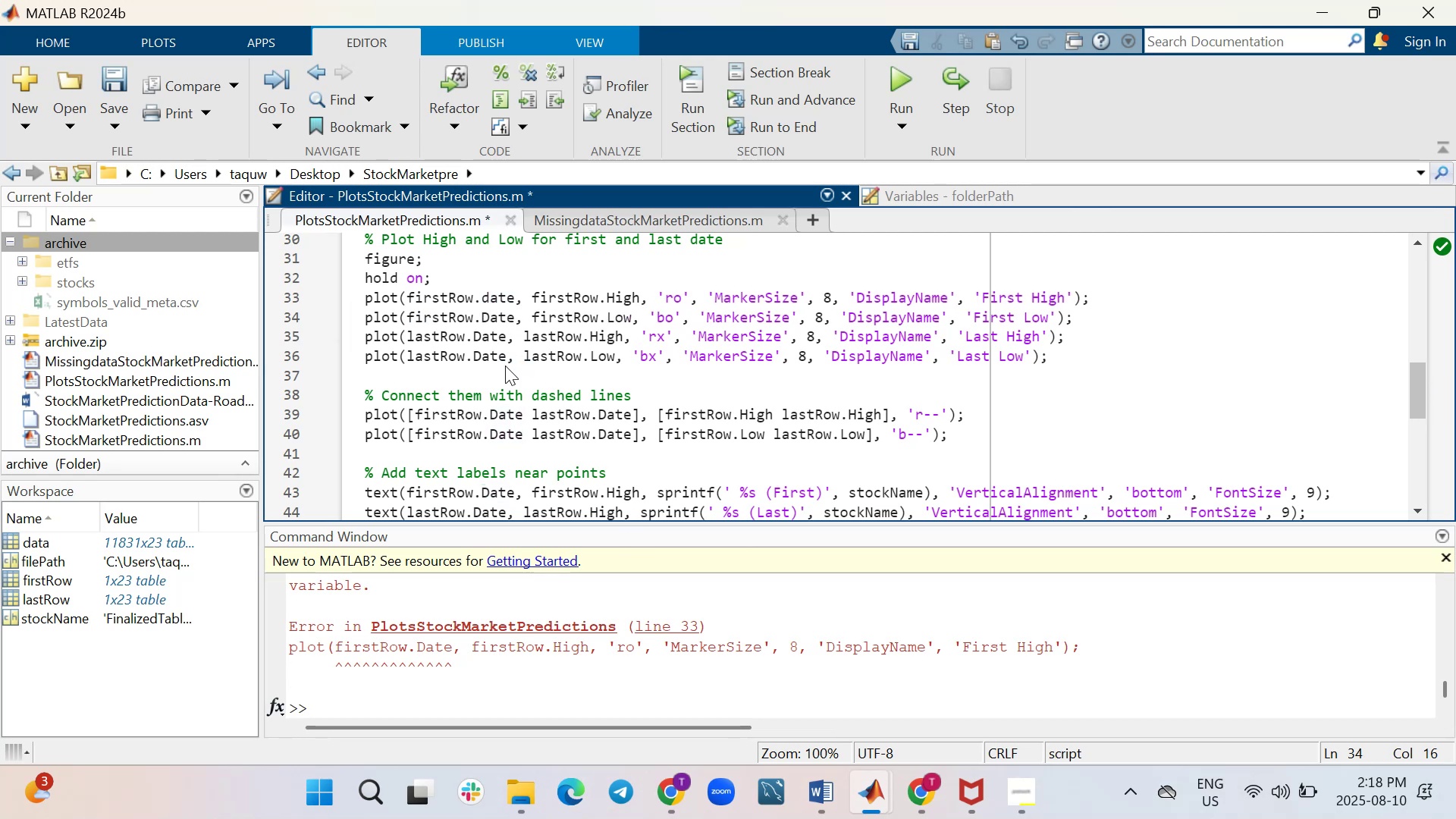 
key(Control+F)
 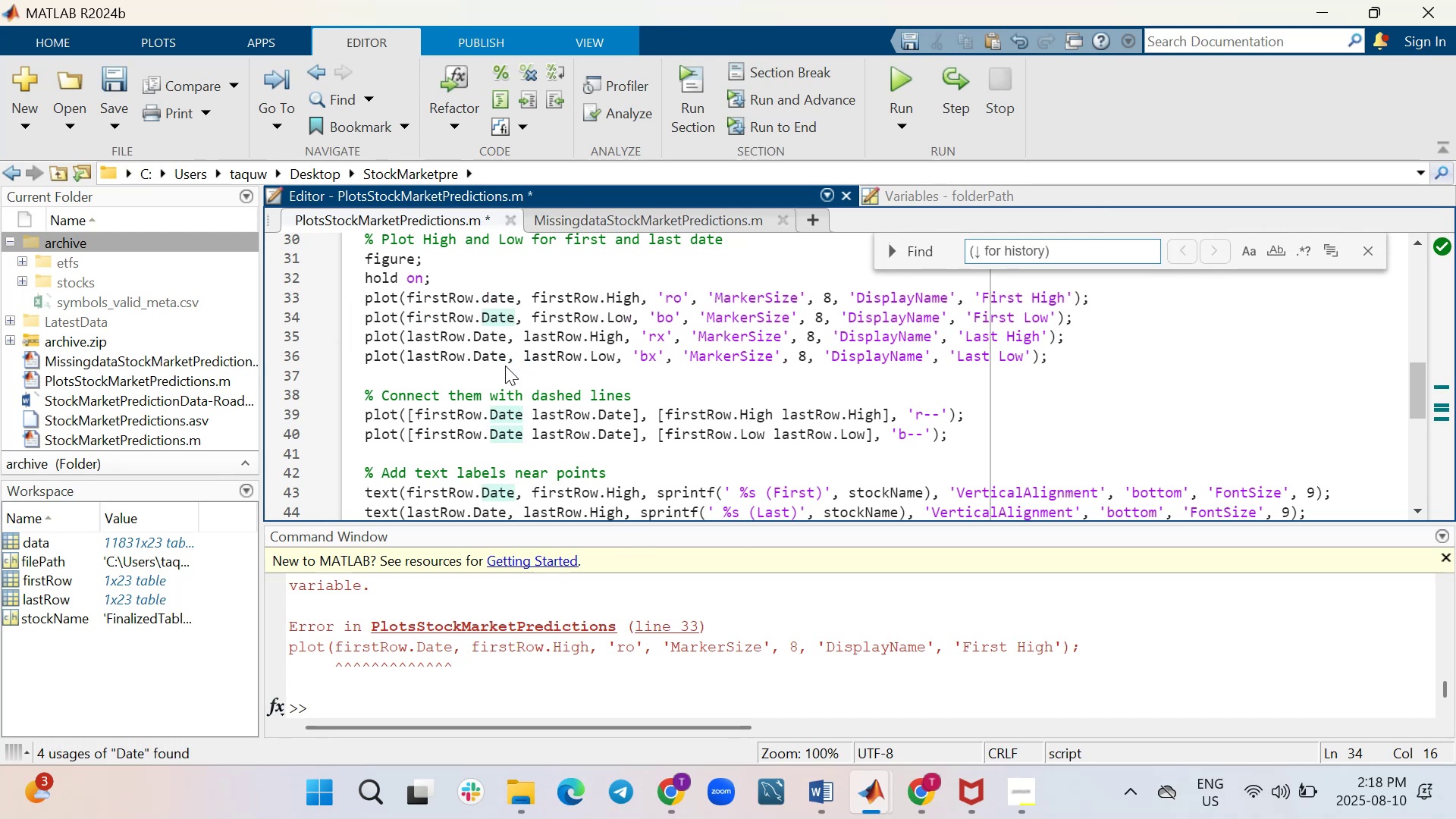 
type(Date)
 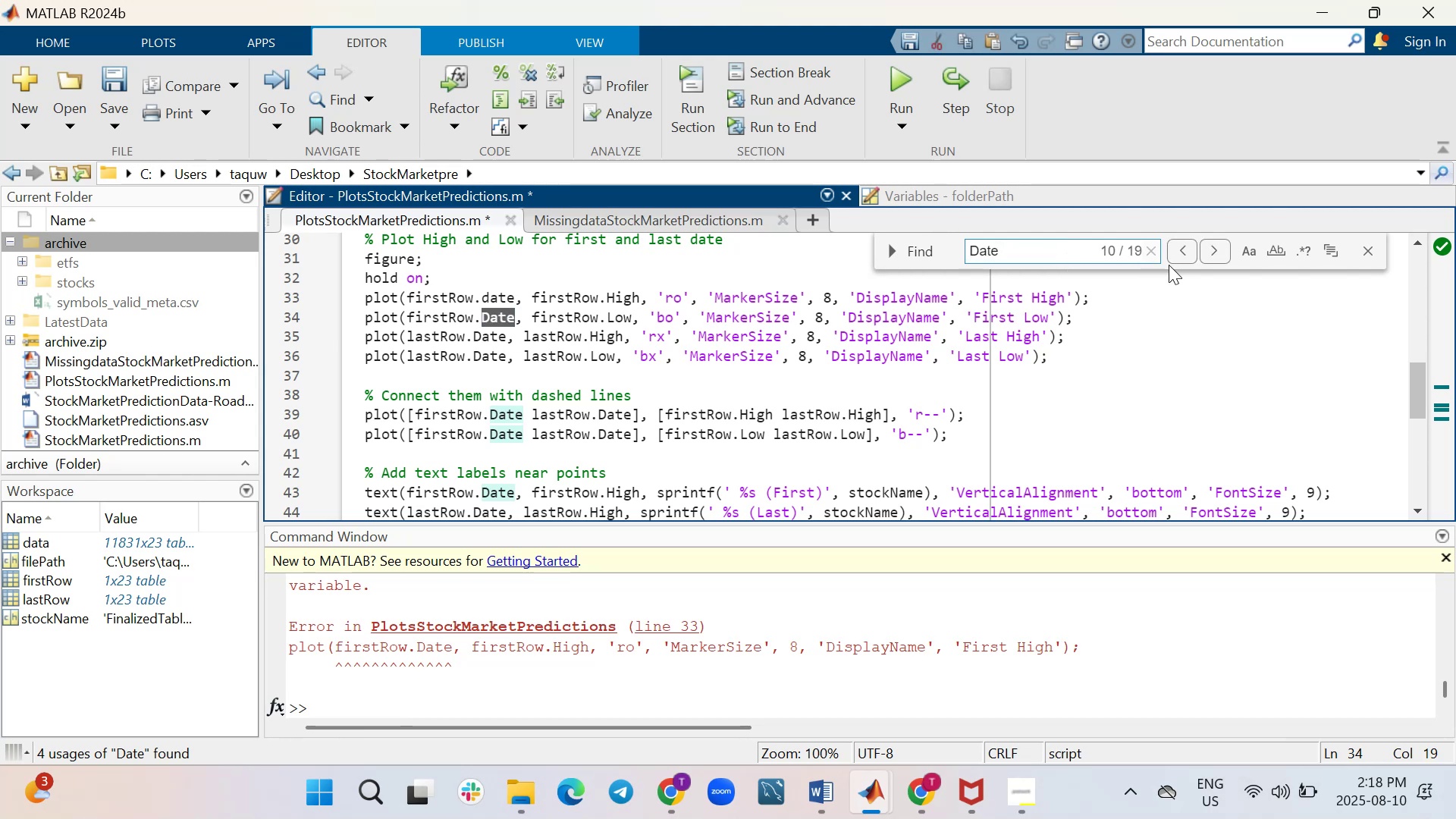 
left_click([897, 259])
 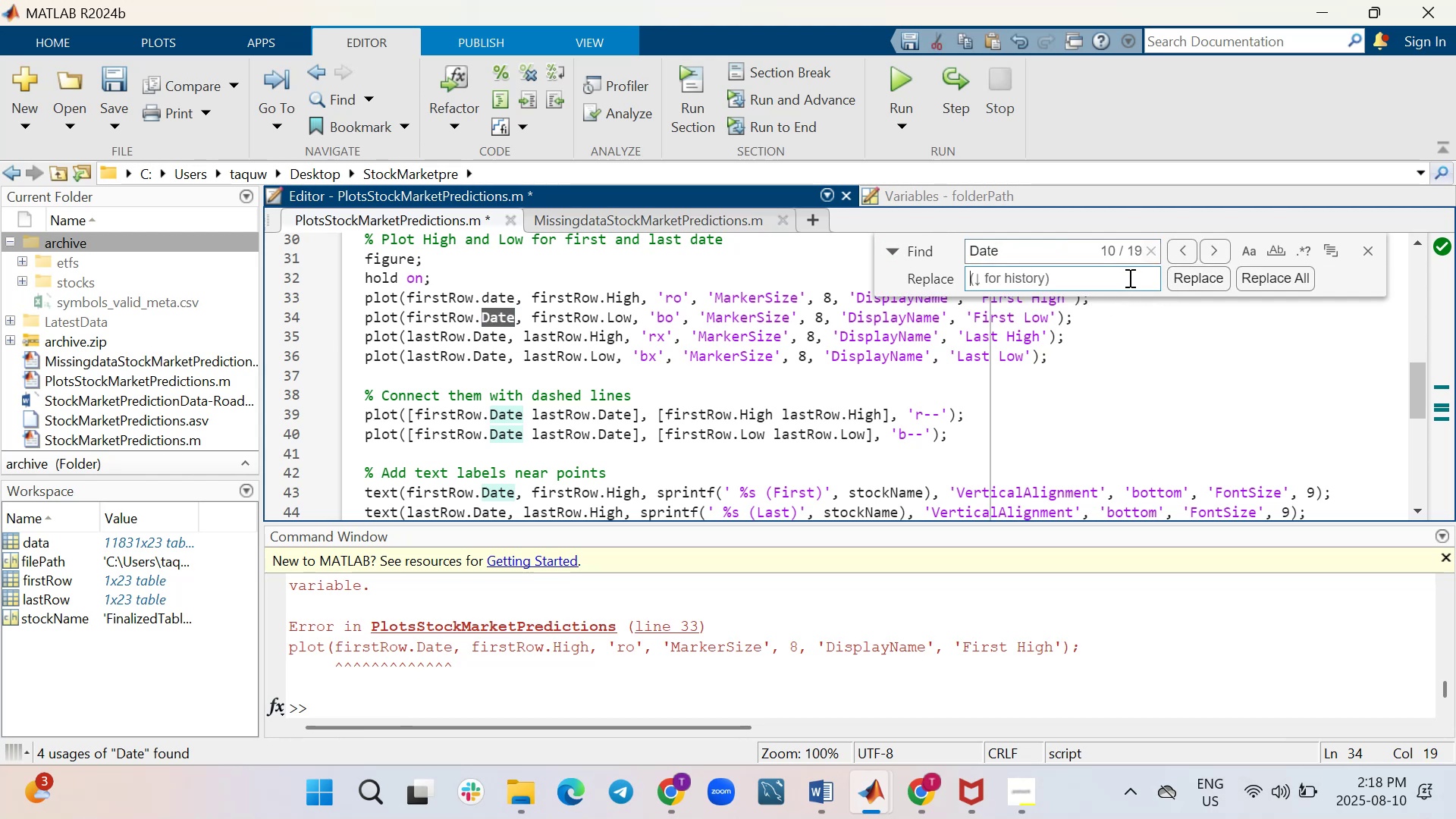 
type(date)
 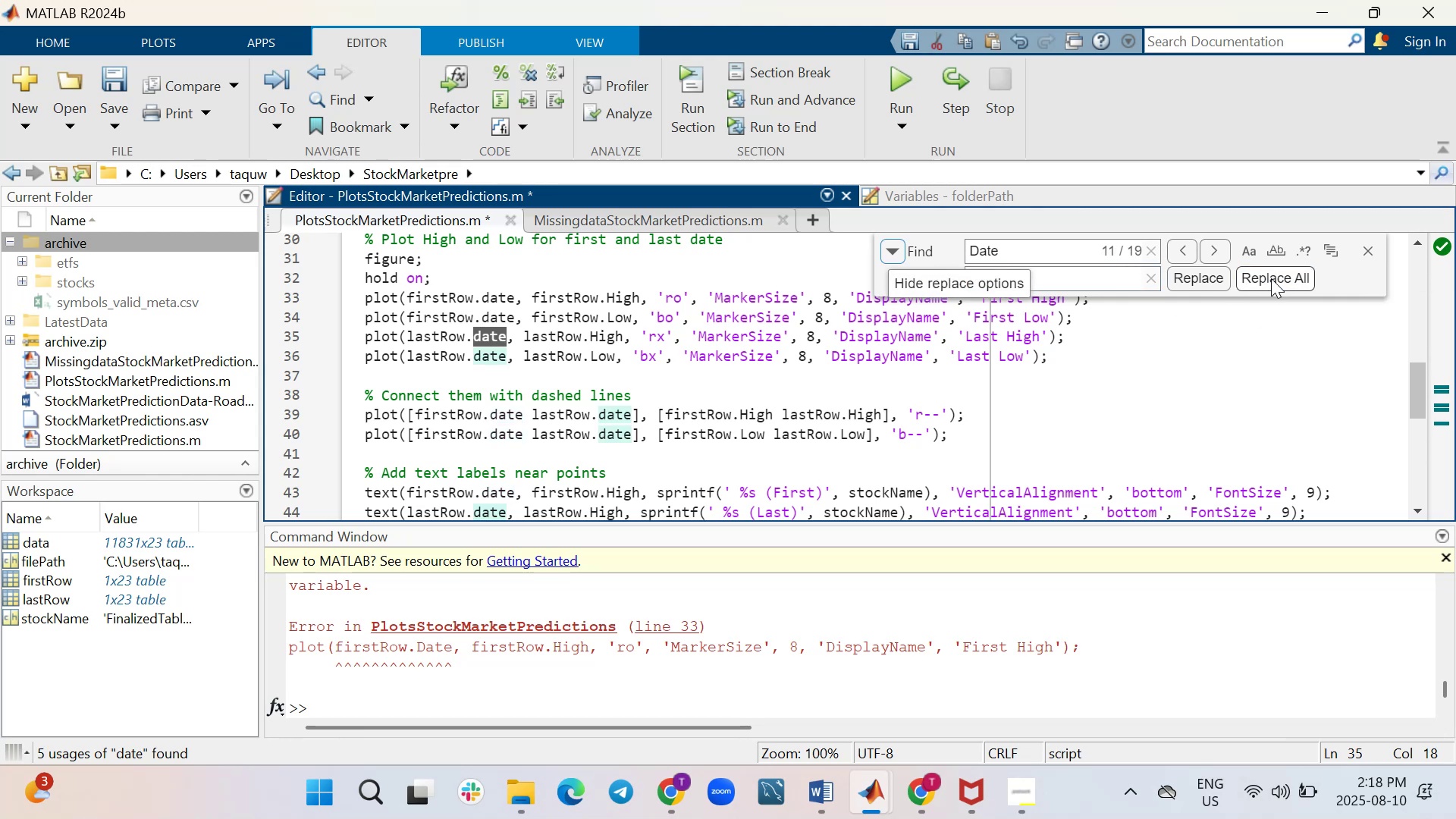 
wait(11.28)
 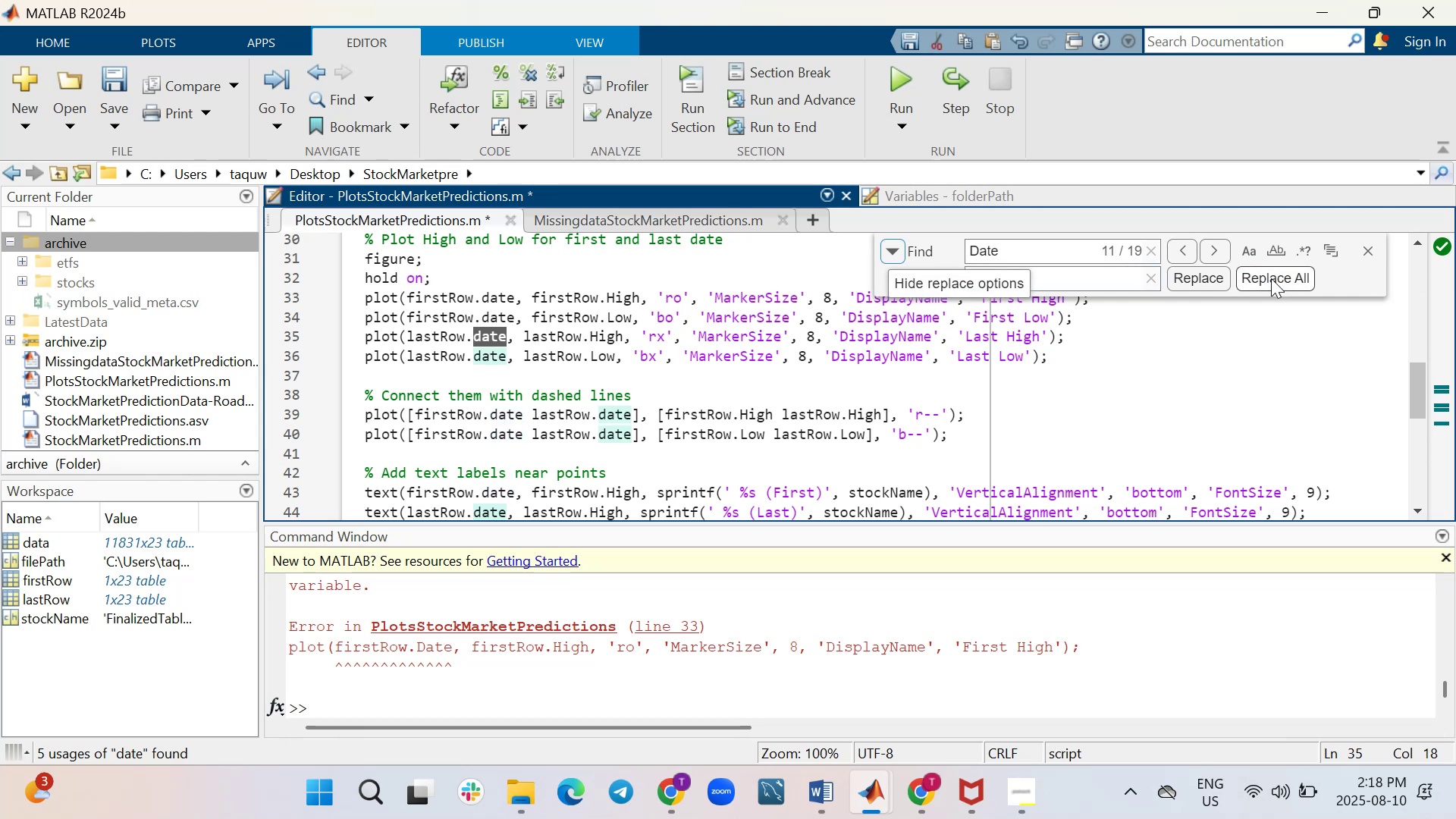 
left_click([1178, 243])
 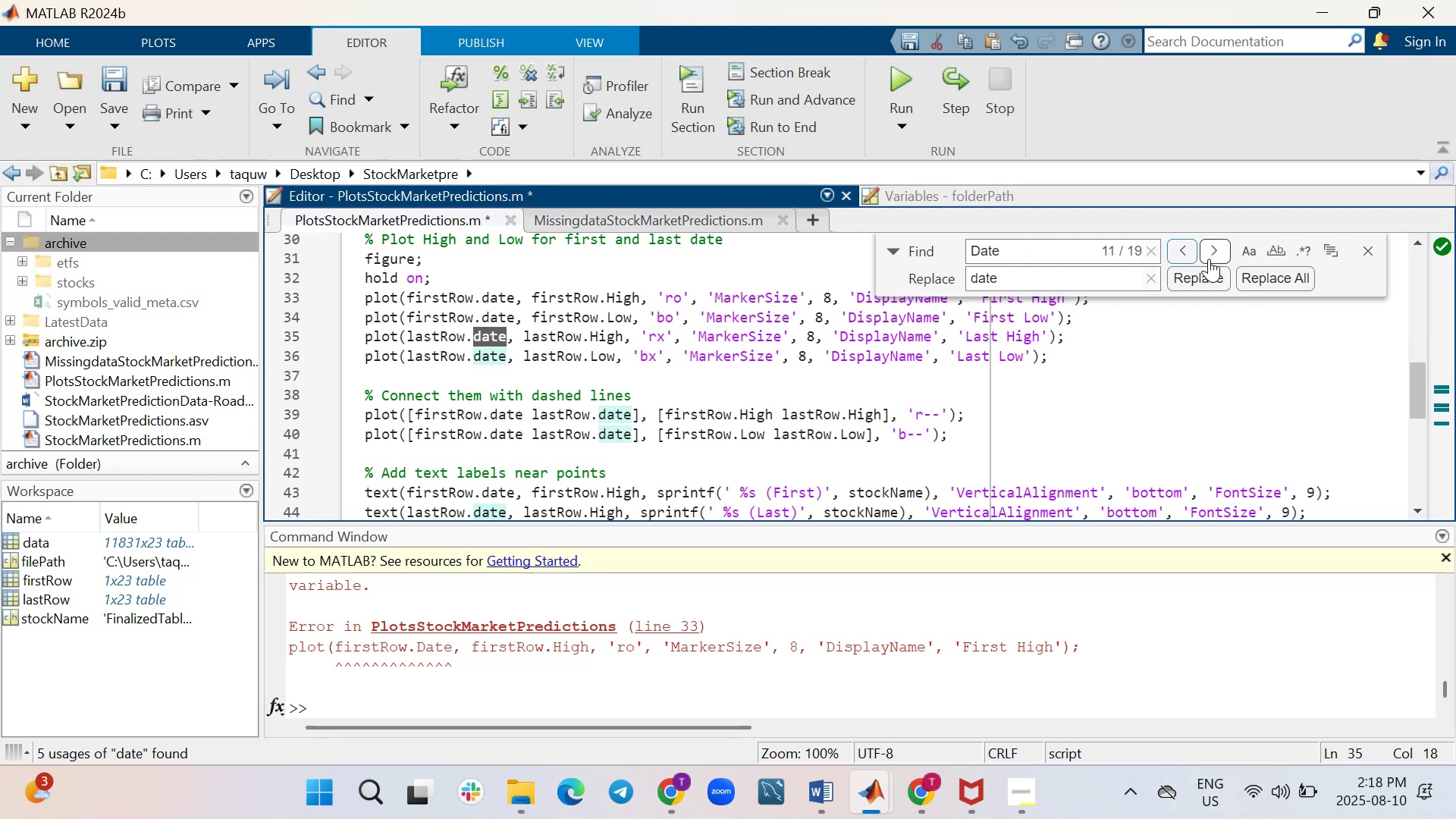 
left_click([1214, 248])
 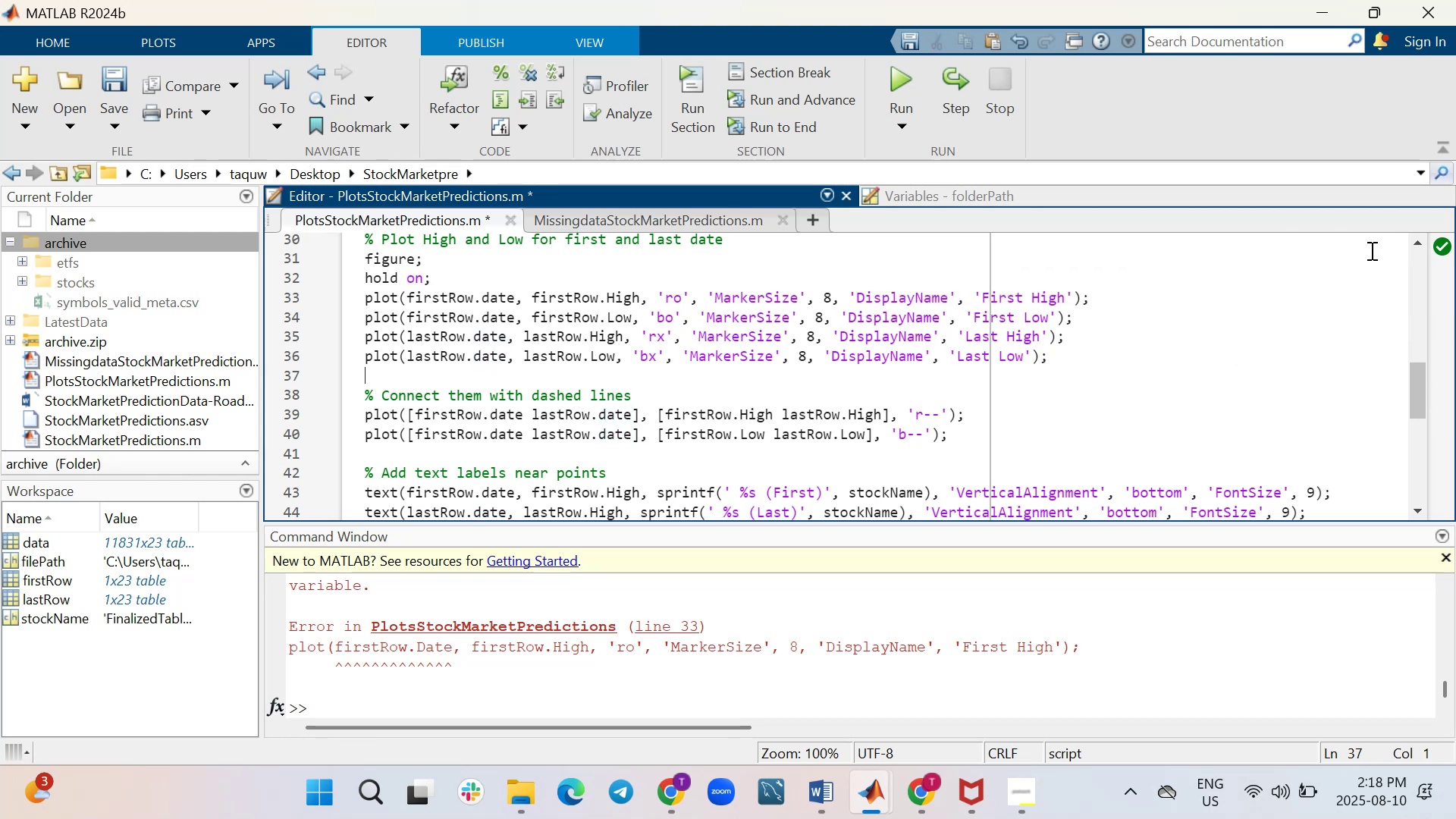 
key(Control+F)
 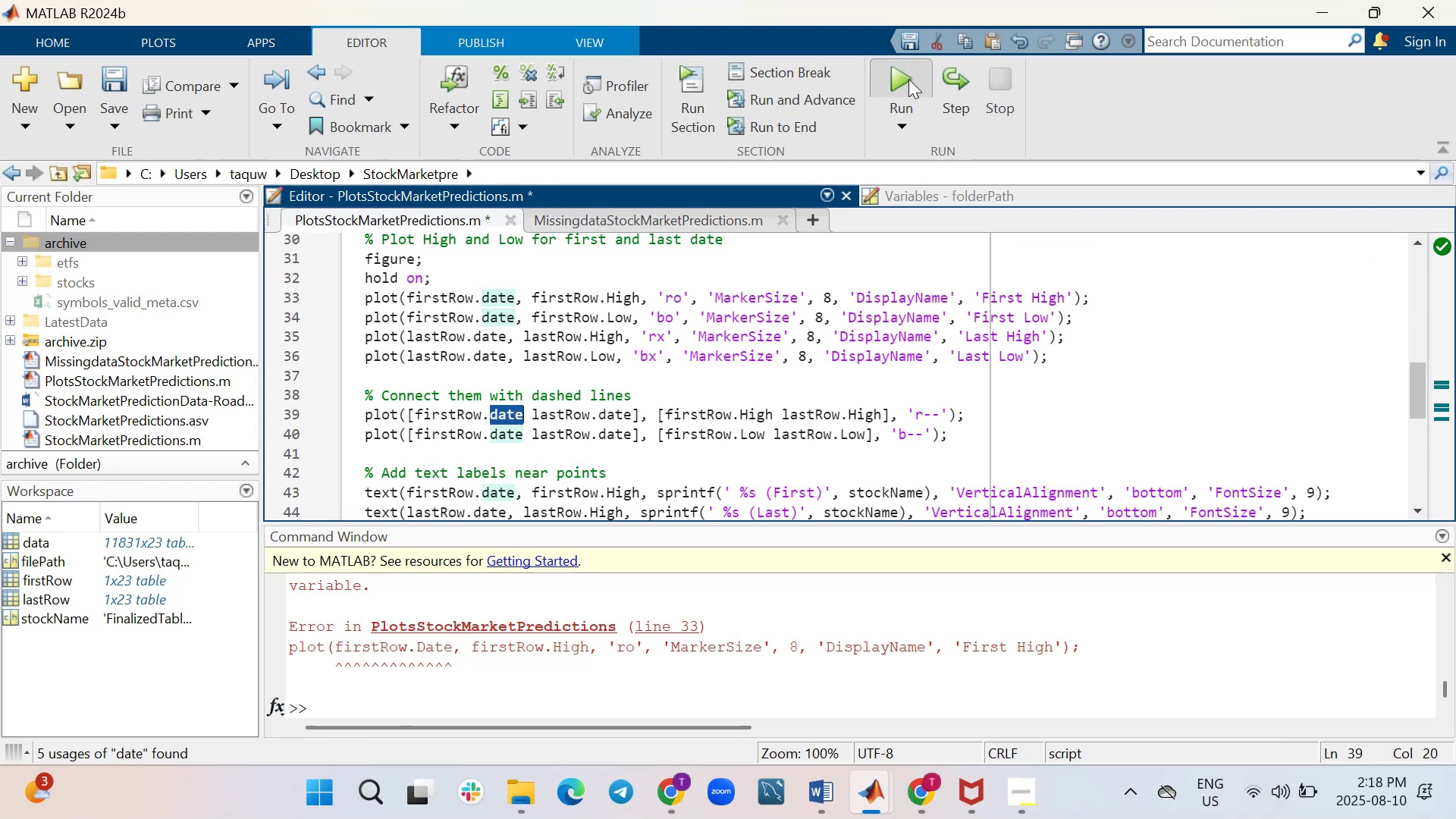 
wait(11.58)
 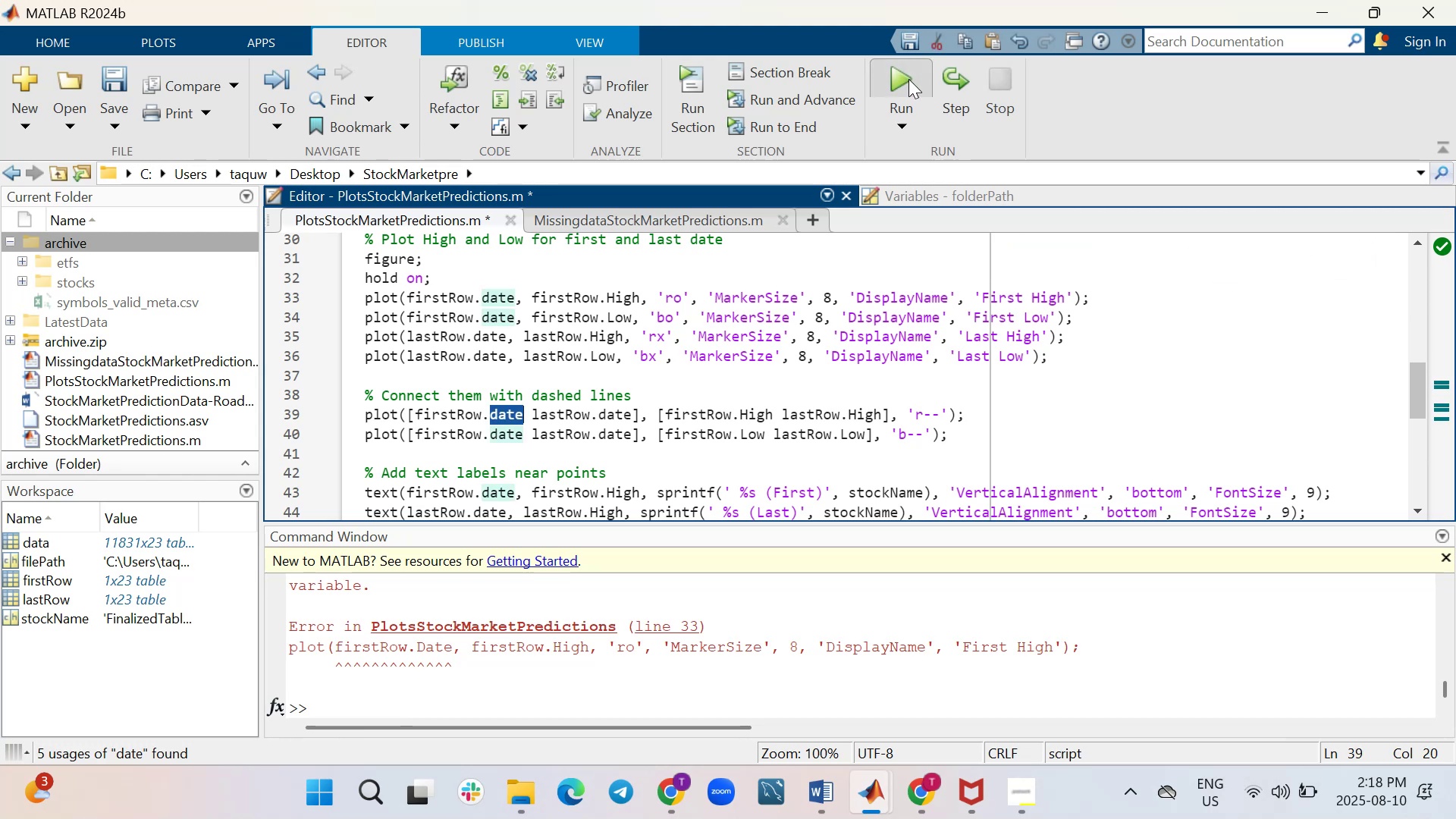 
scroll: coordinate [802, 629], scroll_direction: up, amount: 5.0
 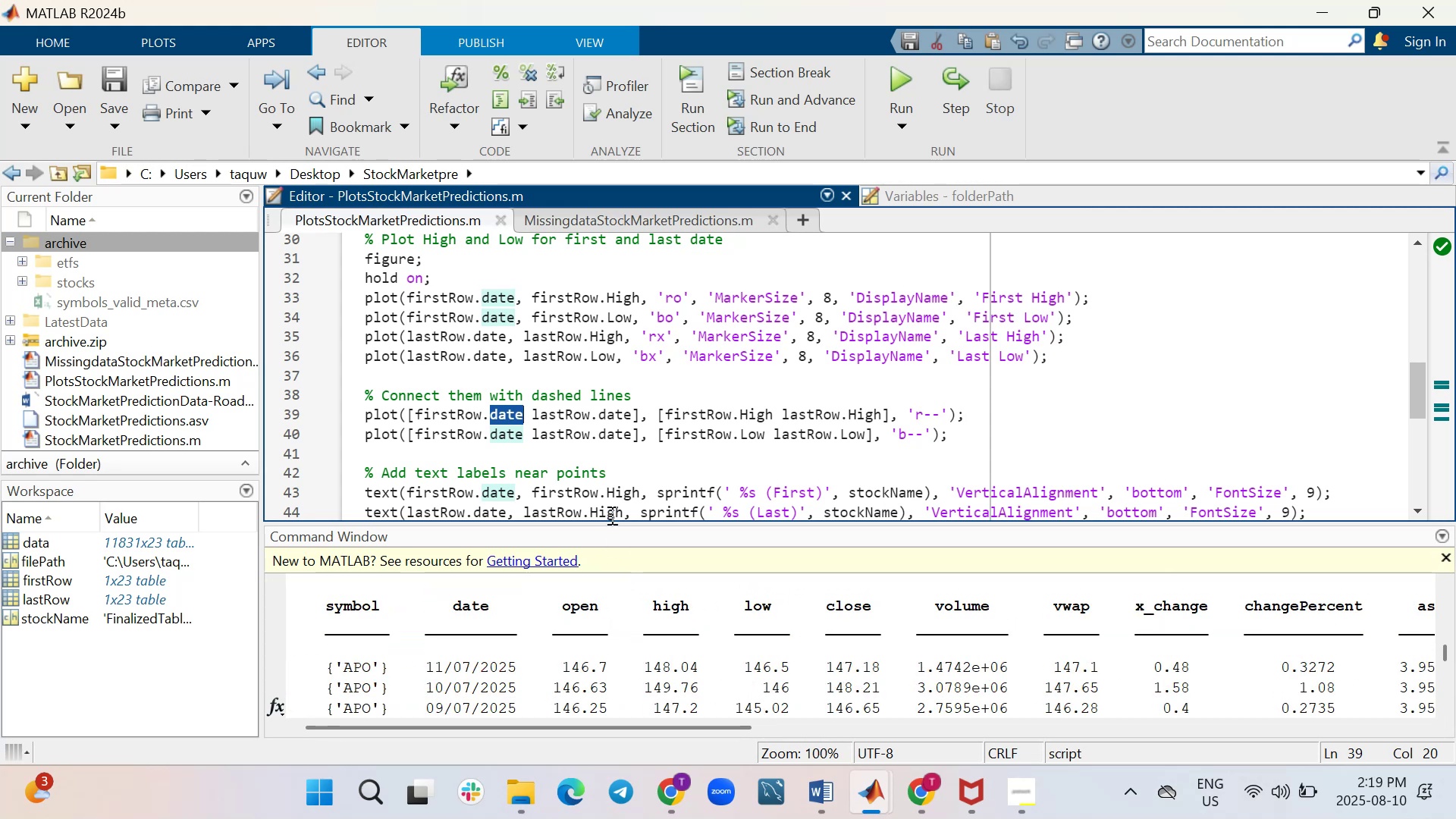 
wait(6.84)
 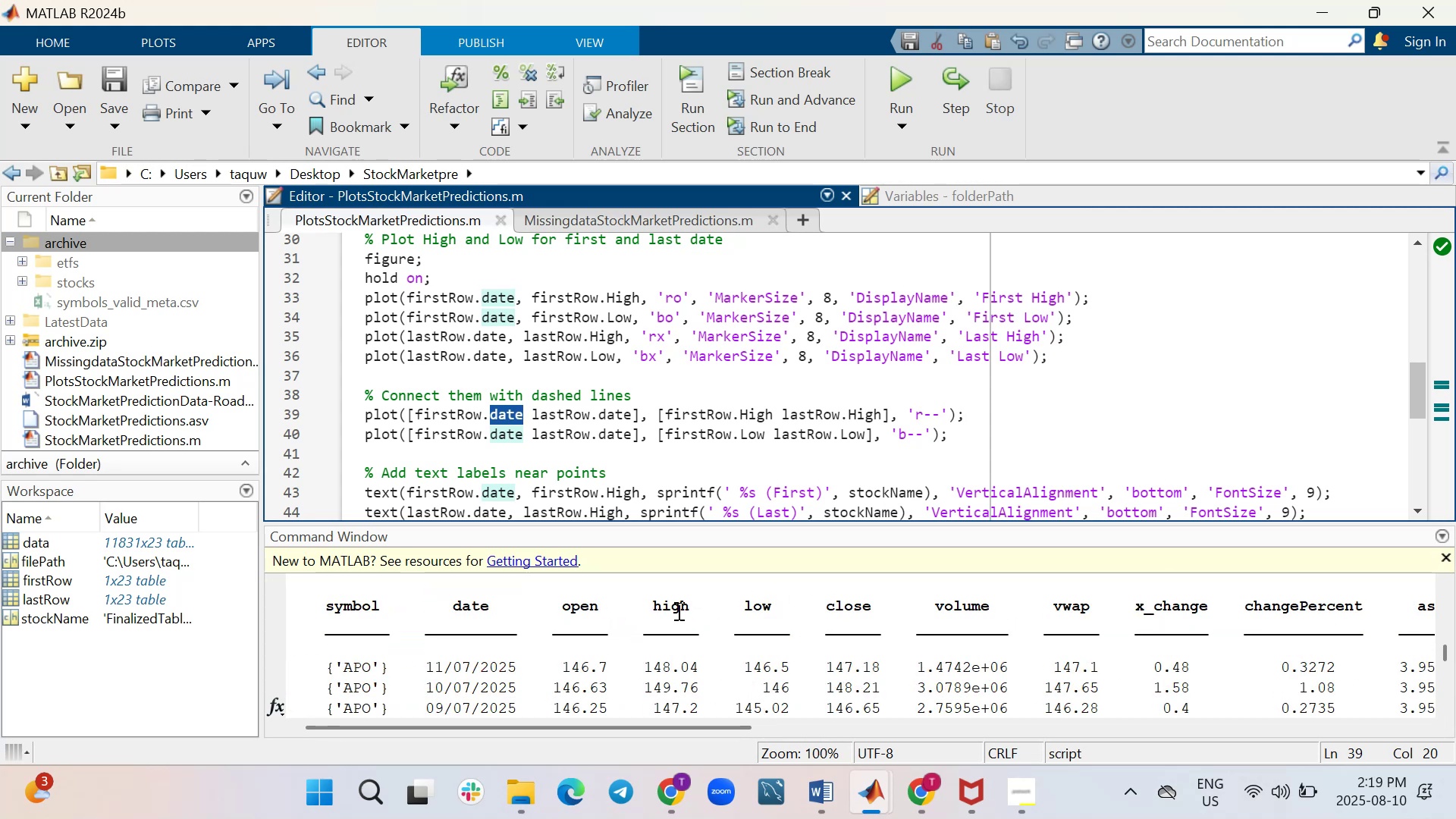 
key(Control+F)
 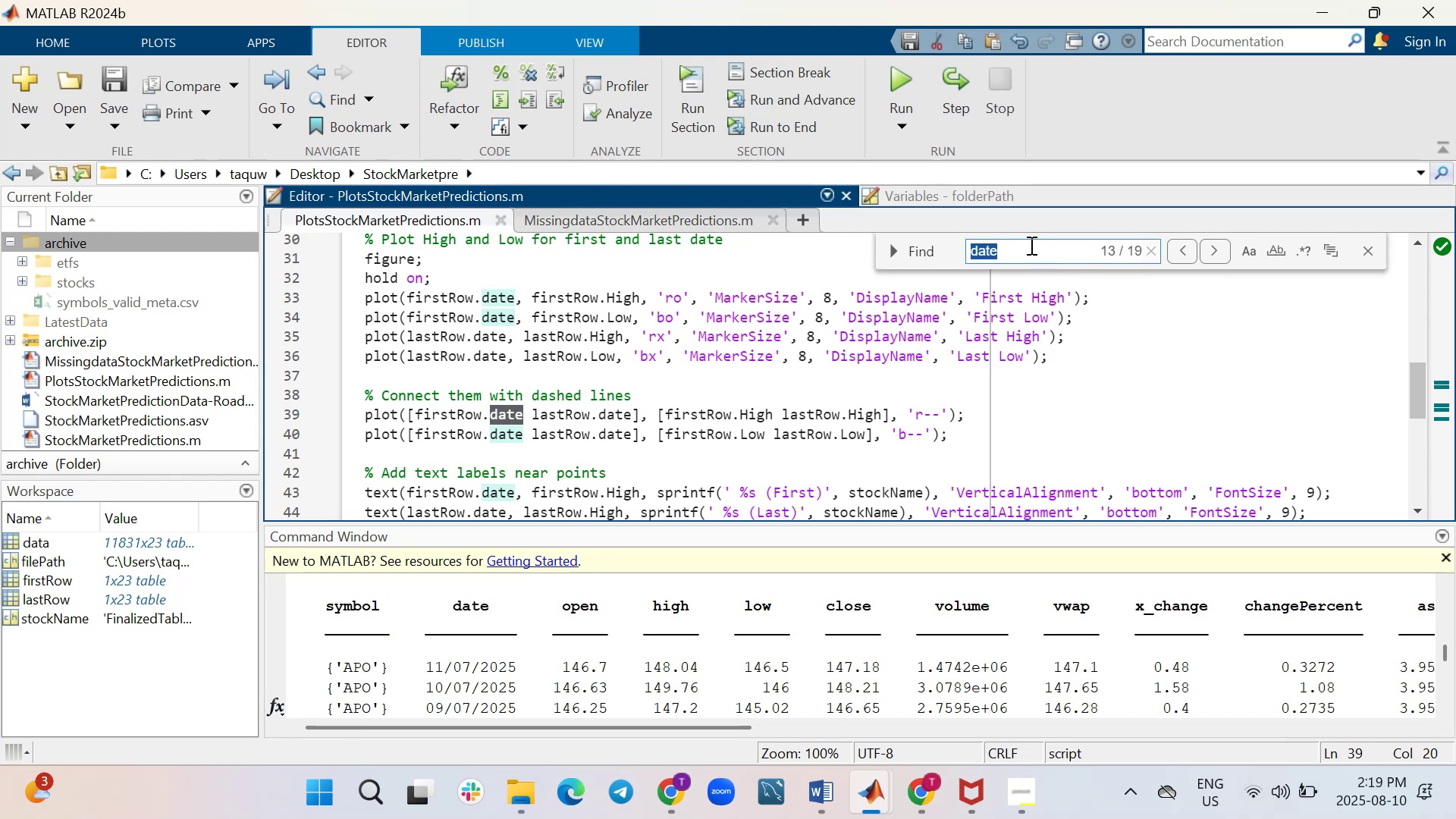 
type(High)
 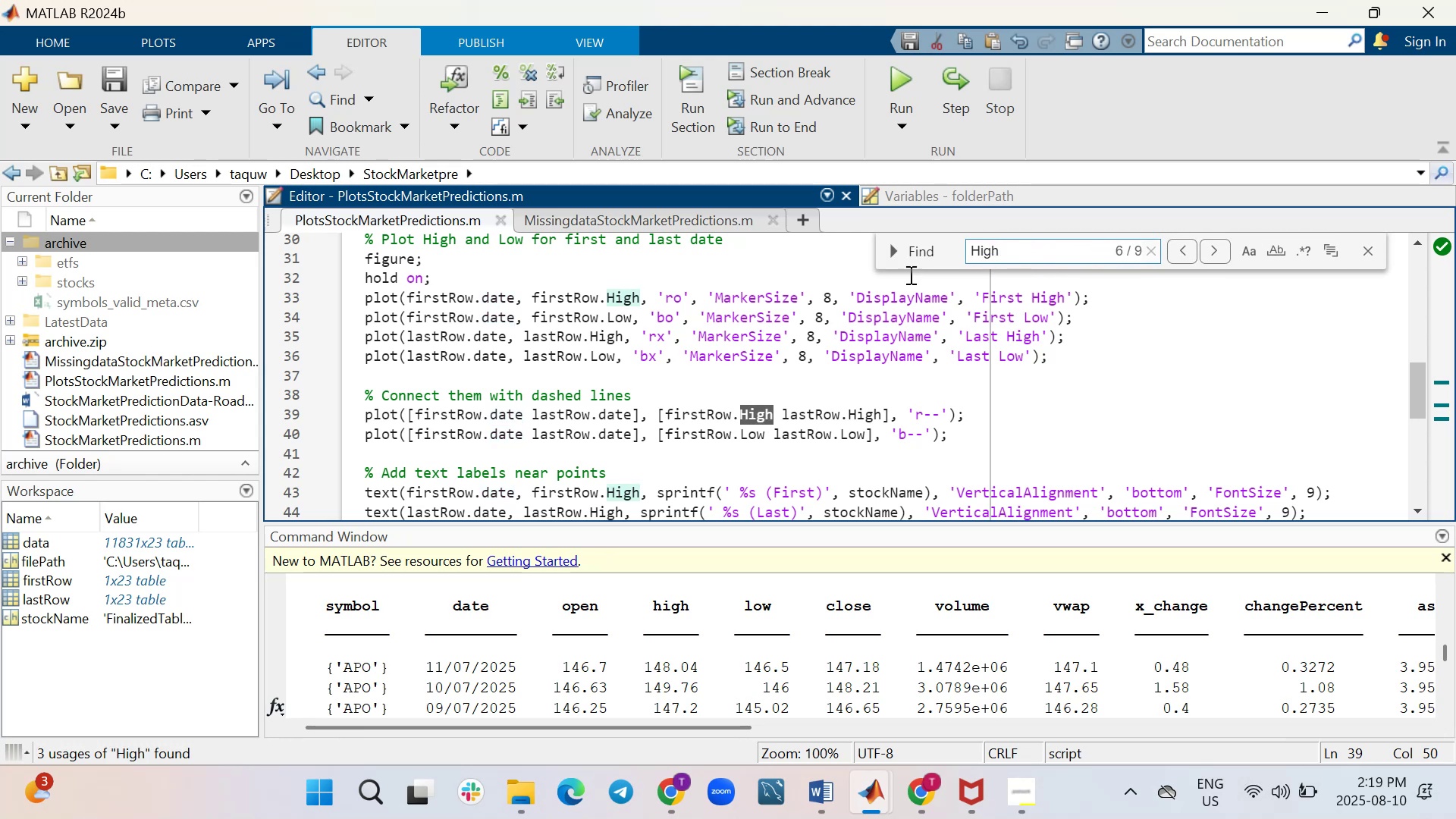 
left_click([893, 251])
 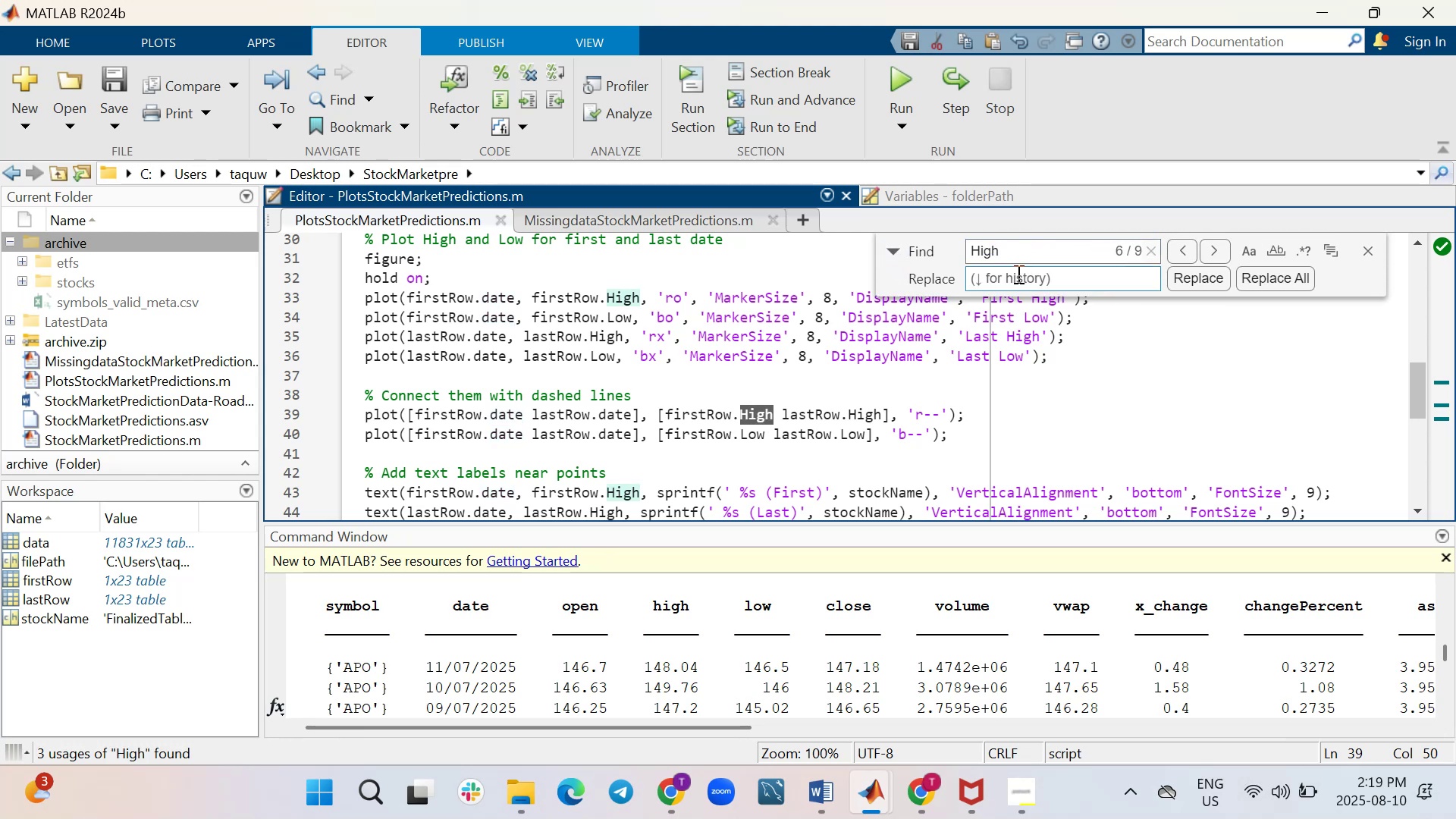 
type(high)
 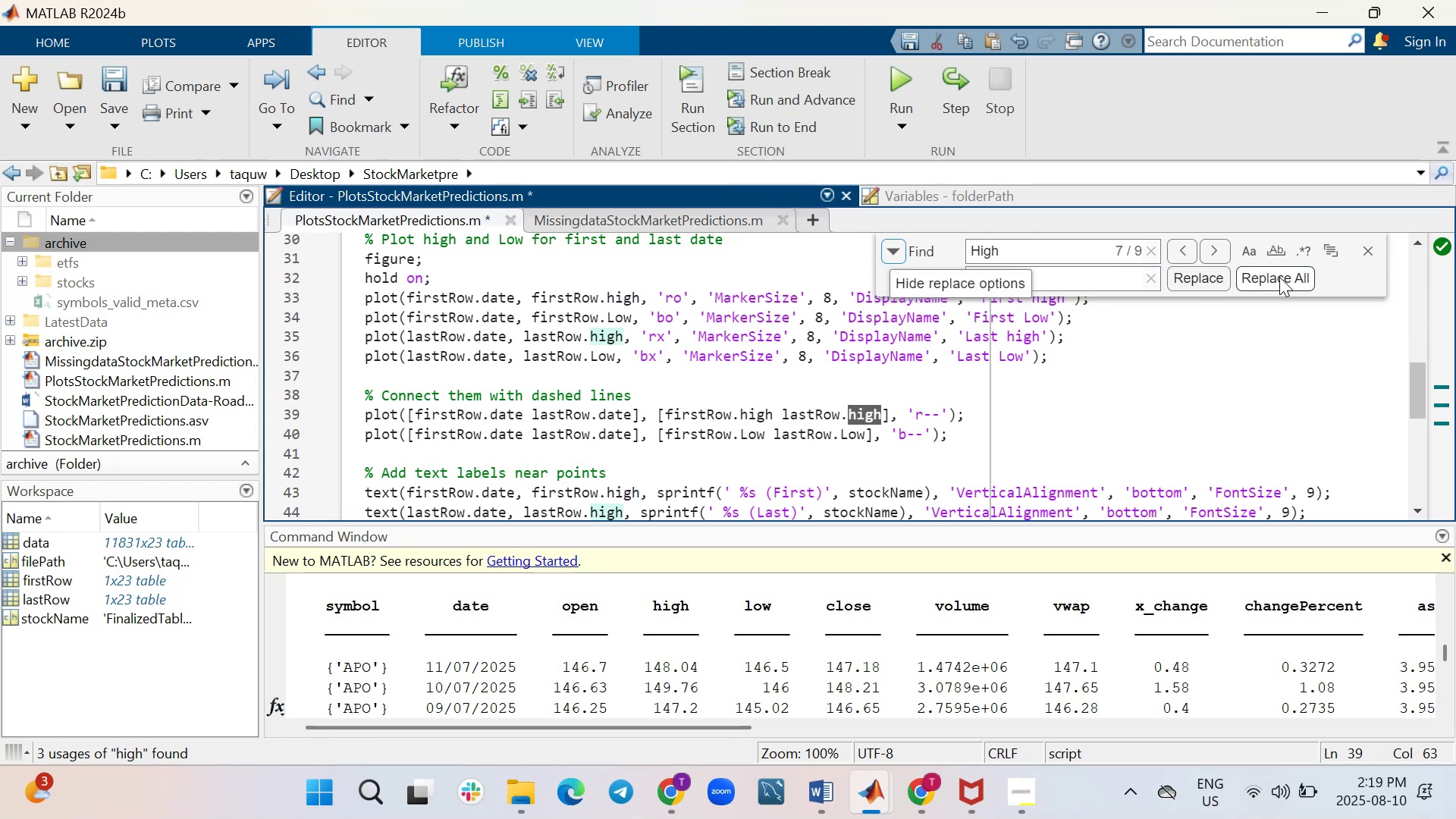 
wait(5.12)
 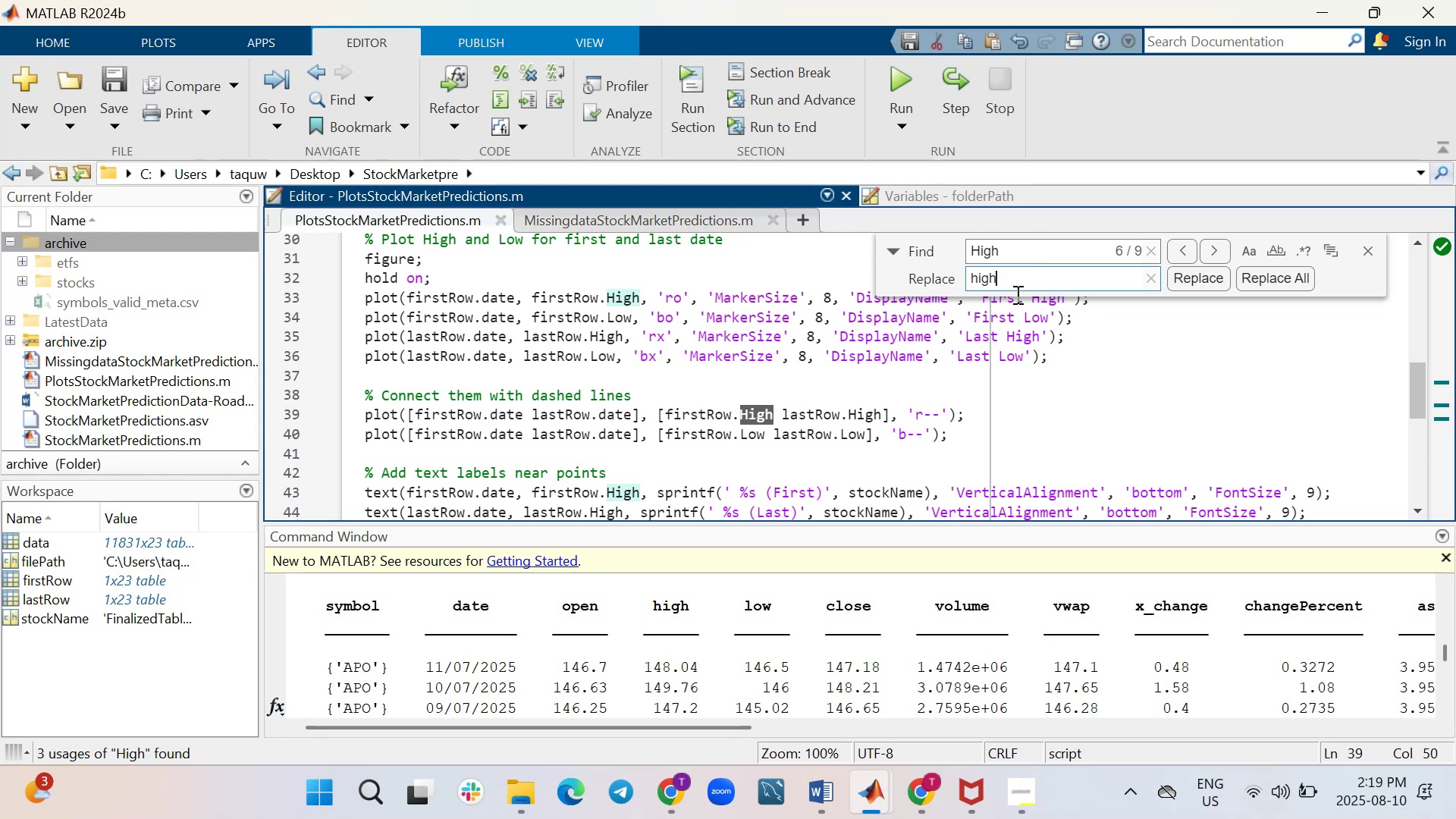 
left_click([1047, 253])
 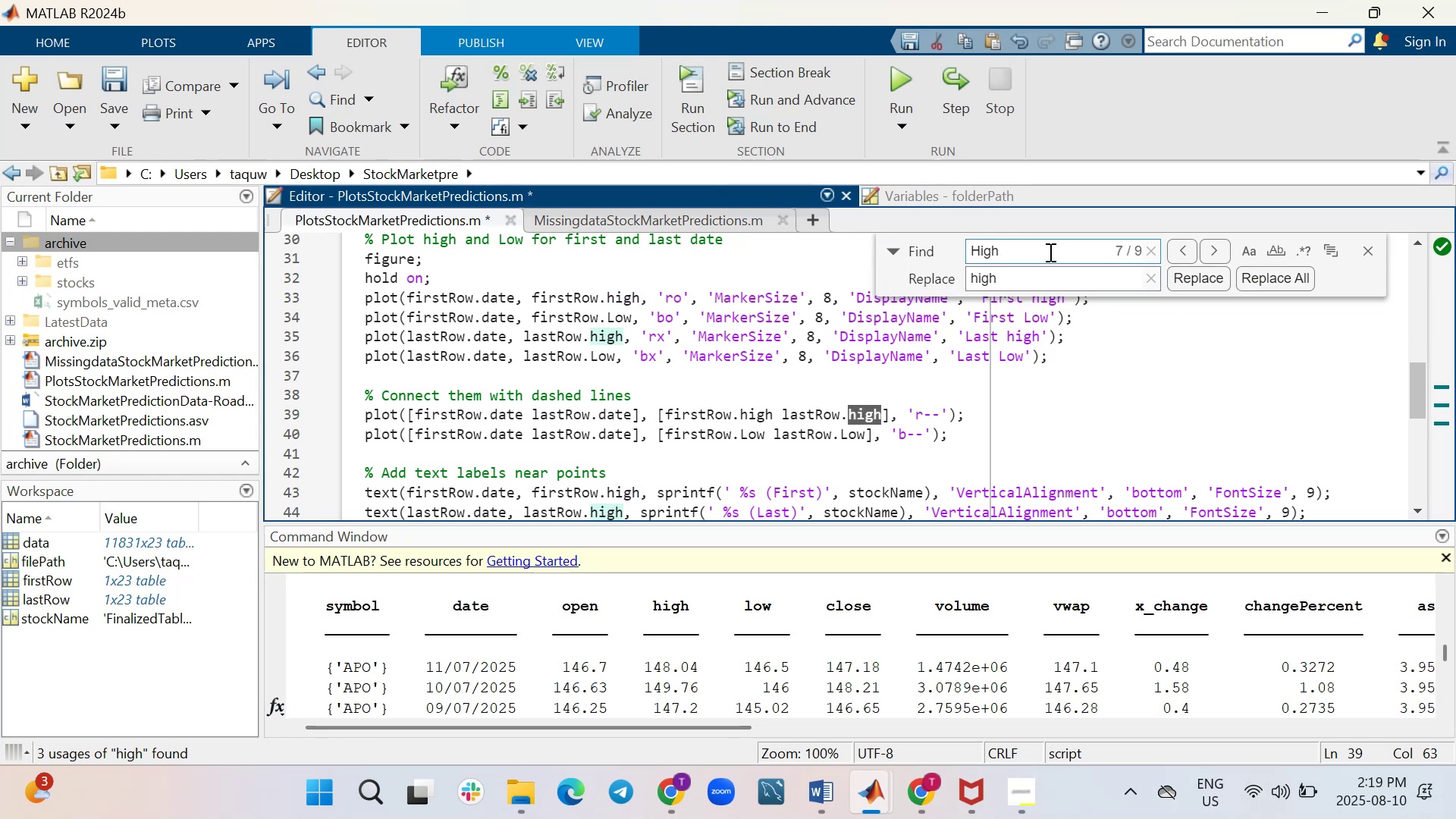 
hold_key(key=Backspace, duration=0.66)
 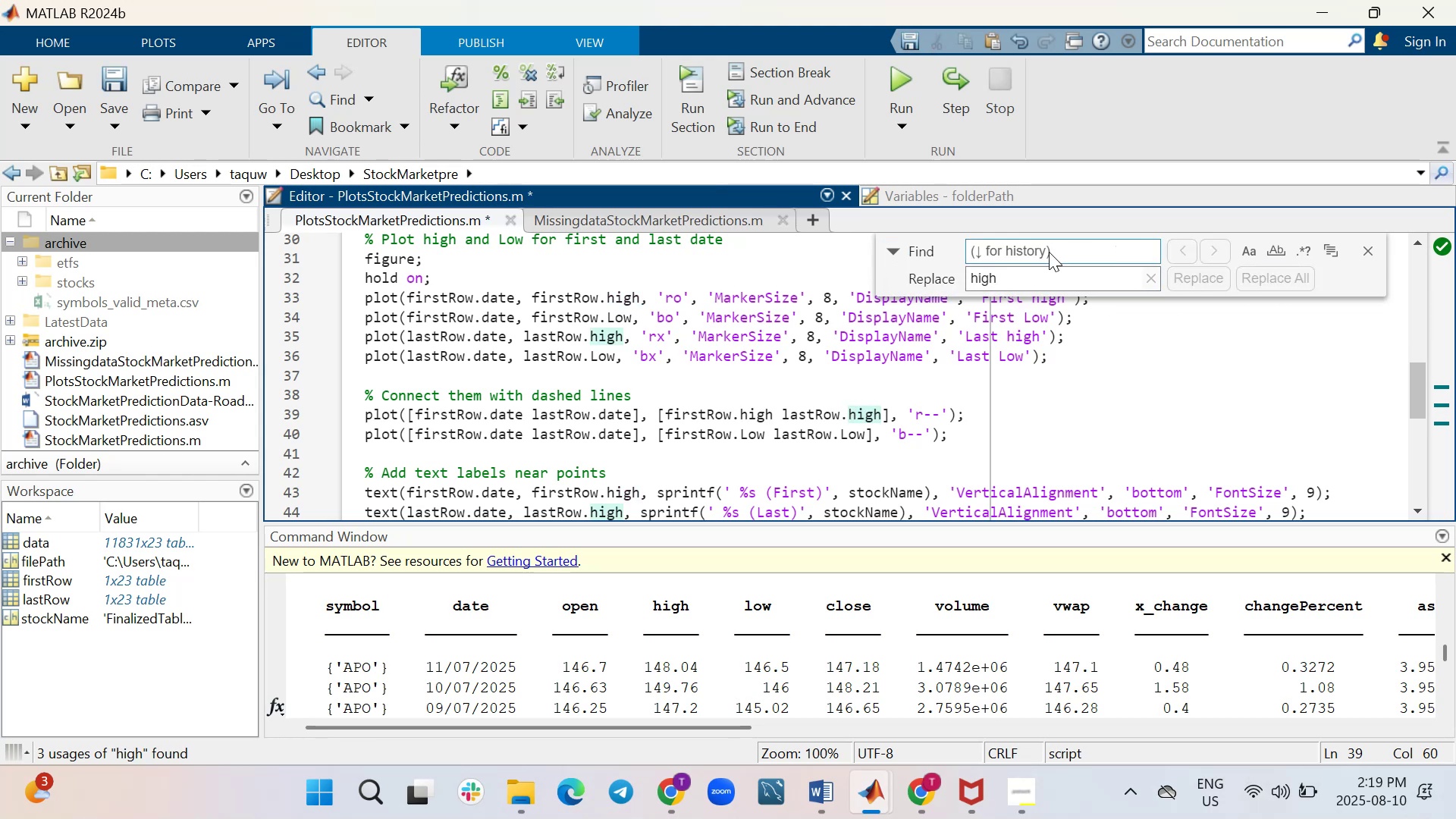 
type(Low)
 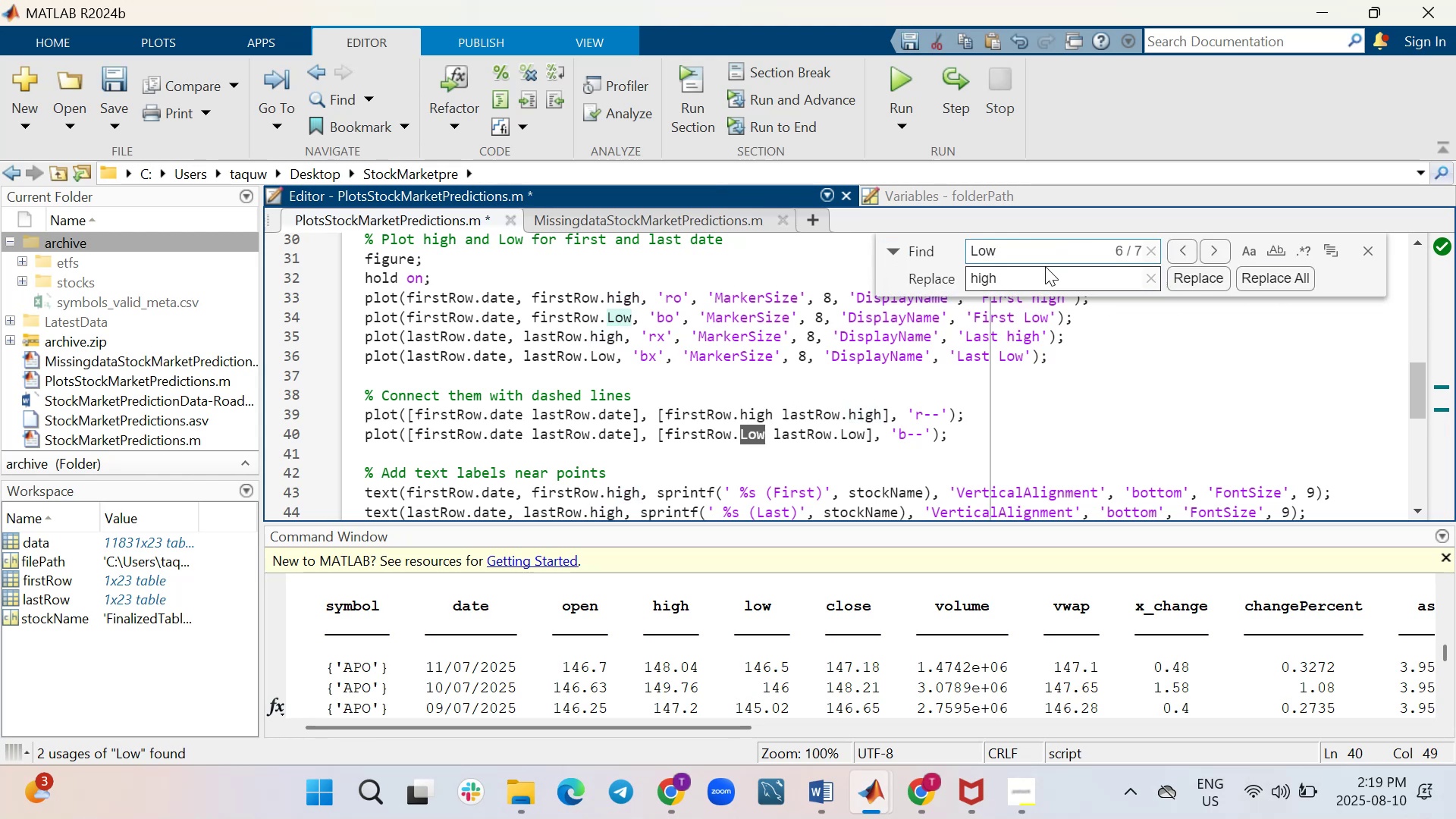 
left_click([1046, 278])
 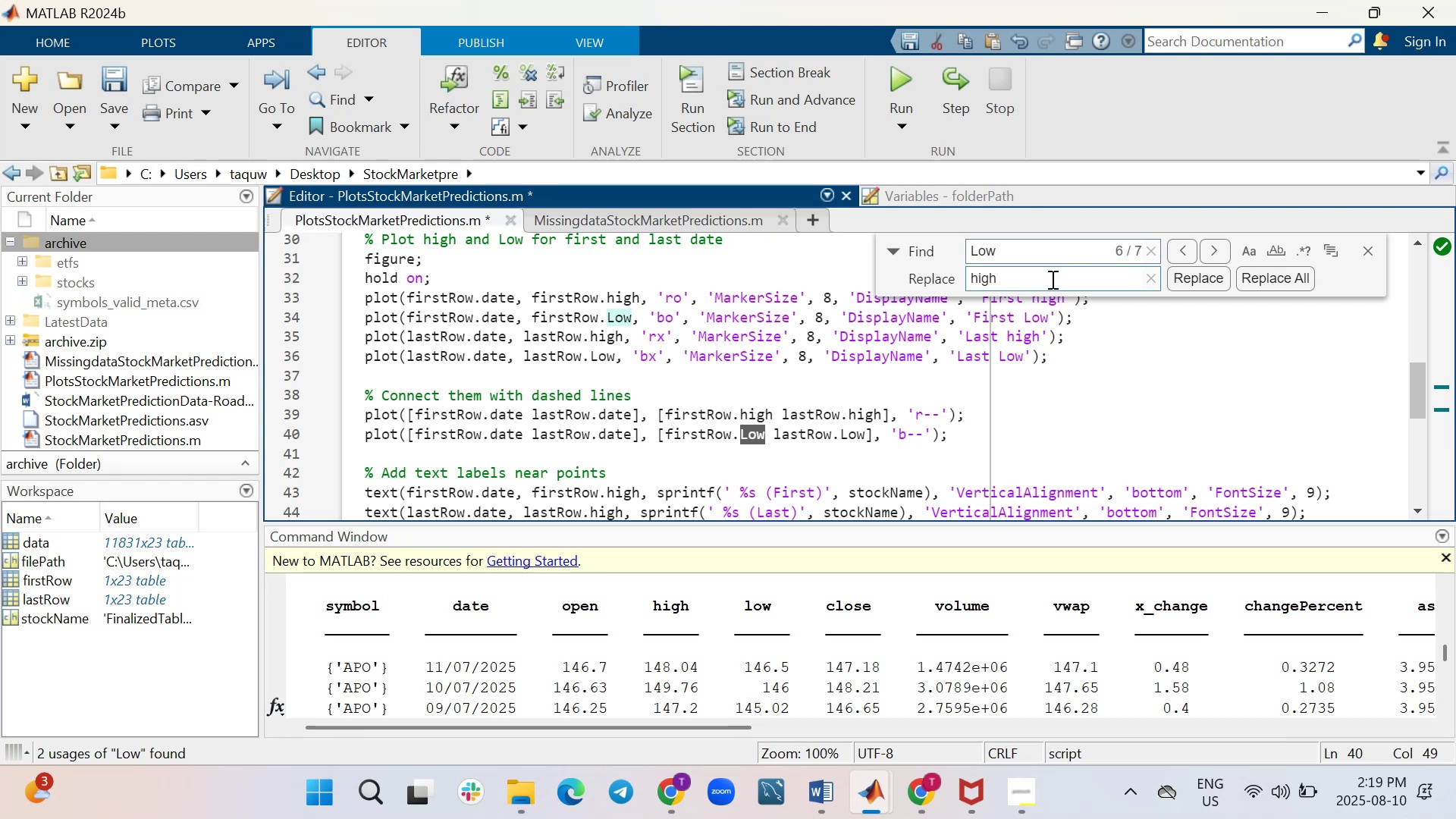 
key(Backspace)
key(Backspace)
key(Backspace)
key(Backspace)
type(low)
 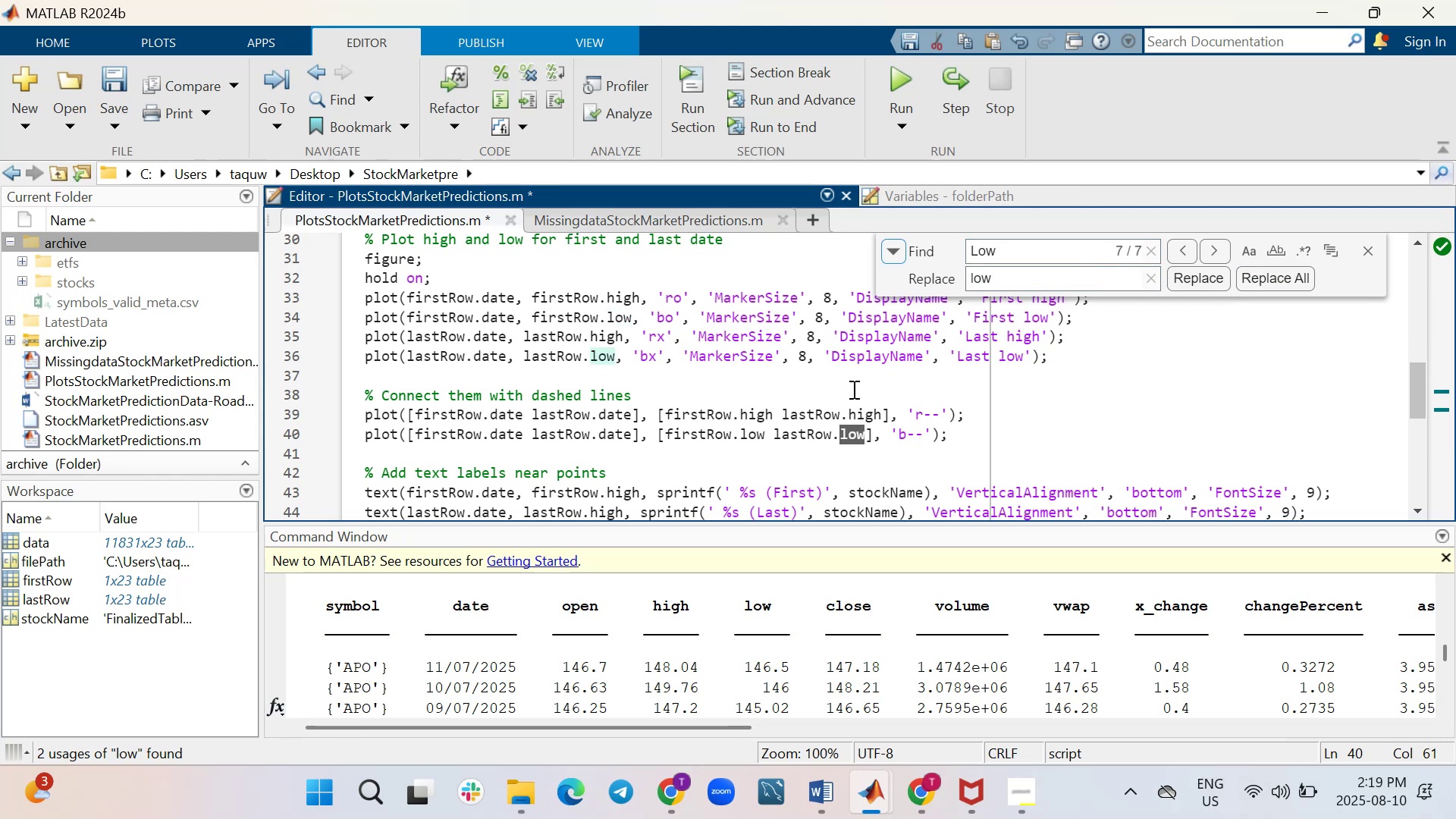 
wait(7.53)
 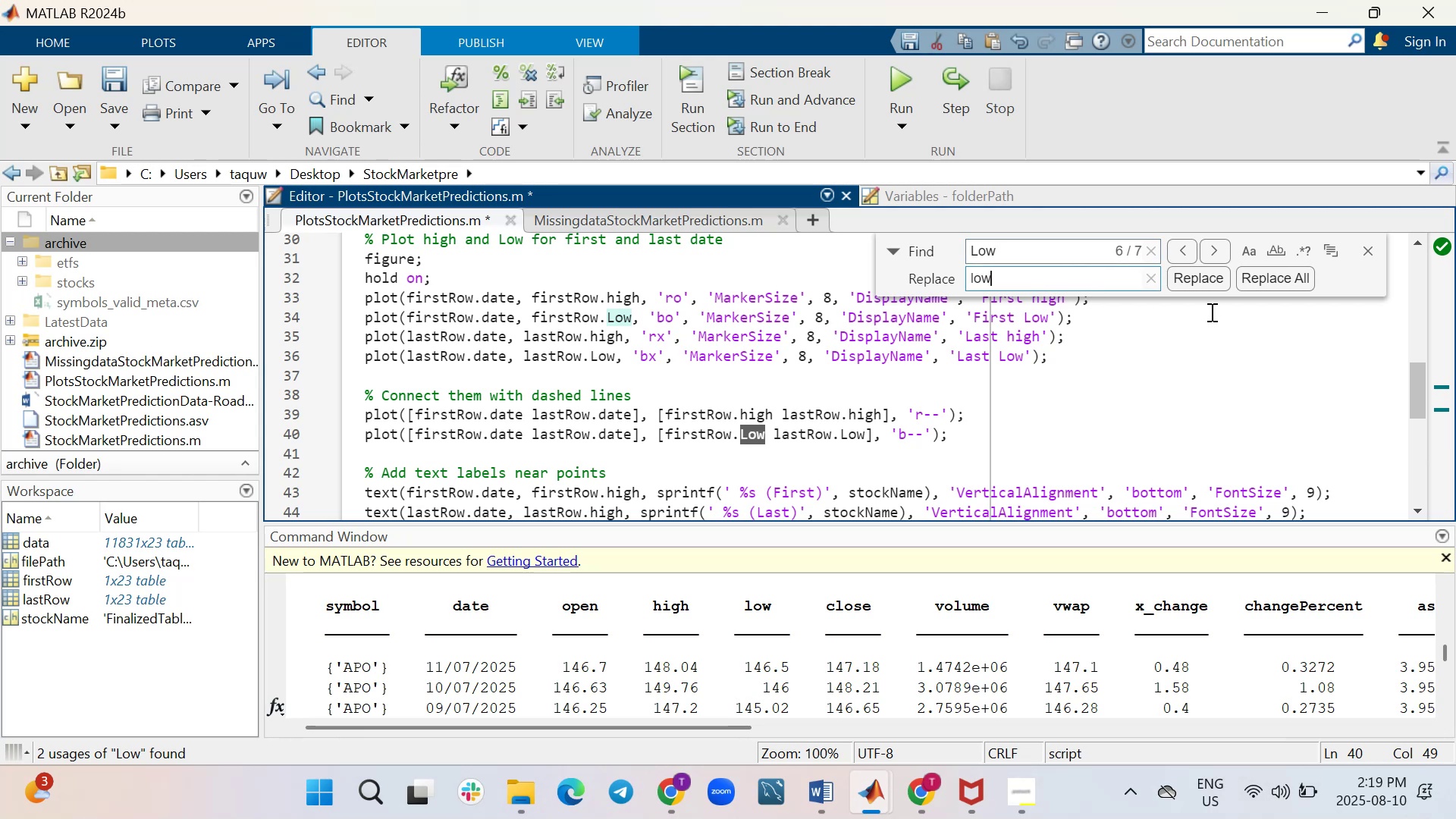 
left_click([1256, 281])
 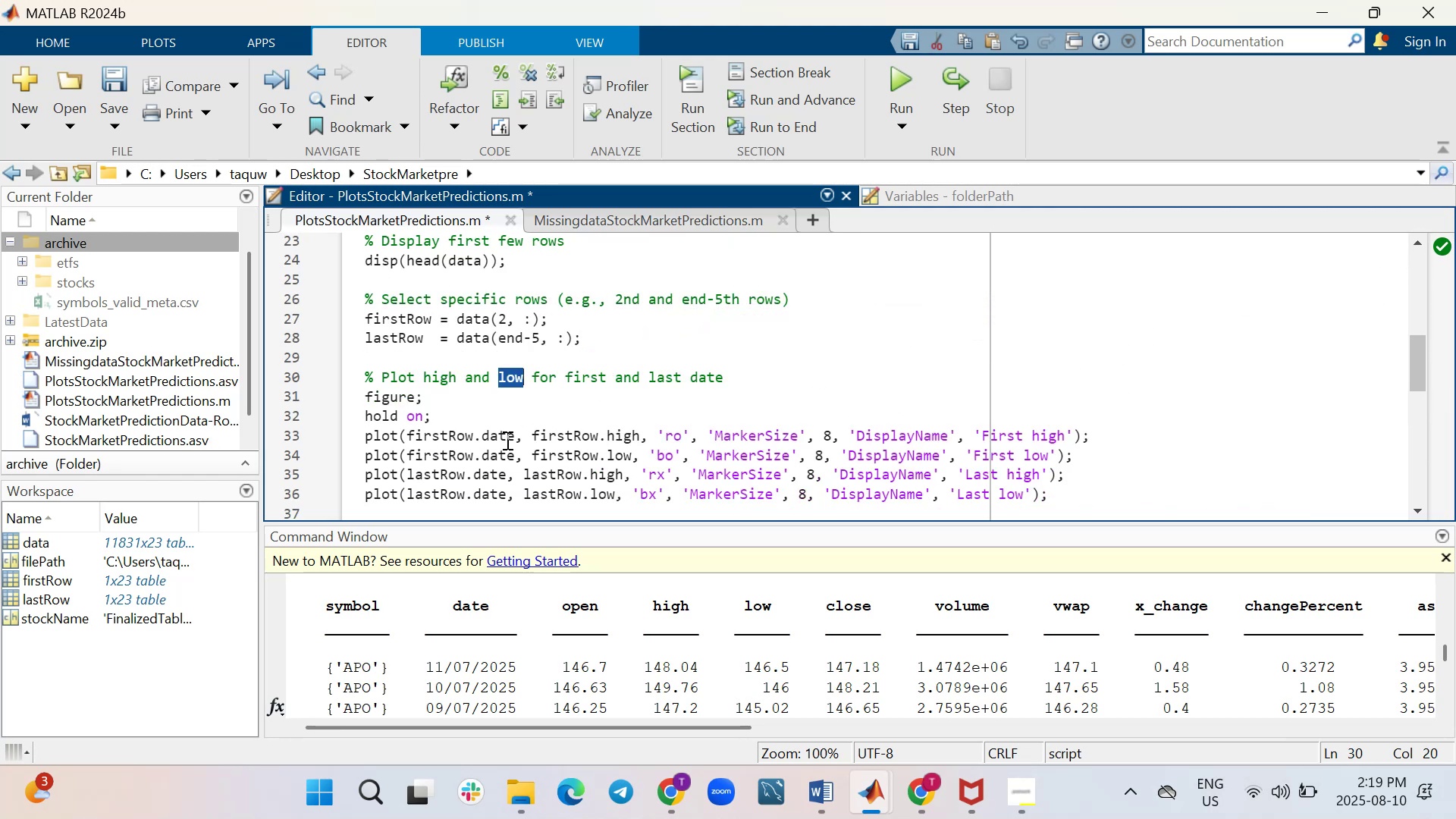 
wait(9.88)
 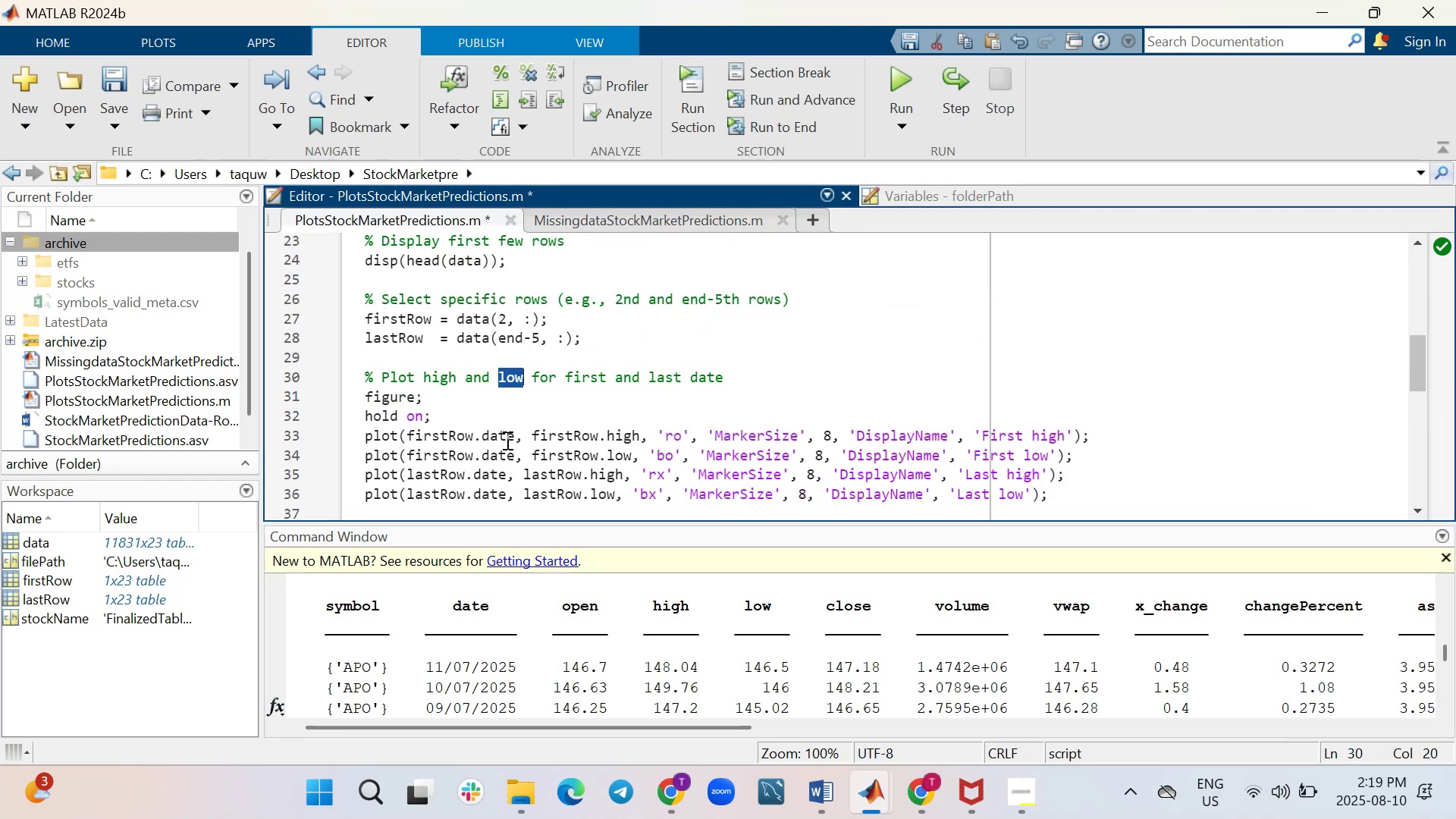 
scroll: coordinate [645, 325], scroll_direction: up, amount: 3.0
 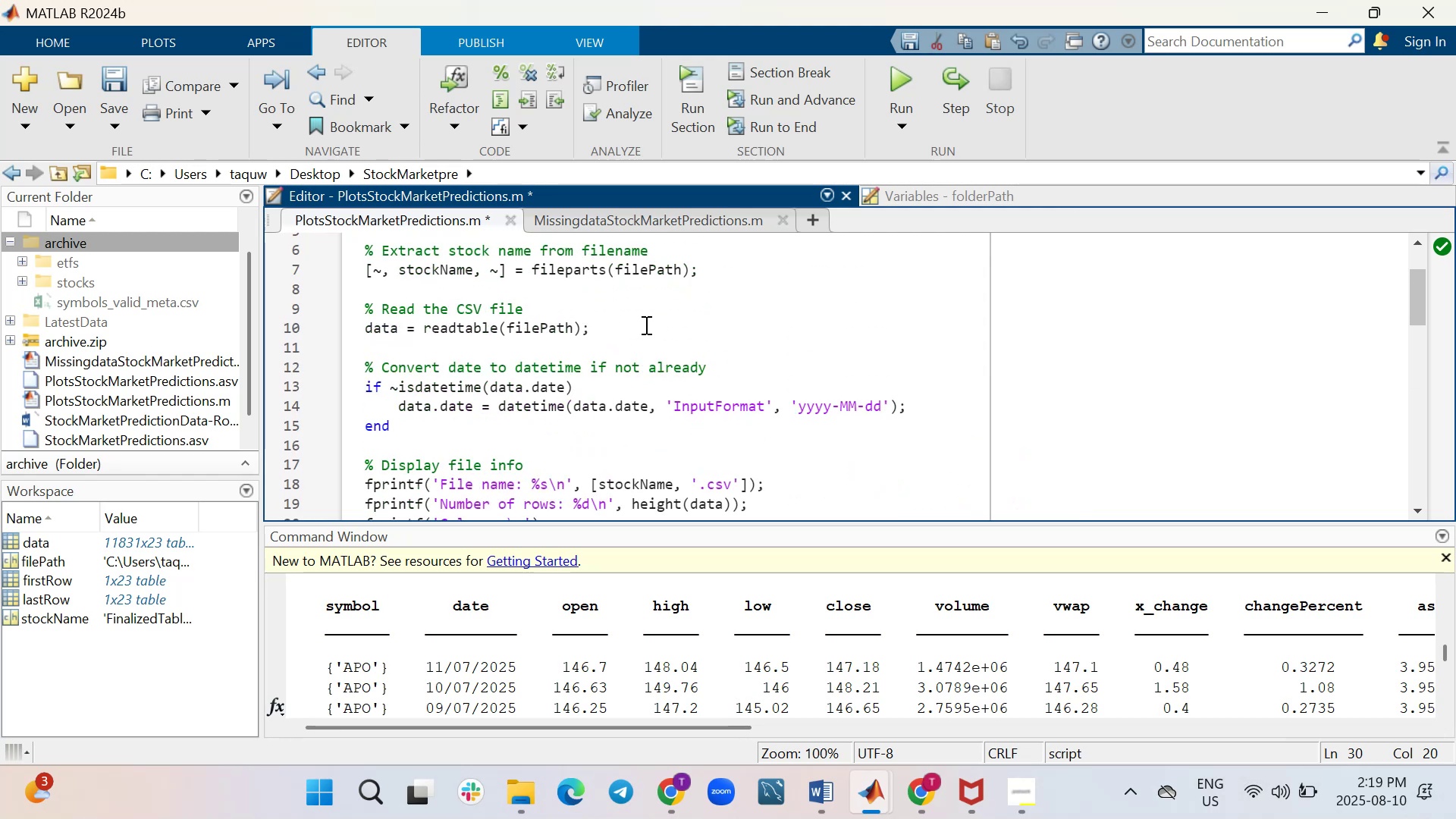 
scroll: coordinate [645, 325], scroll_direction: down, amount: 5.0
 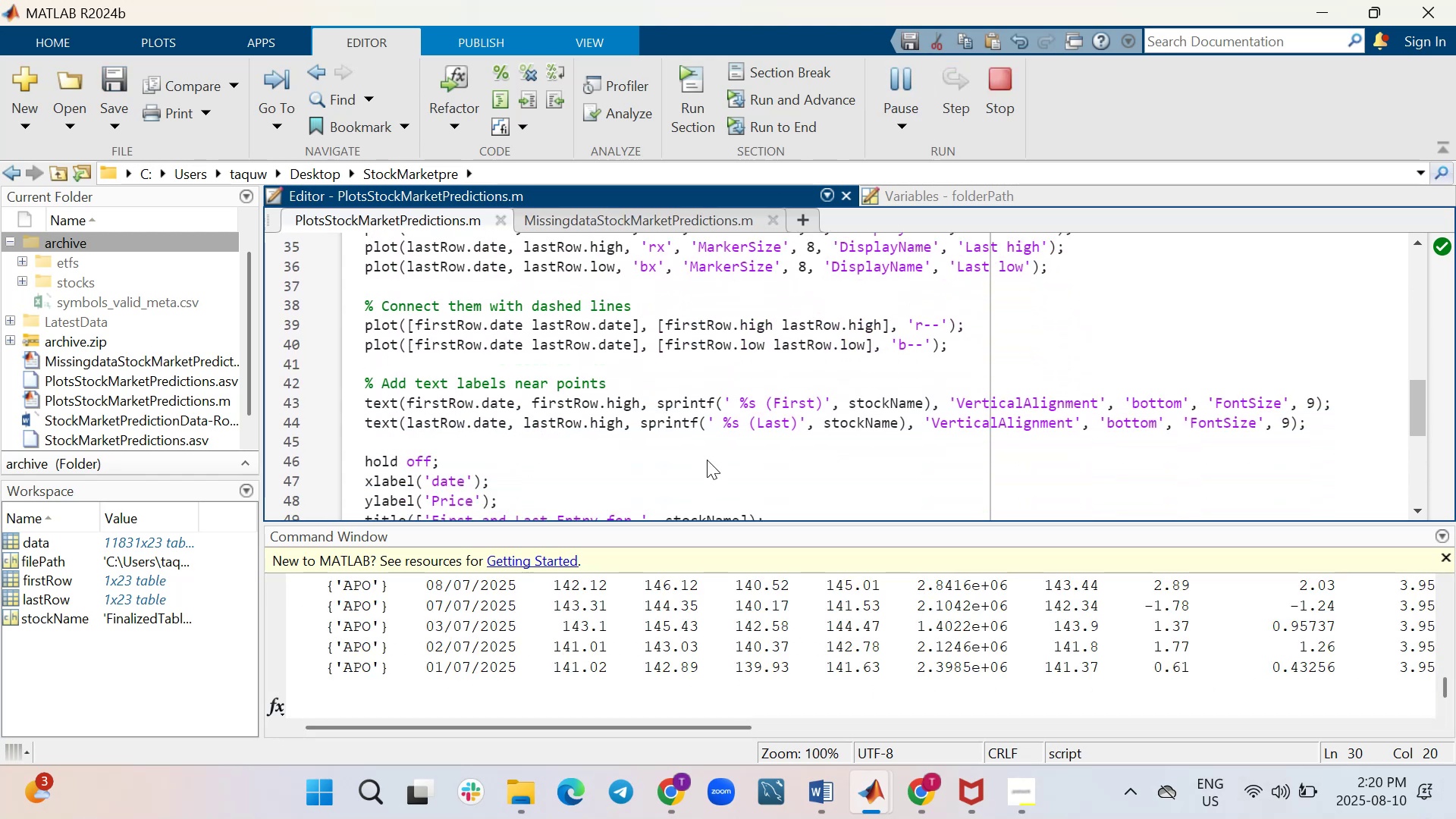 
wait(9.07)
 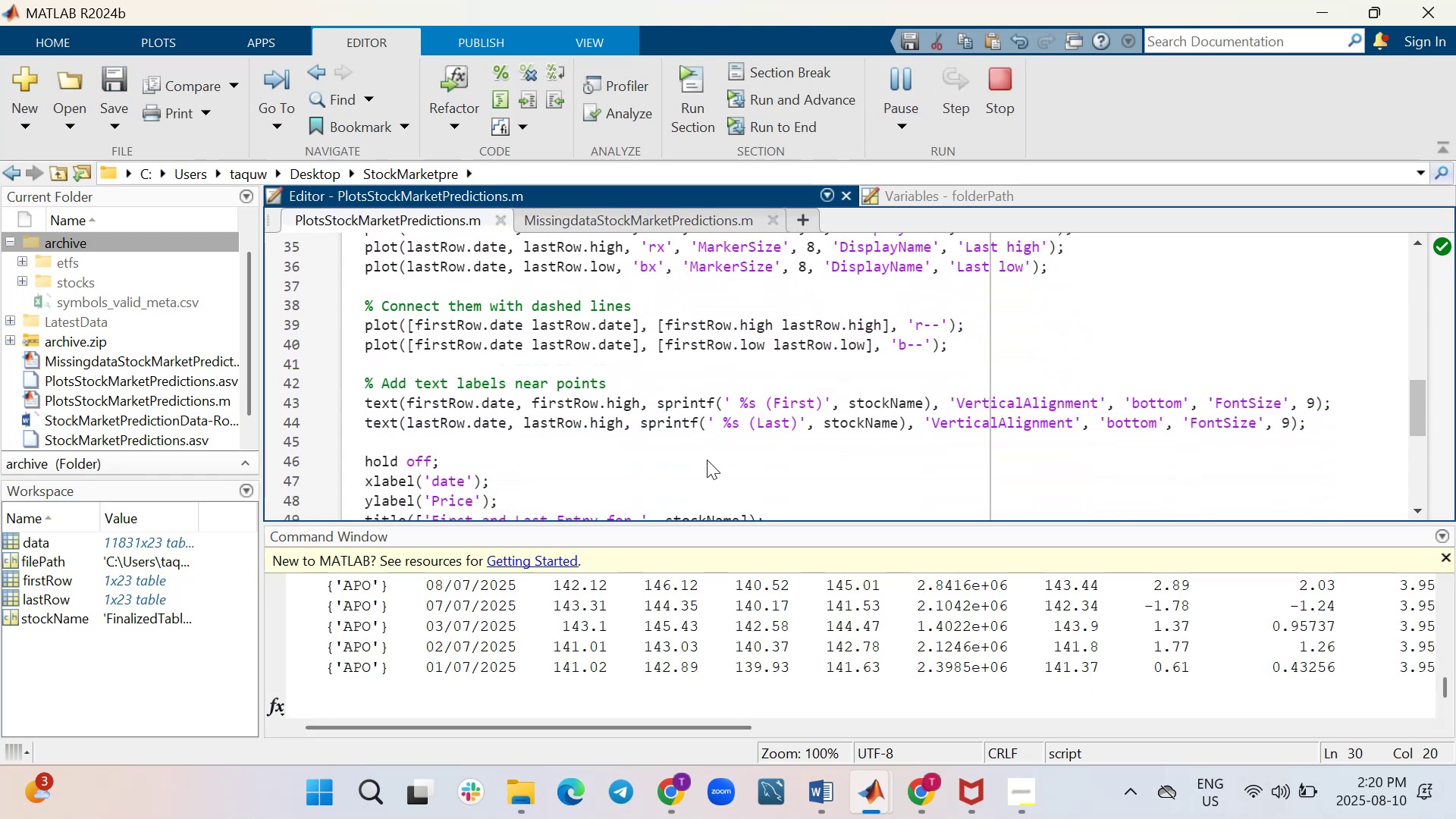 
left_click_drag(start_coordinate=[892, 284], to_coordinate=[940, 295])
 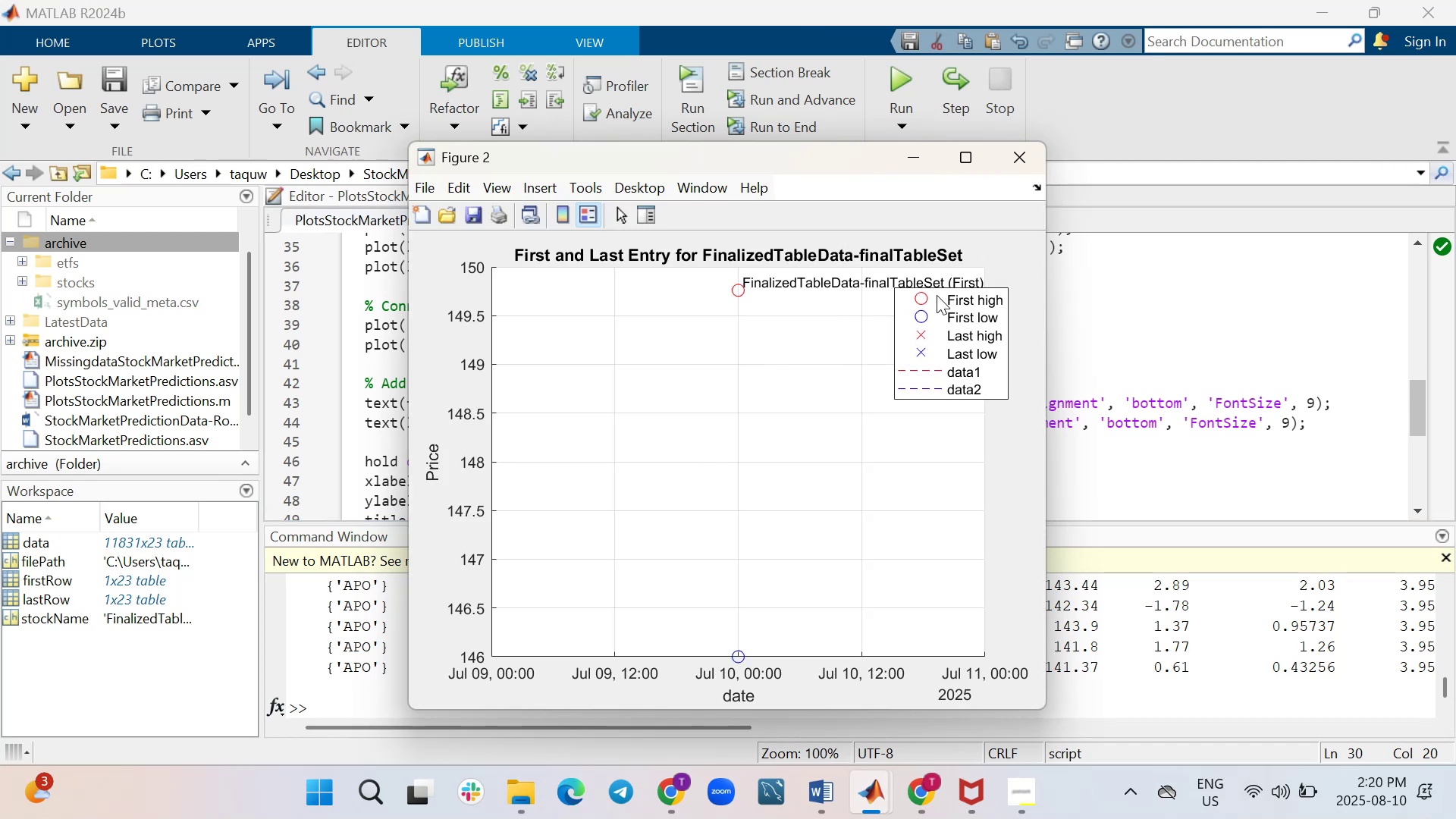 
left_click_drag(start_coordinate=[931, 300], to_coordinate=[966, 431])
 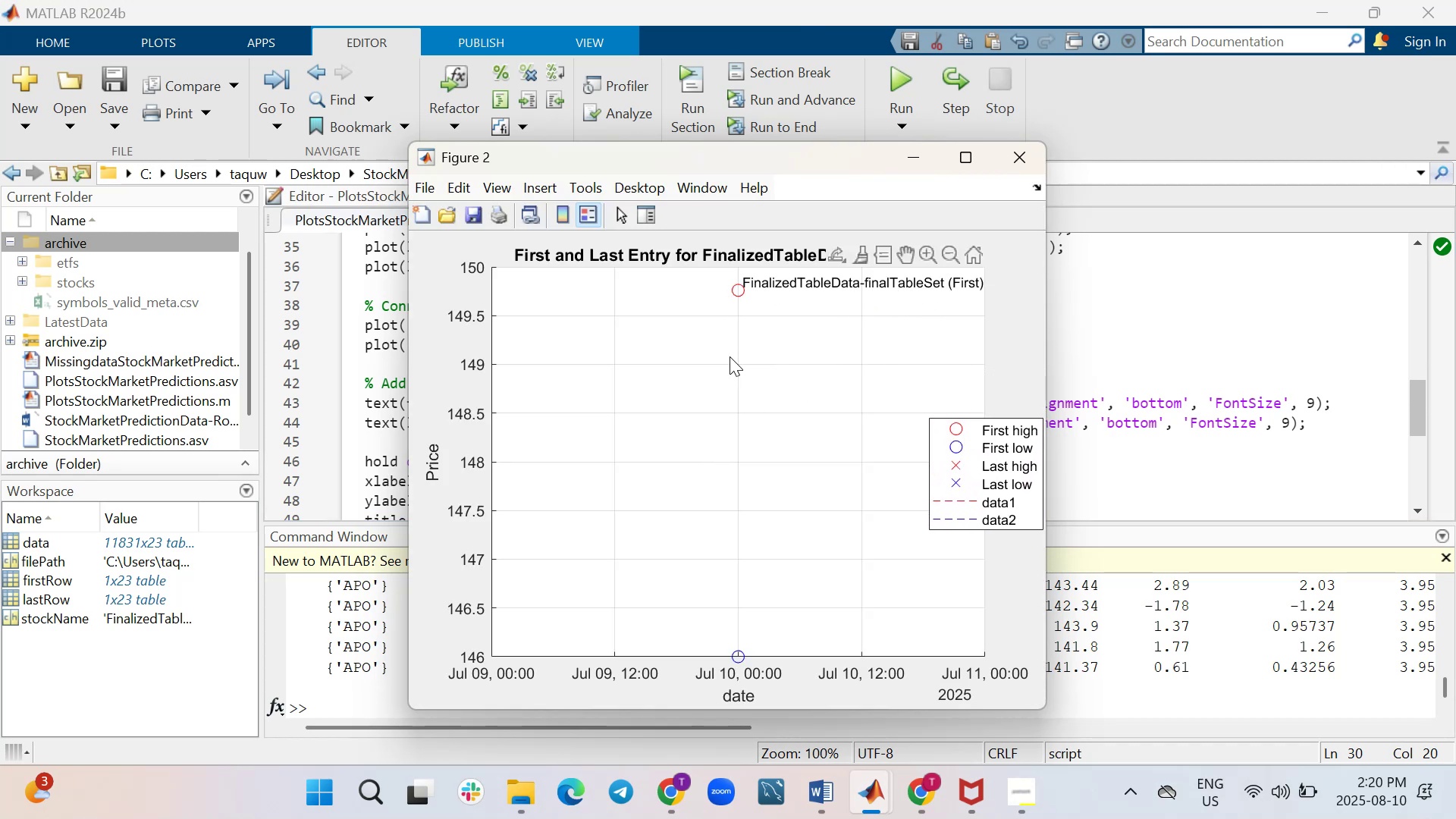 
mouse_move([740, 632])
 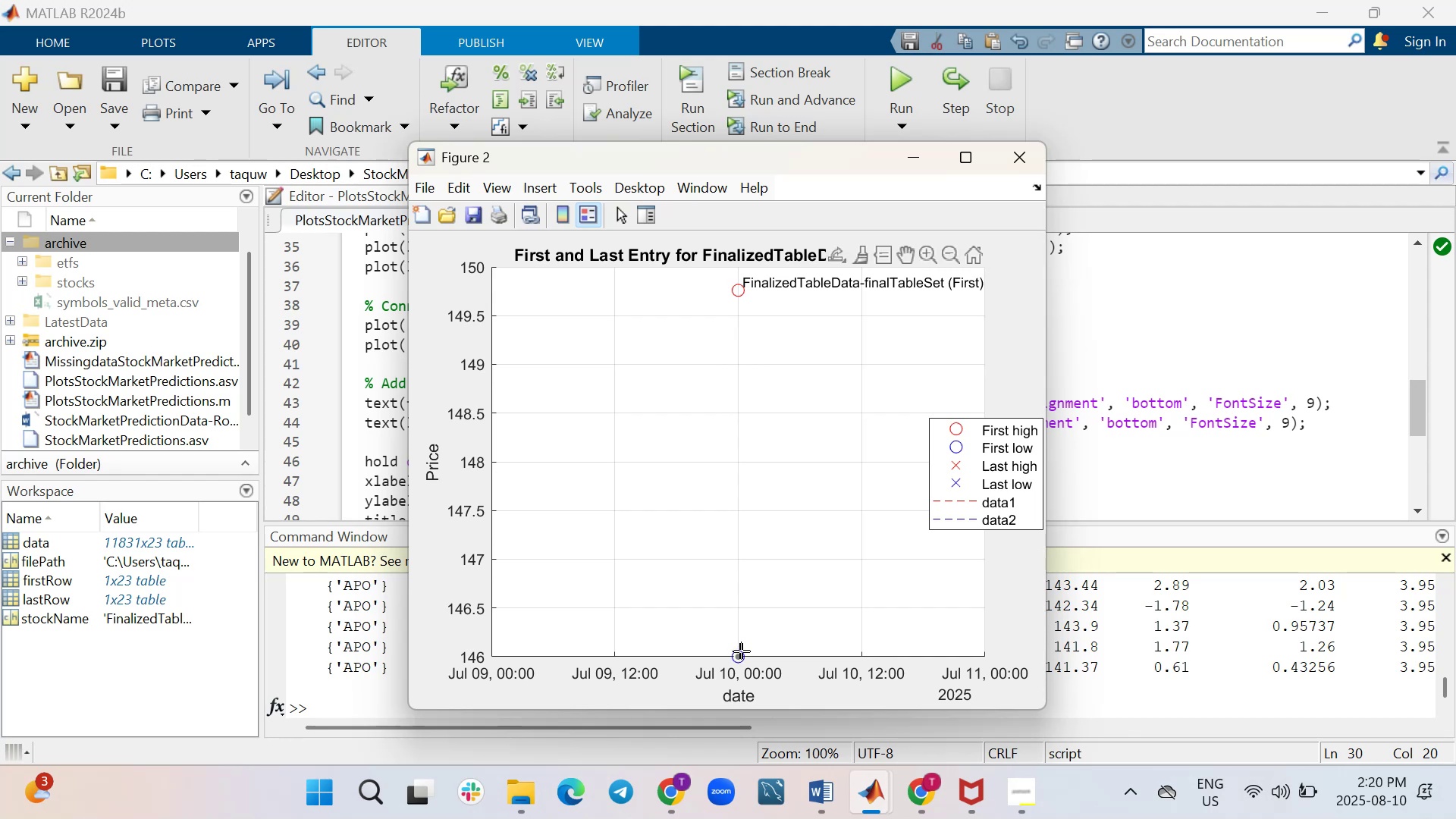 
wait(23.85)
 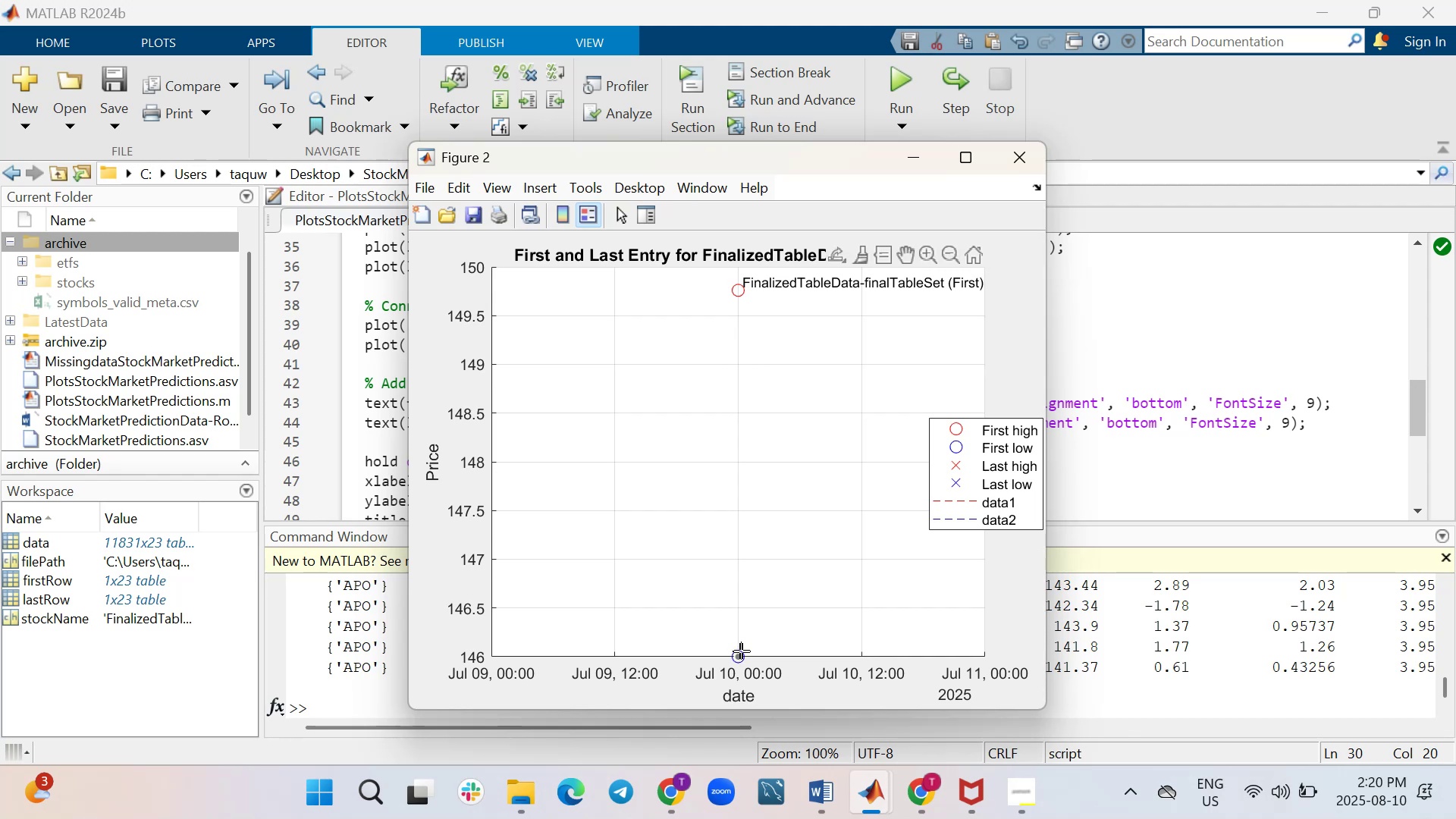 
scroll: coordinate [642, 449], scroll_direction: up, amount: 5.0
 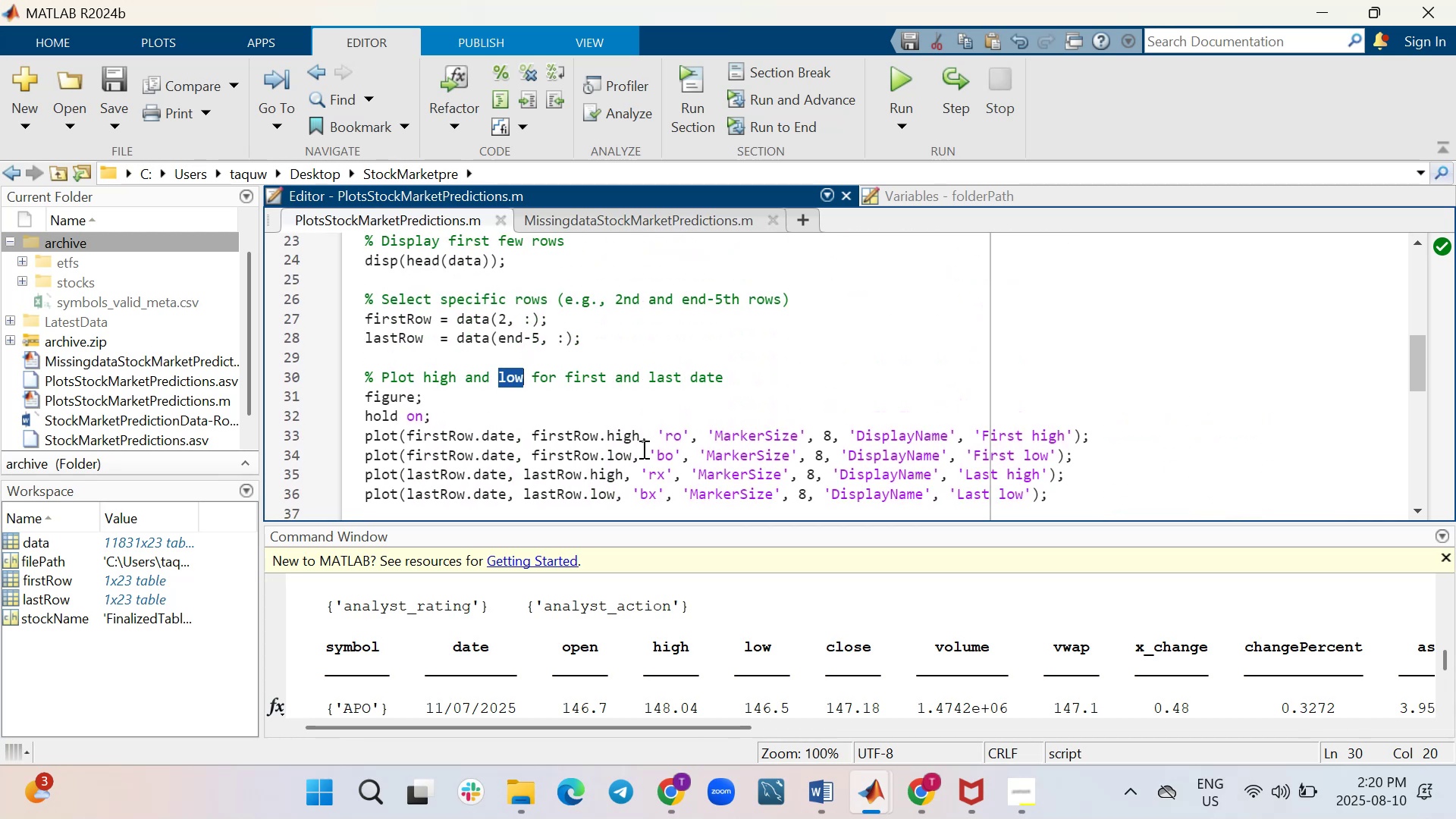 
scroll: coordinate [631, 449], scroll_direction: down, amount: 1.0
 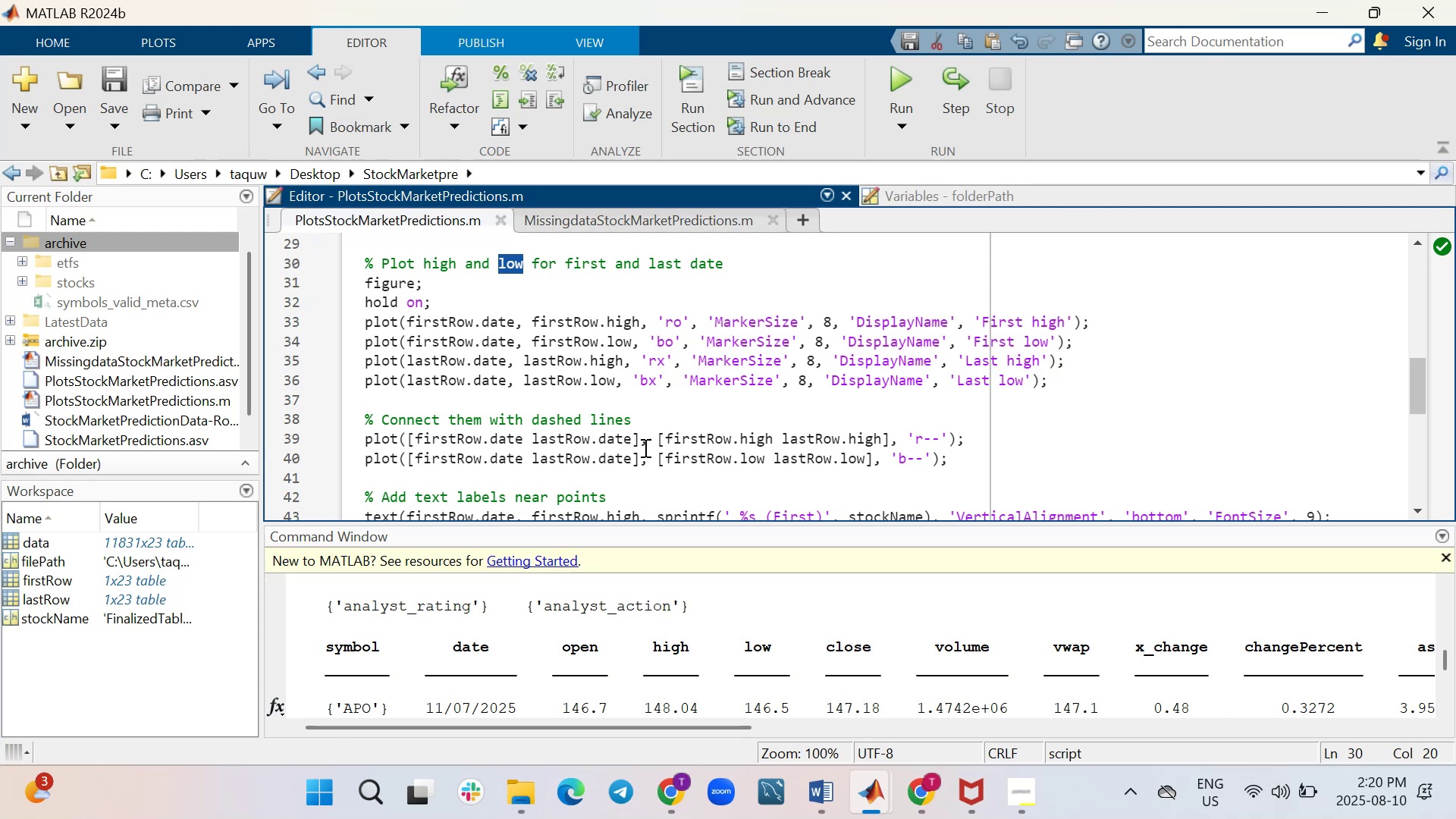 
wait(5.15)
 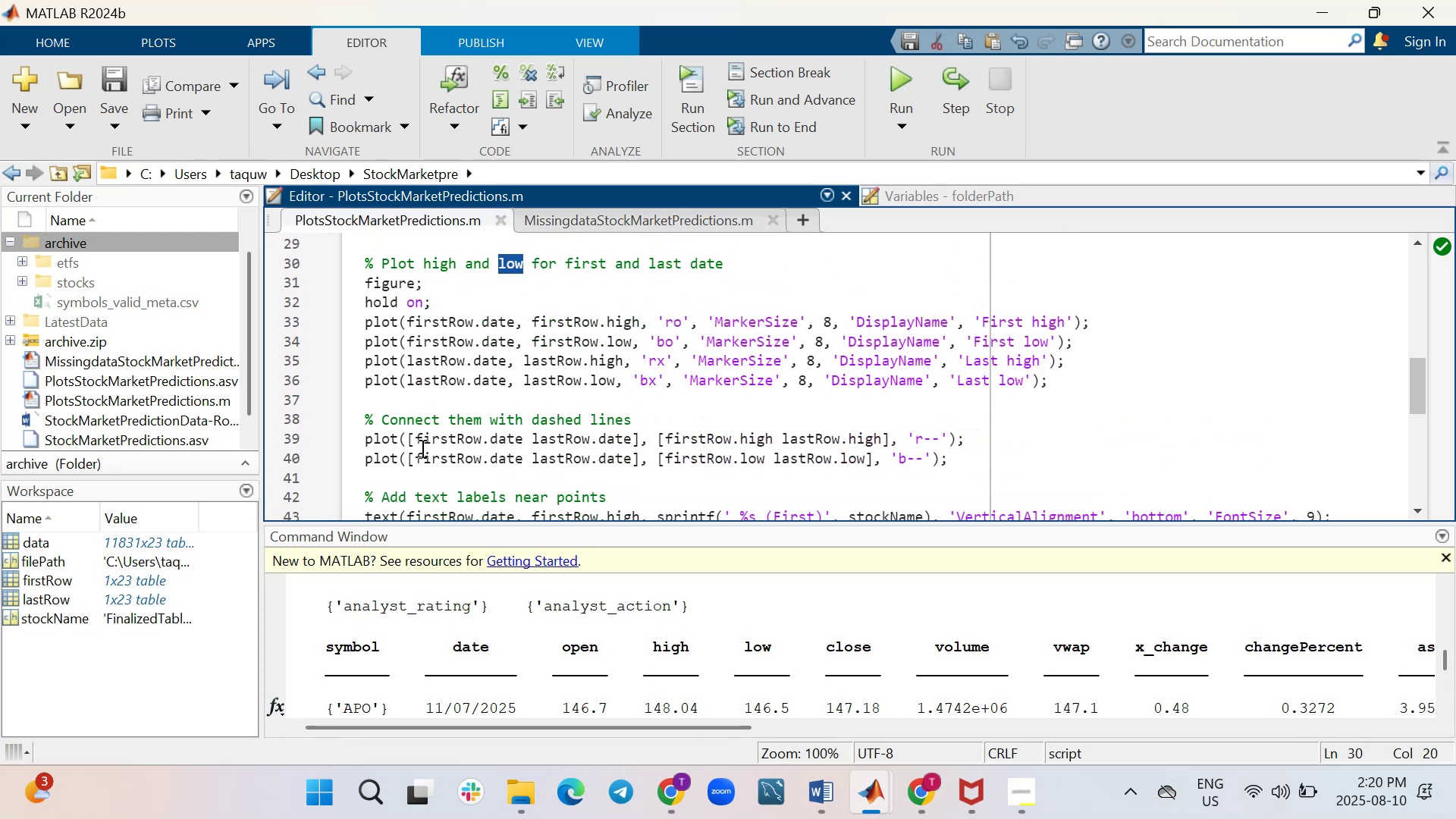 
scroll: coordinate [622, 443], scroll_direction: down, amount: 2.0
 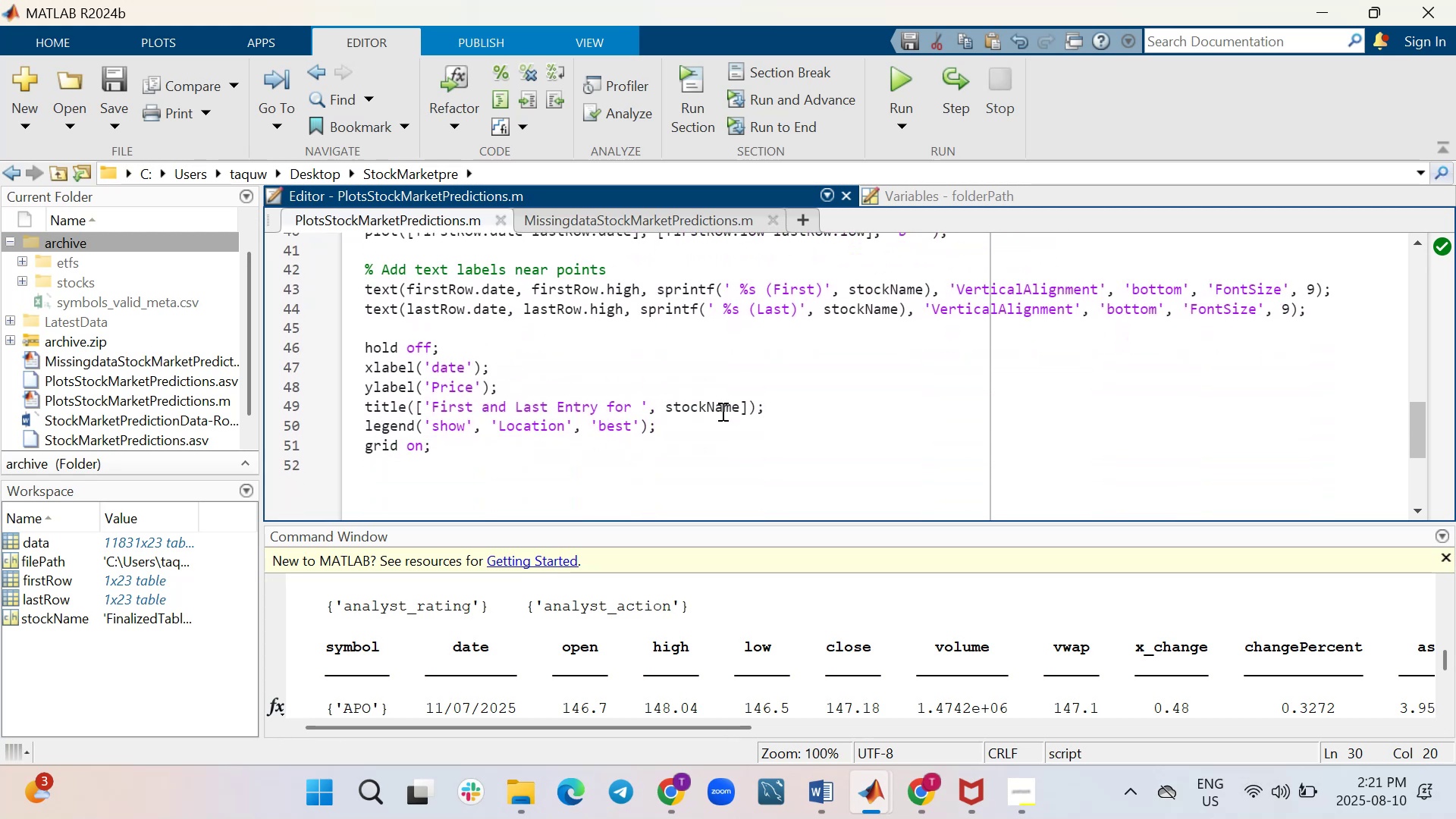 
wait(5.48)
 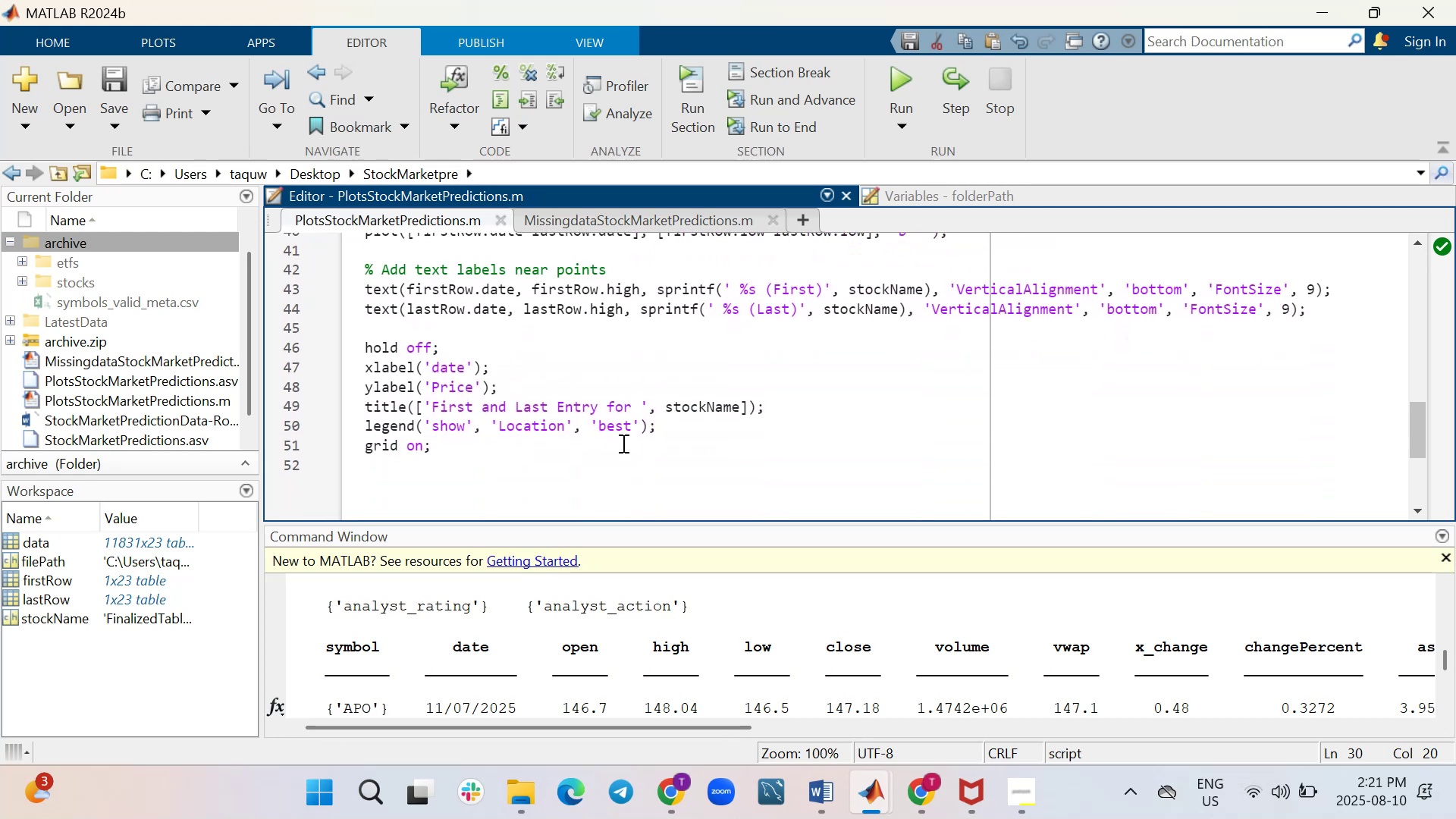 
scroll: coordinate [721, 411], scroll_direction: up, amount: 1.0
 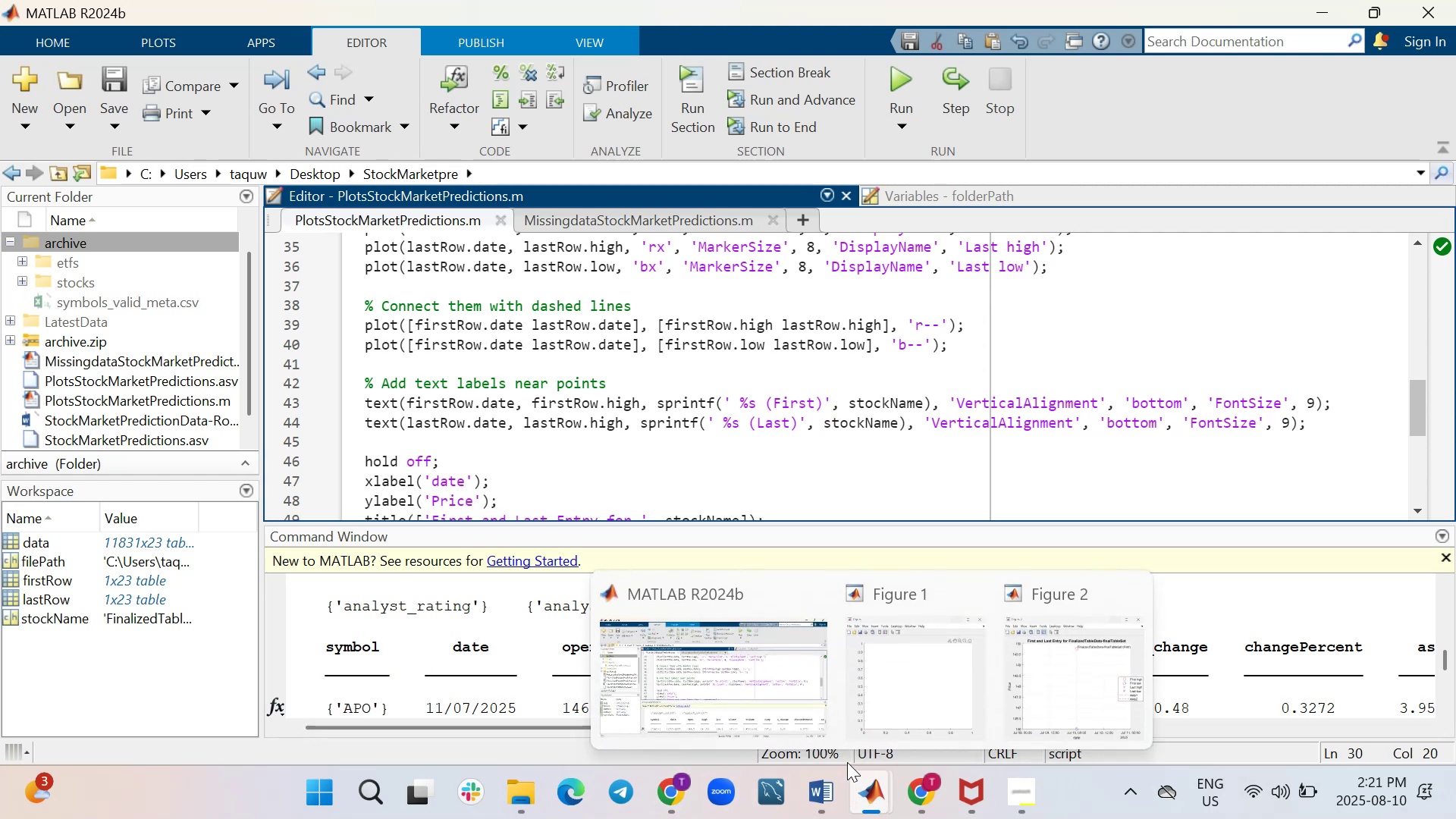 
wait(12.88)
 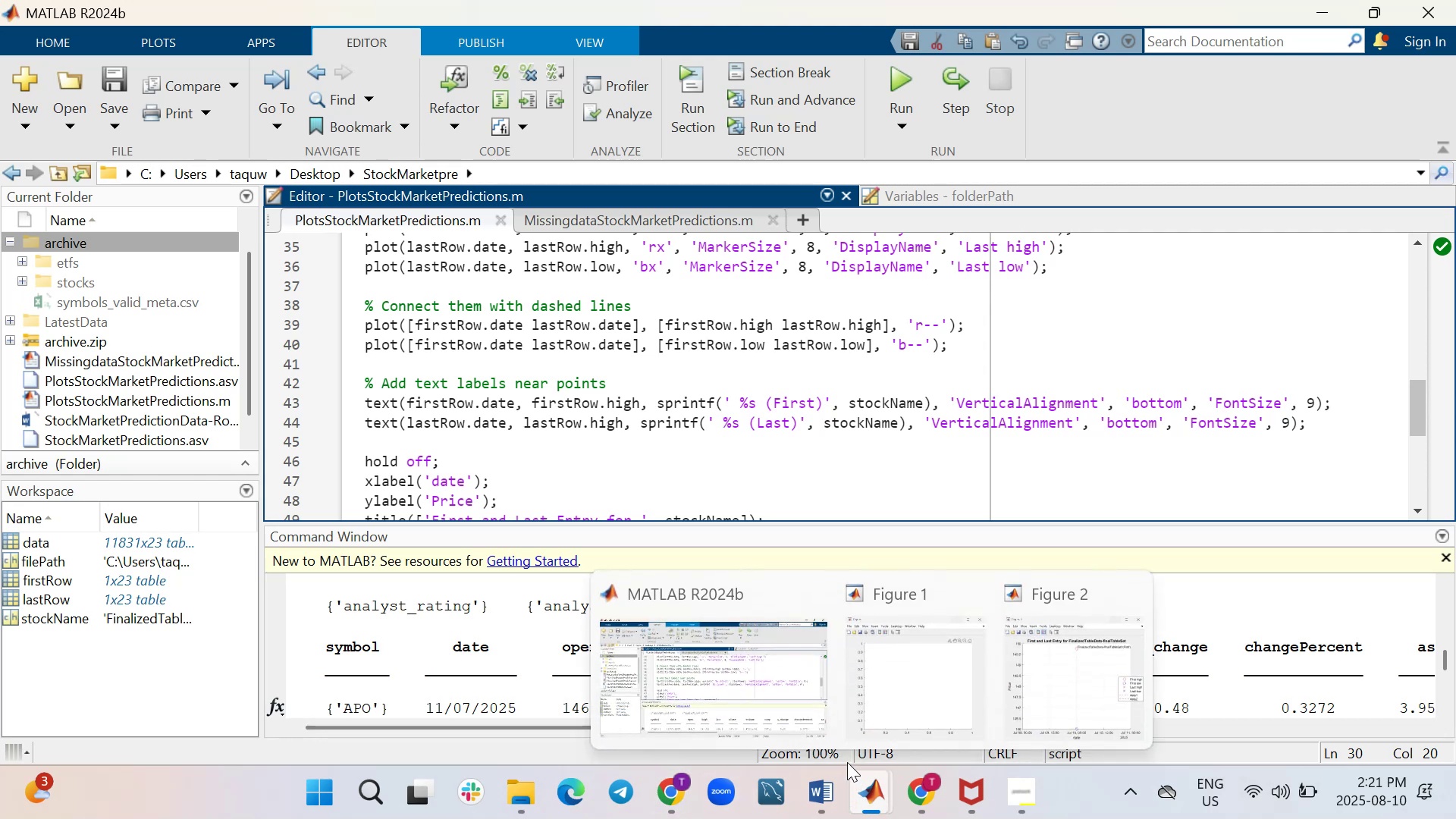 
scroll: coordinate [842, 510], scroll_direction: down, amount: 9.0
 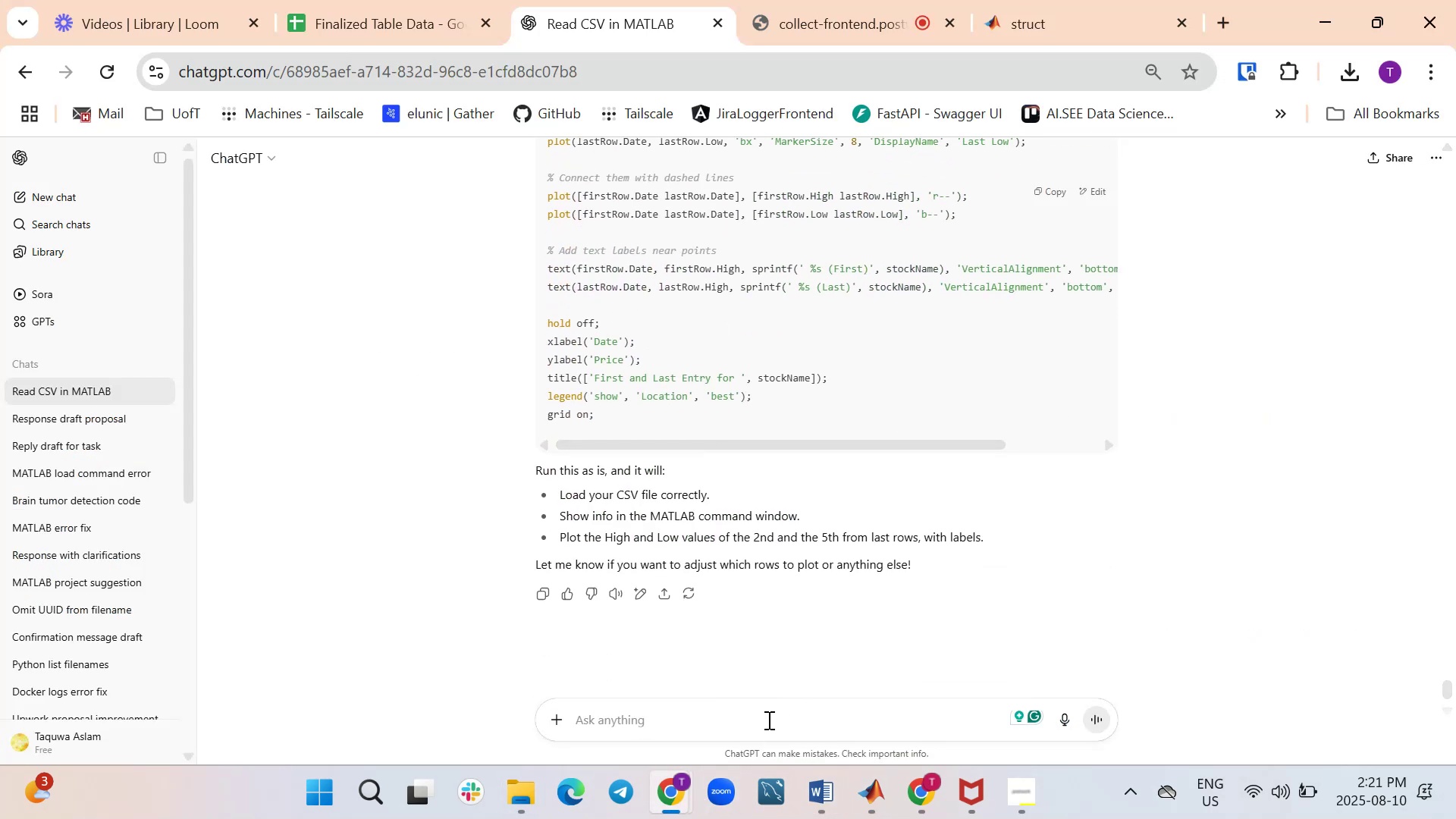 
type(plot the trend for all the stocknames)
 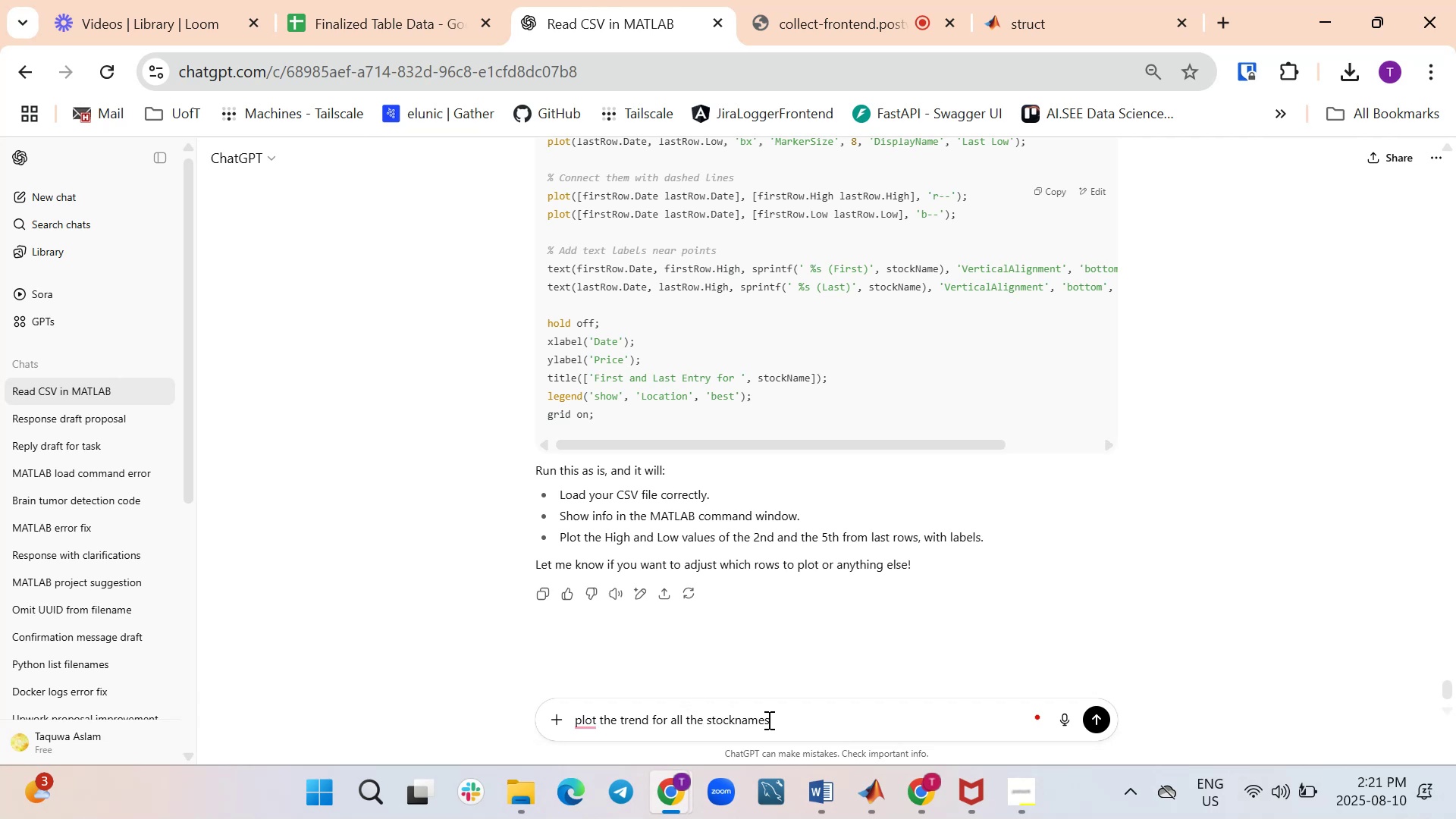 
key(Enter)
 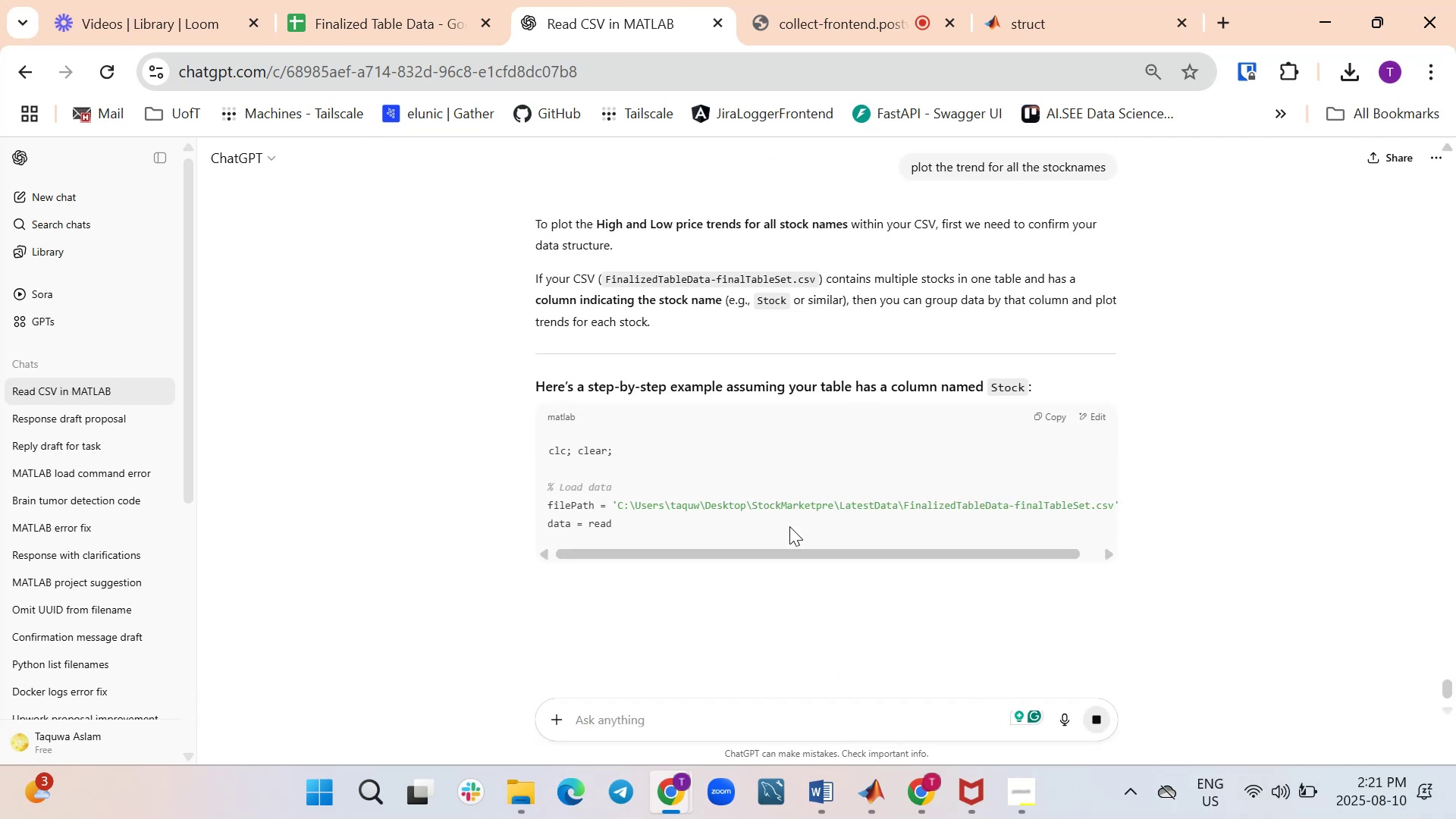 
scroll: coordinate [789, 526], scroll_direction: down, amount: 2.0
 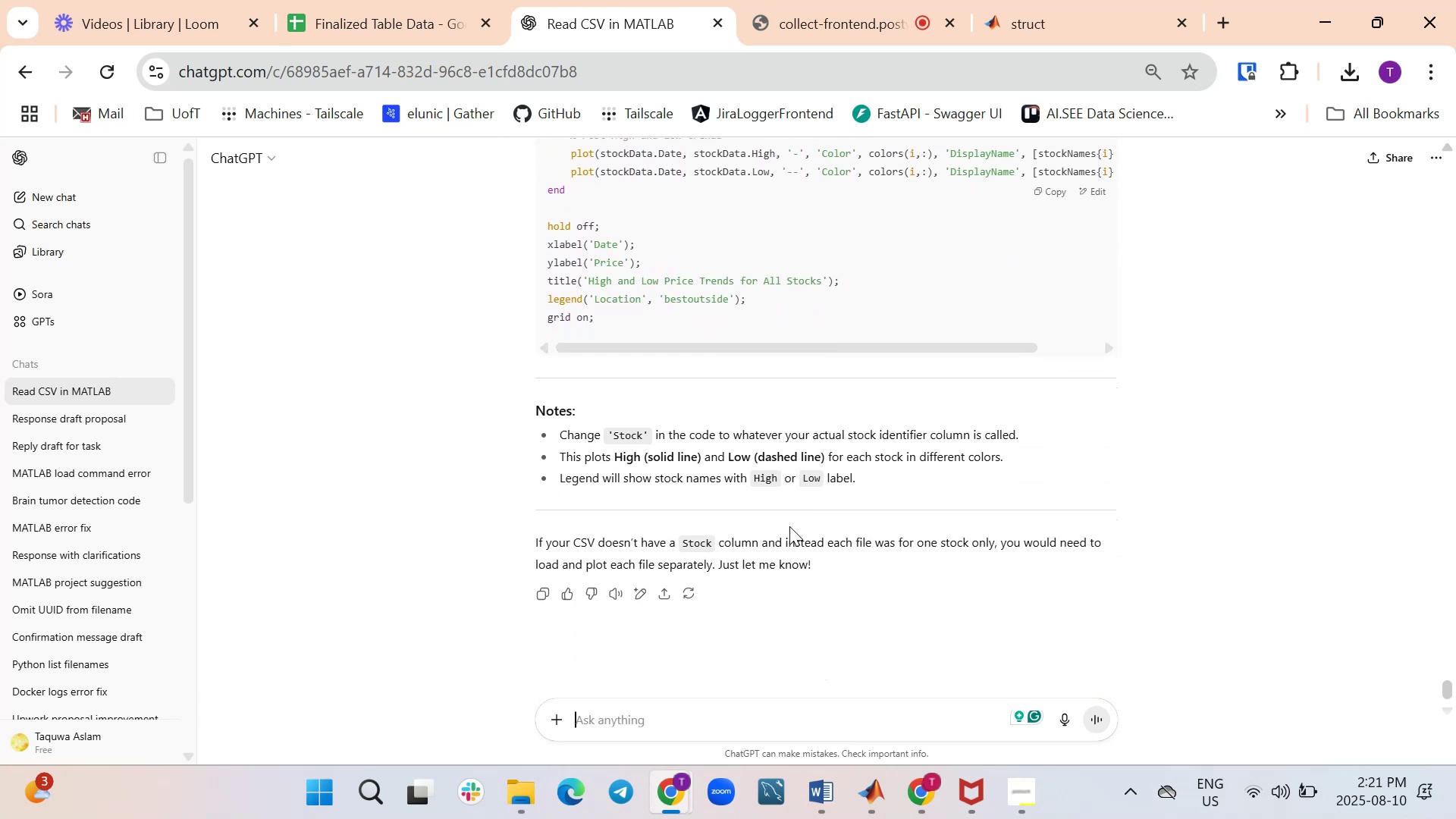 
scroll: coordinate [789, 526], scroll_direction: up, amount: 3.0
 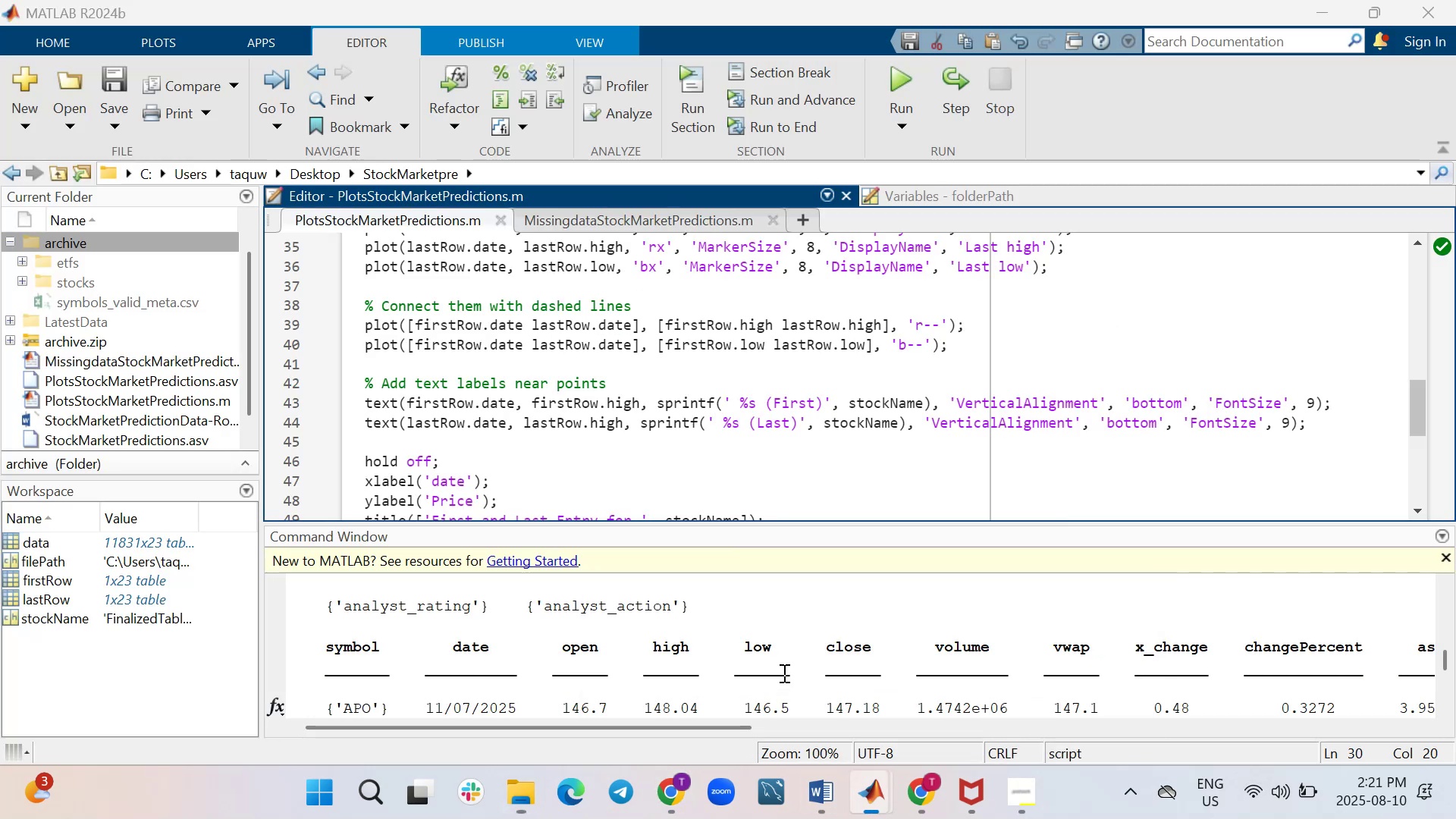 
wait(8.34)
 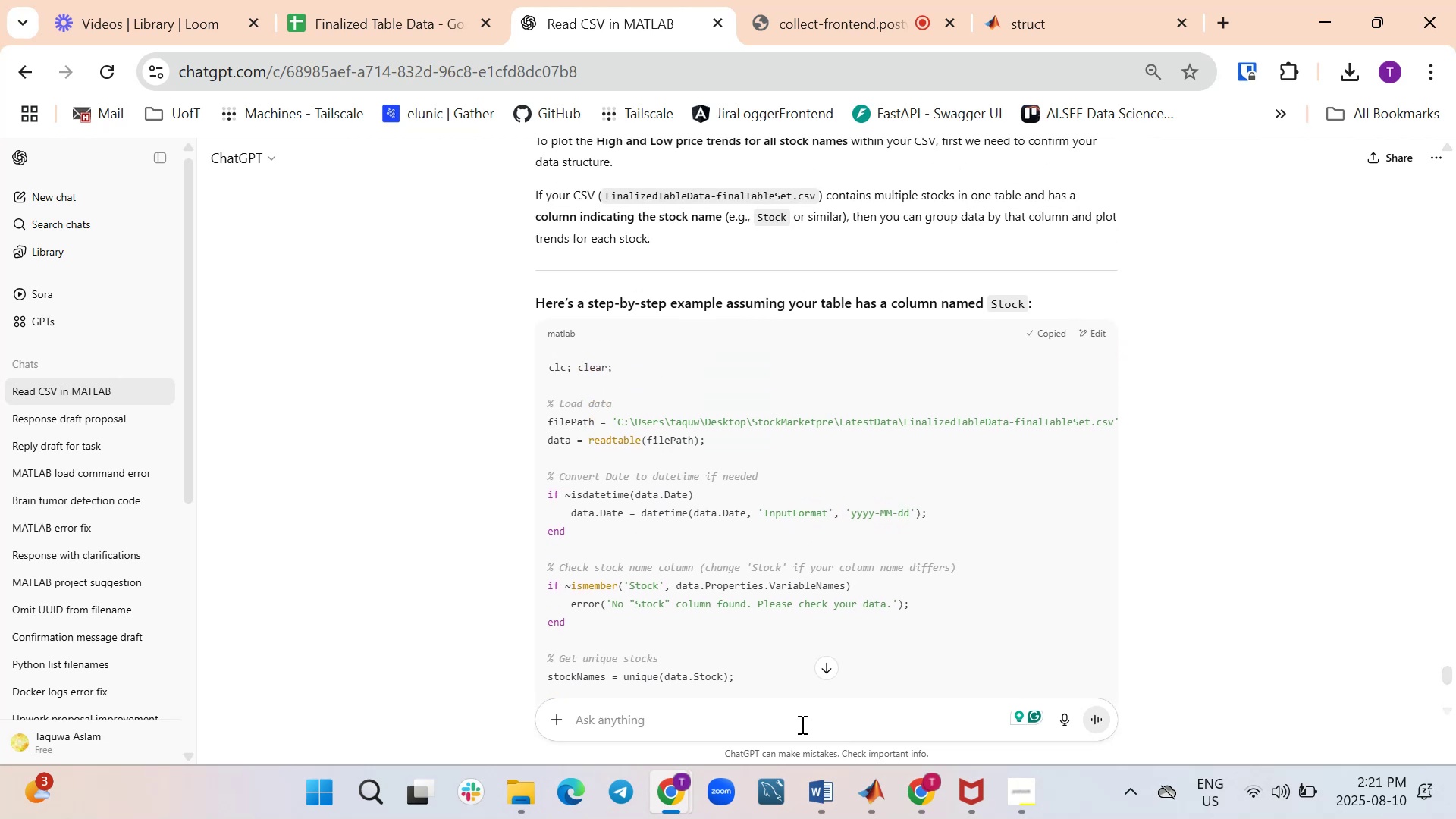 
key(Control+A)
 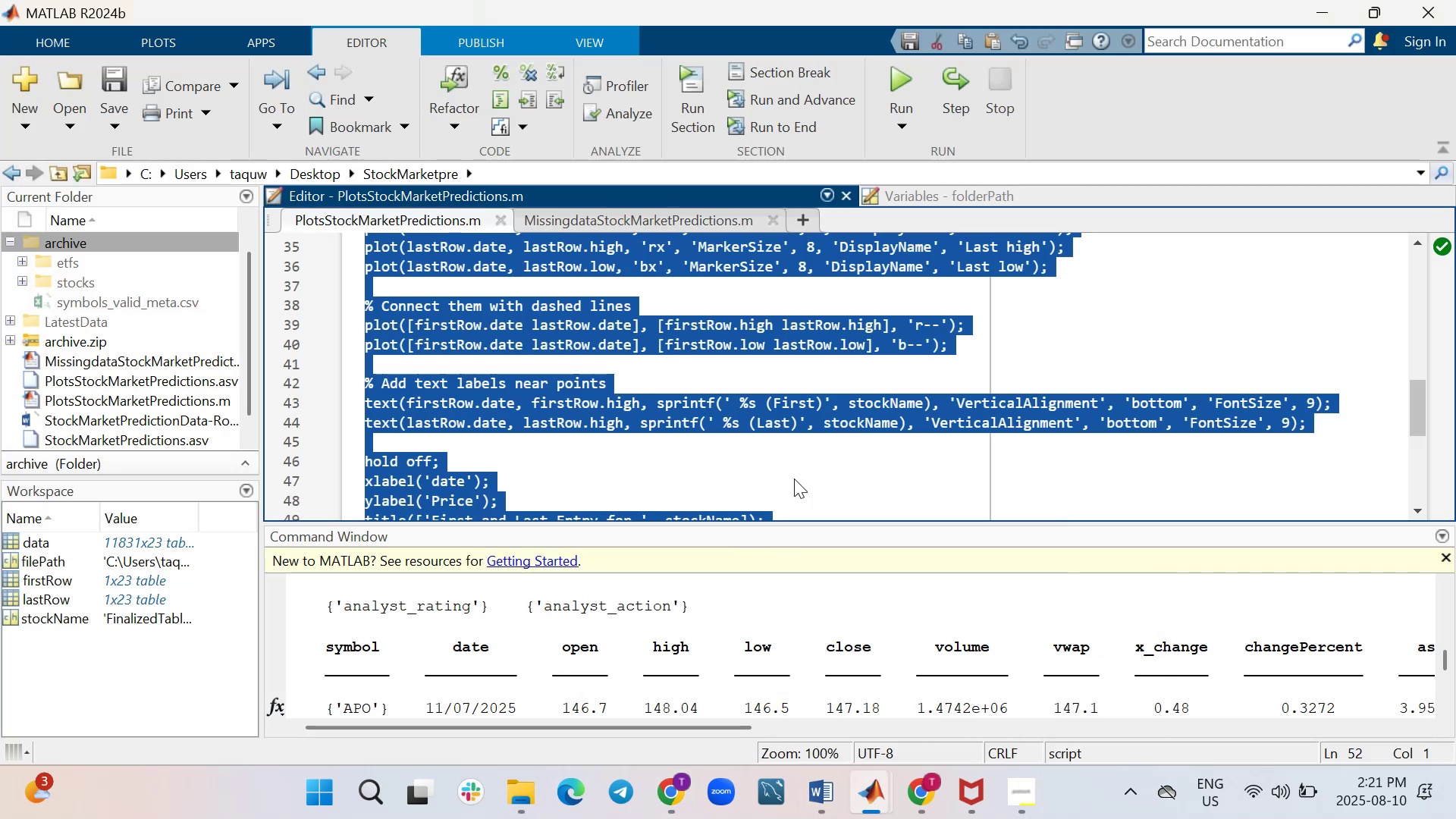 
key(Control+C)
 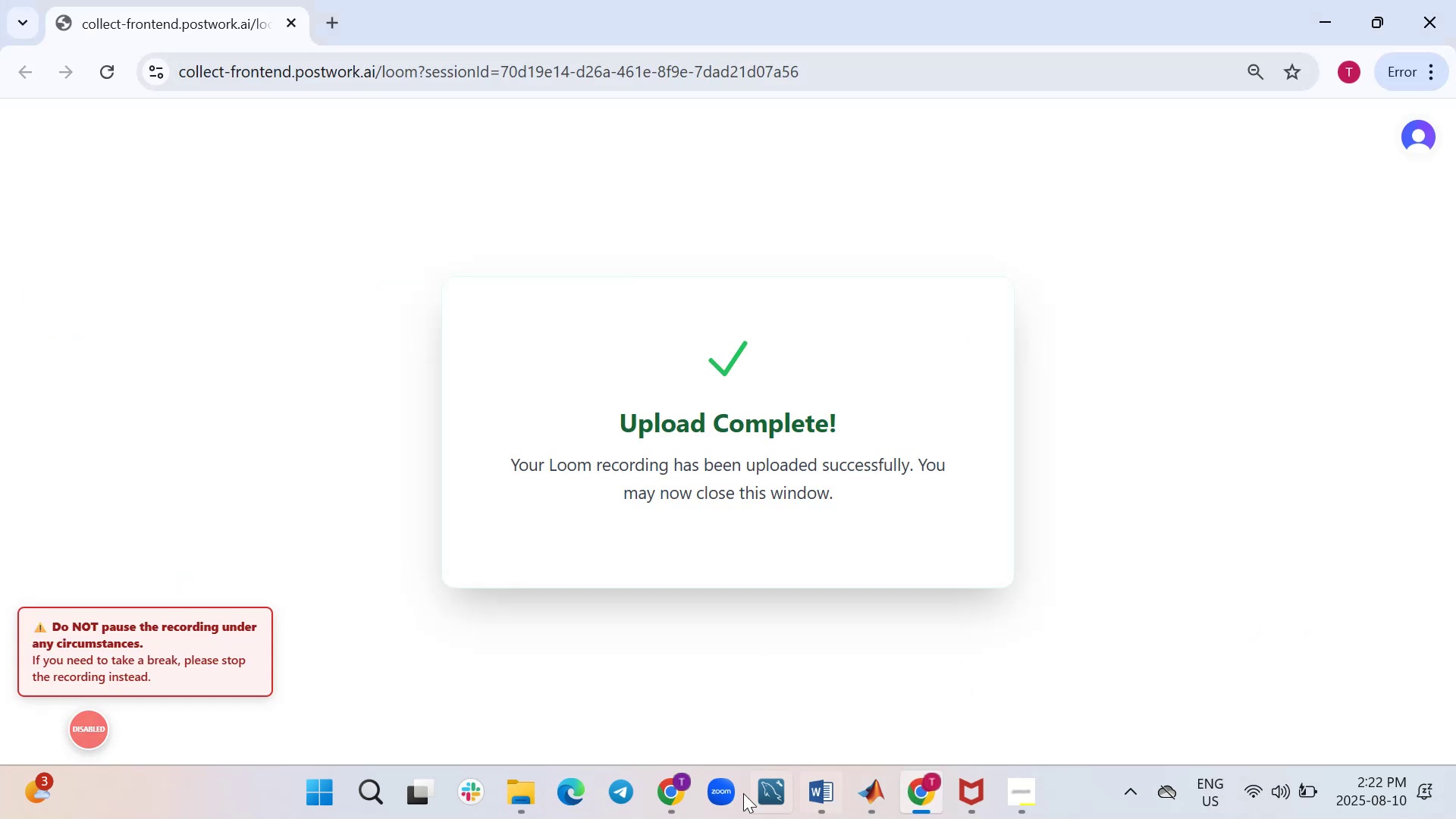 
wait(5.69)
 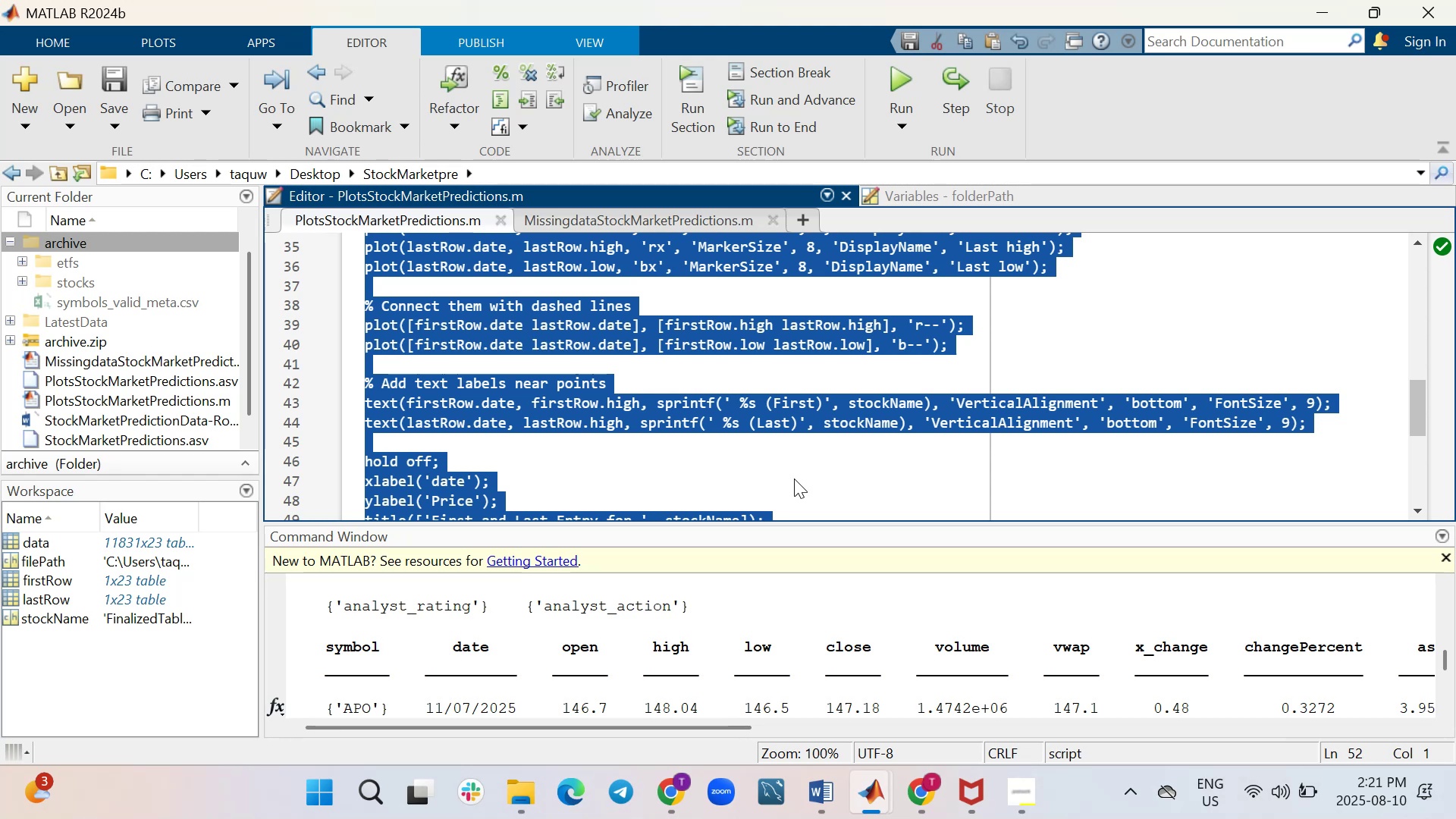 
left_click([564, 695])
 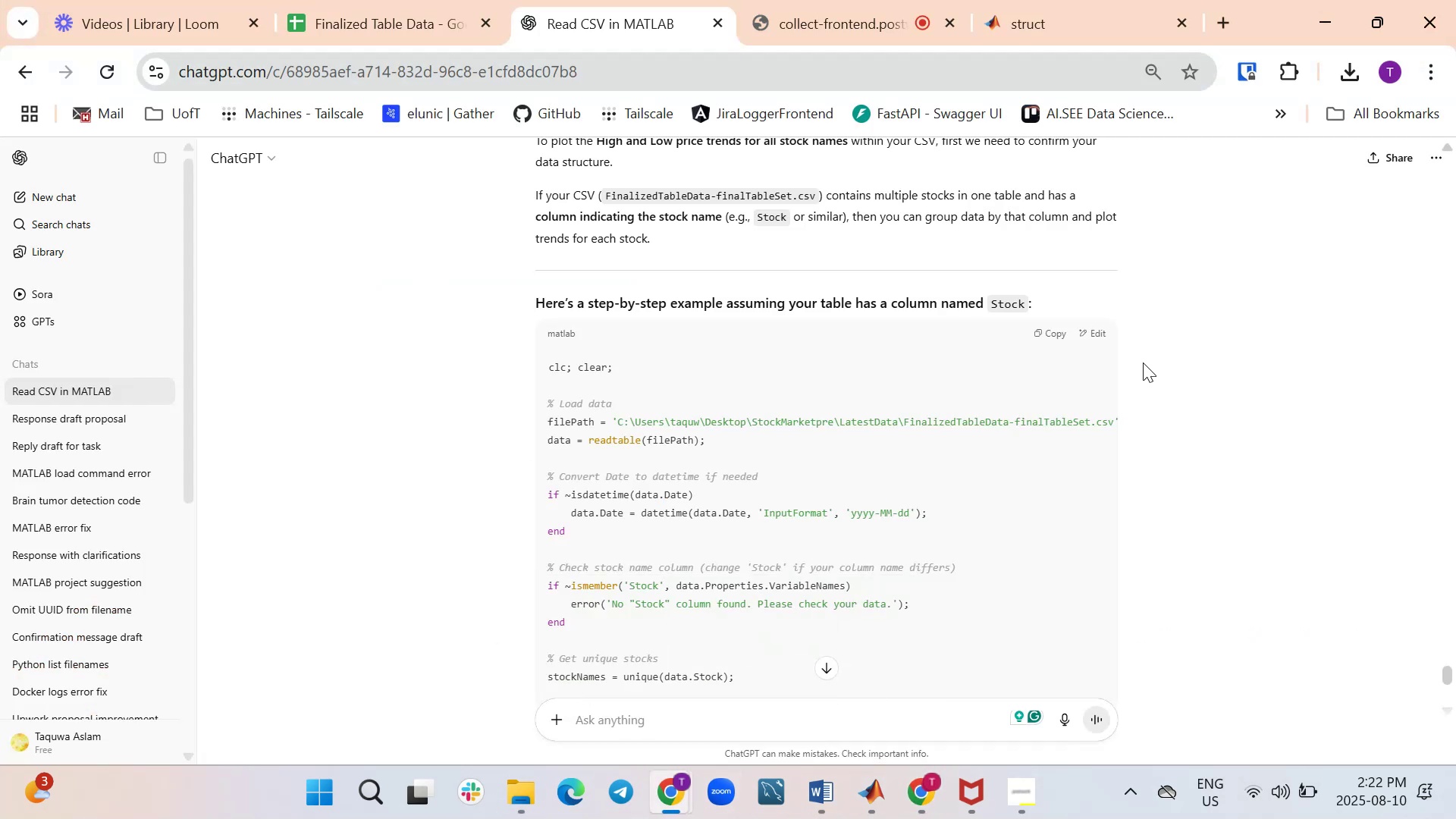 
left_click([1055, 337])
 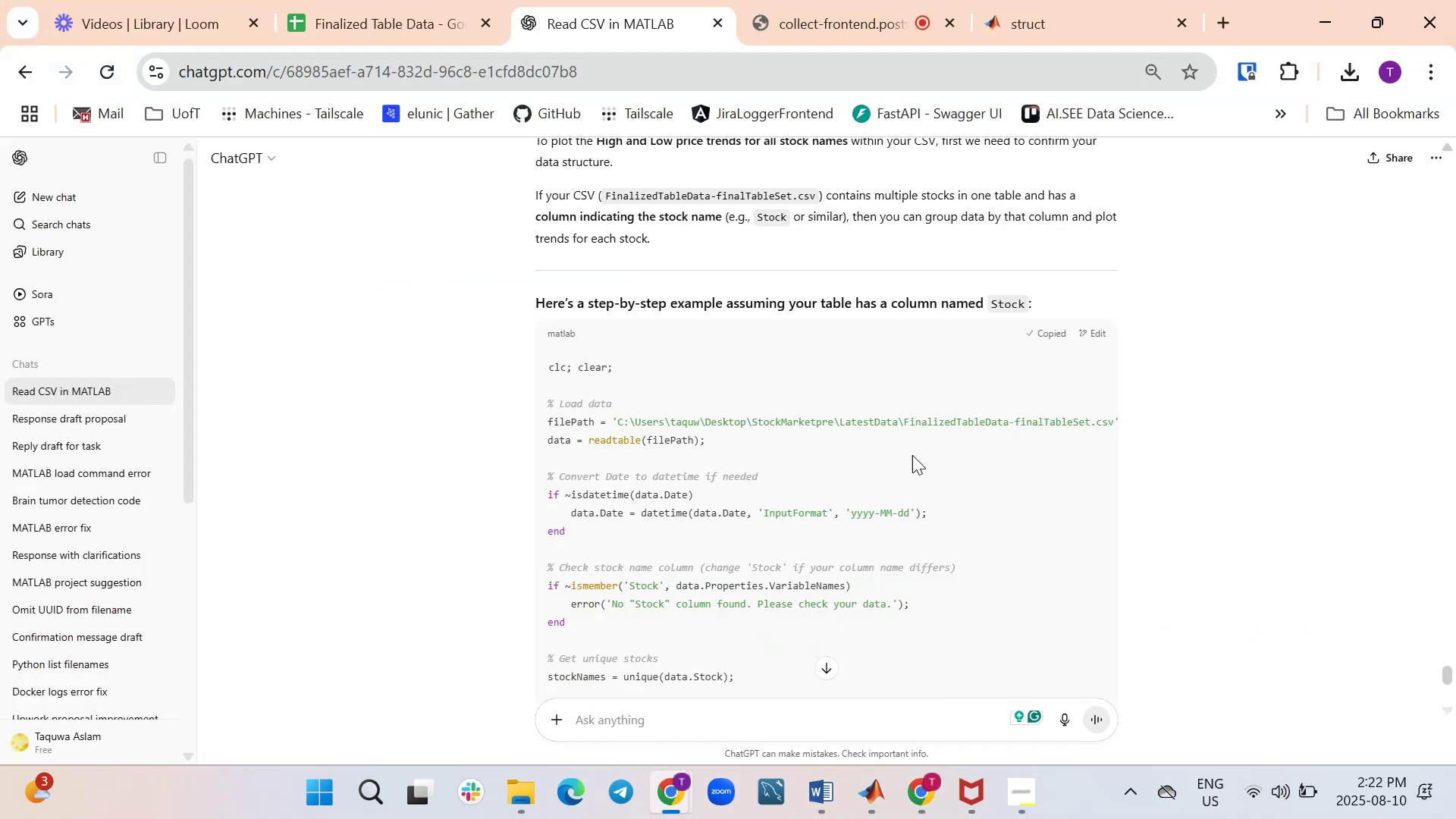 
scroll: coordinate [852, 522], scroll_direction: down, amount: 3.0
 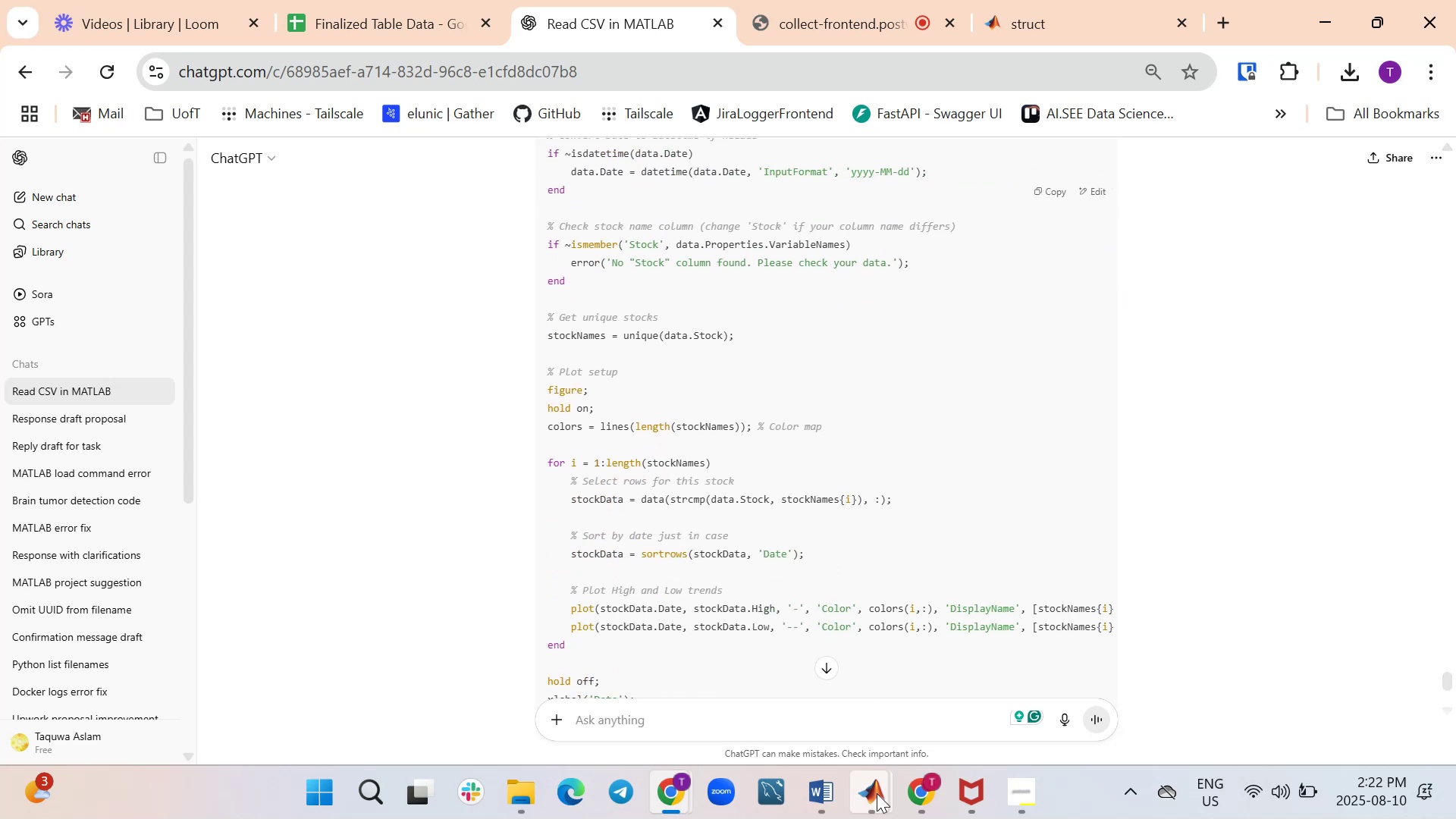 
left_click([742, 681])
 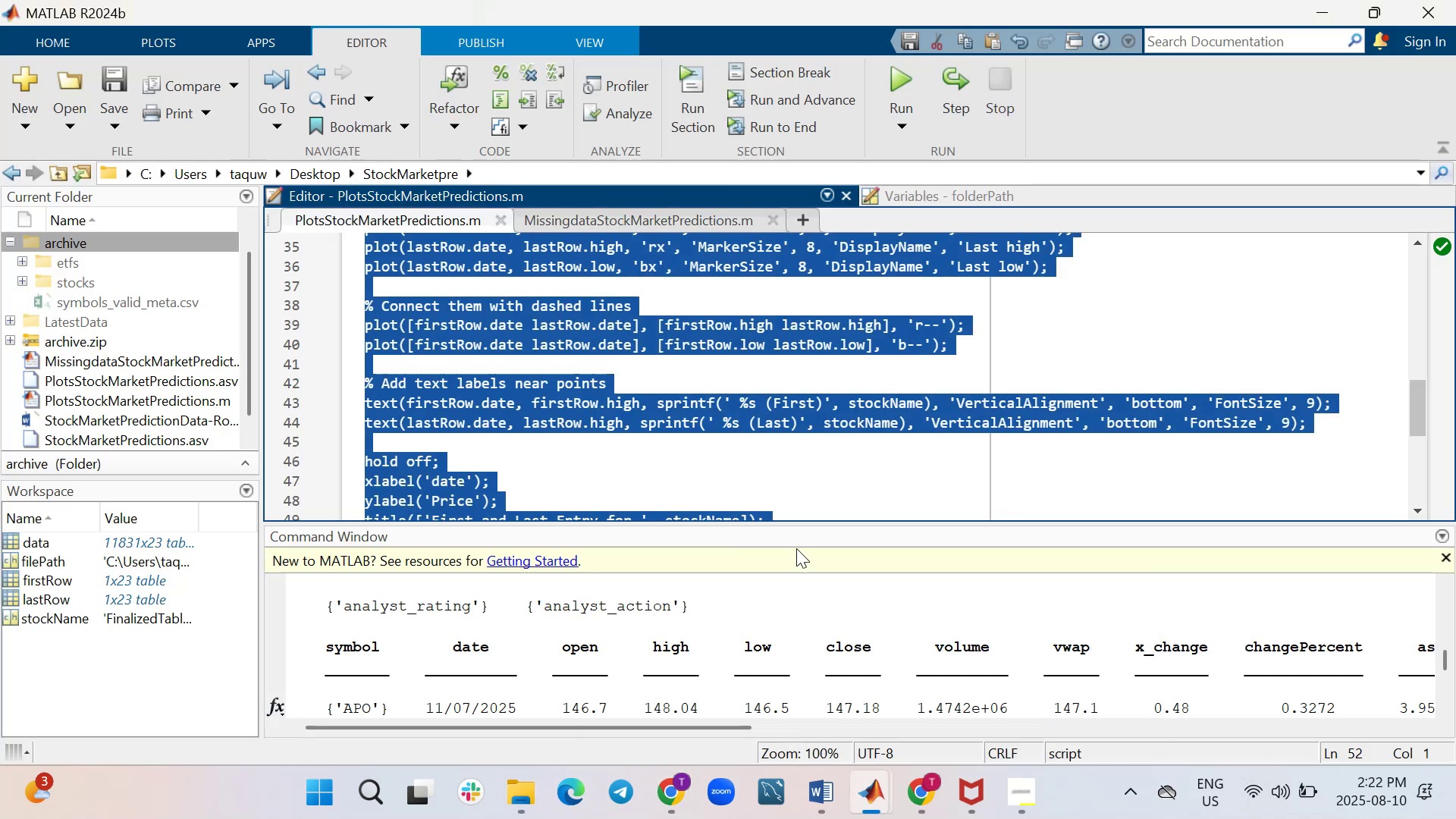 
key(Backspace)
 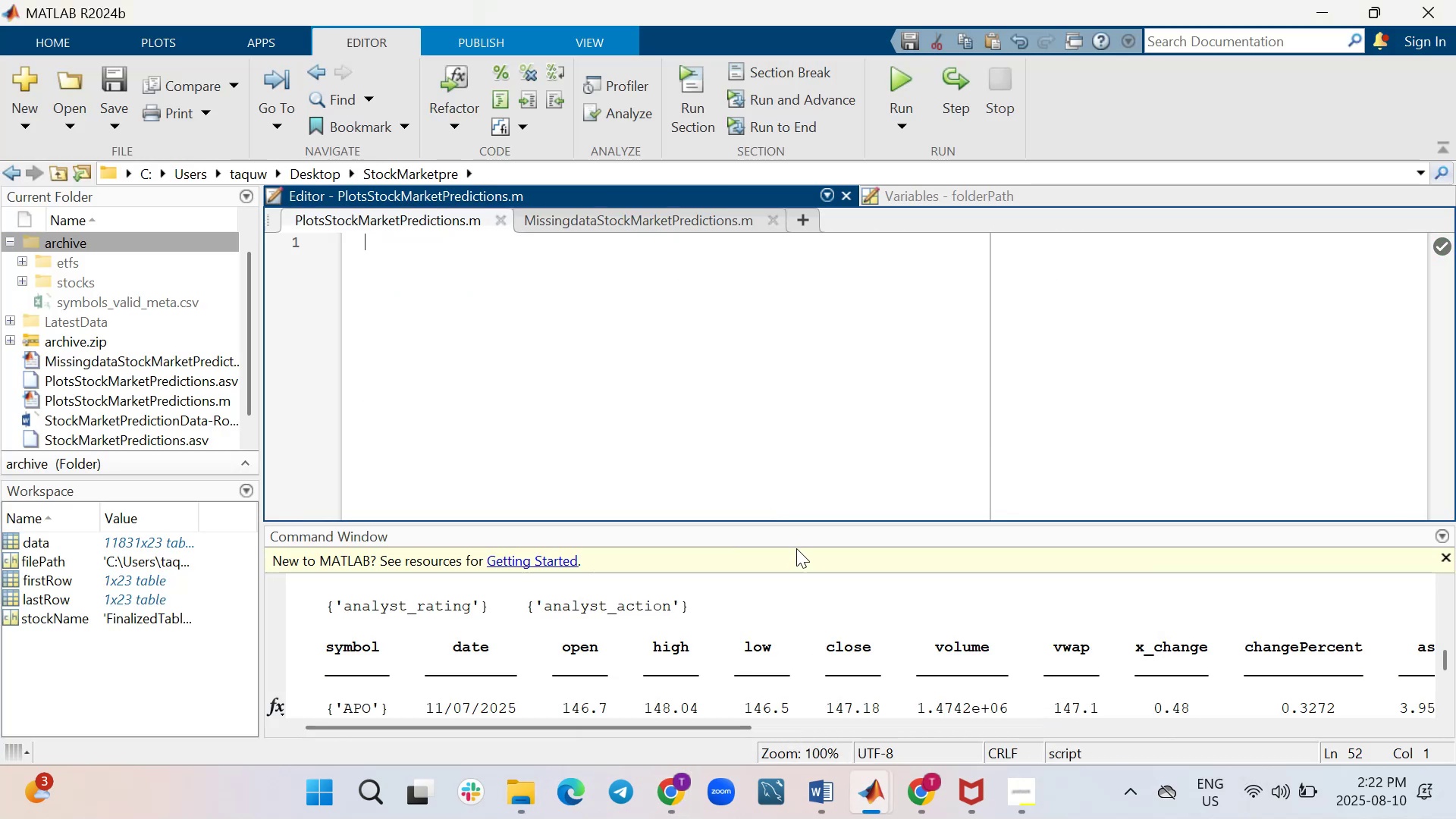 
key(Control+V)
 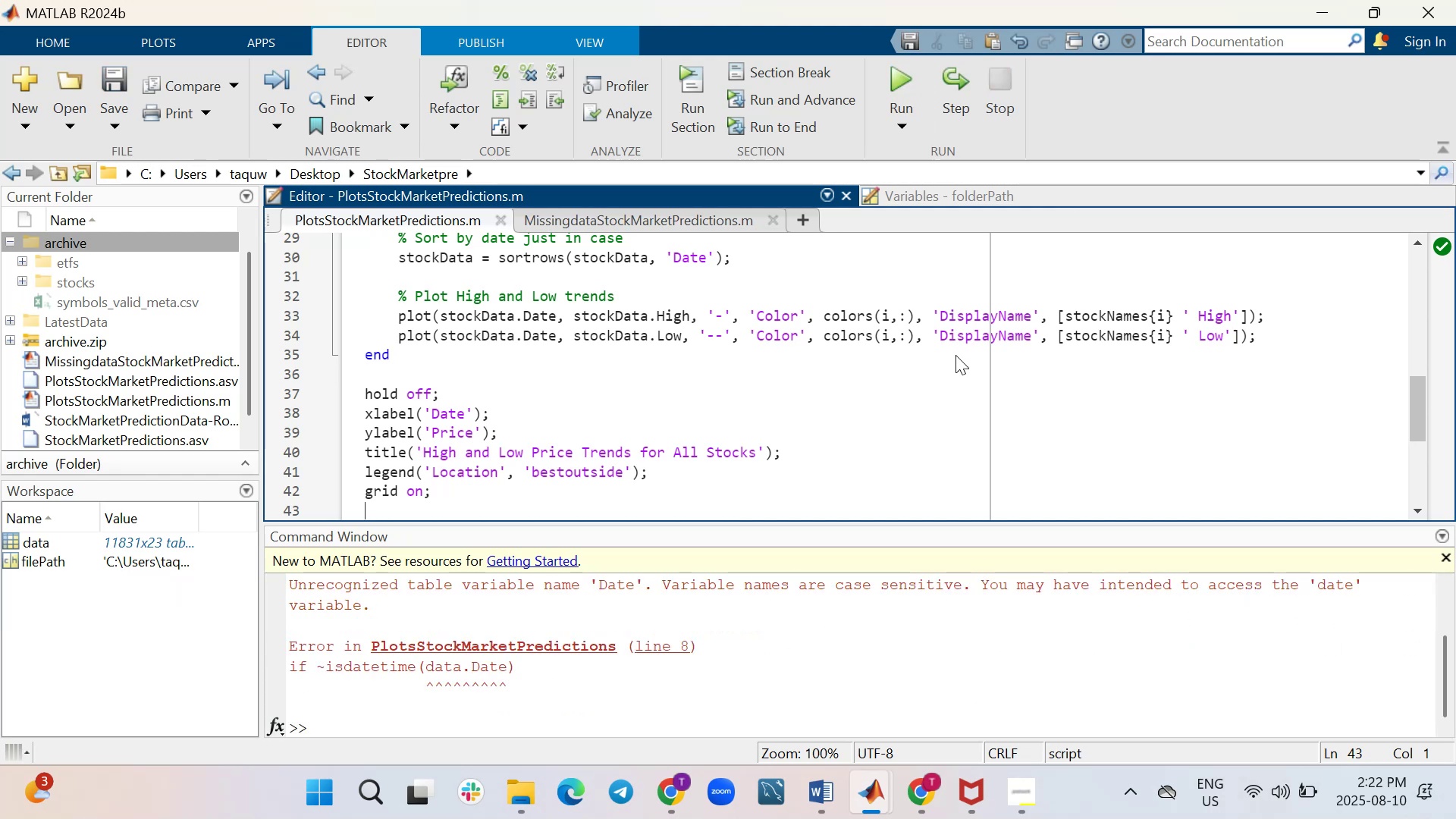 
wait(8.05)
 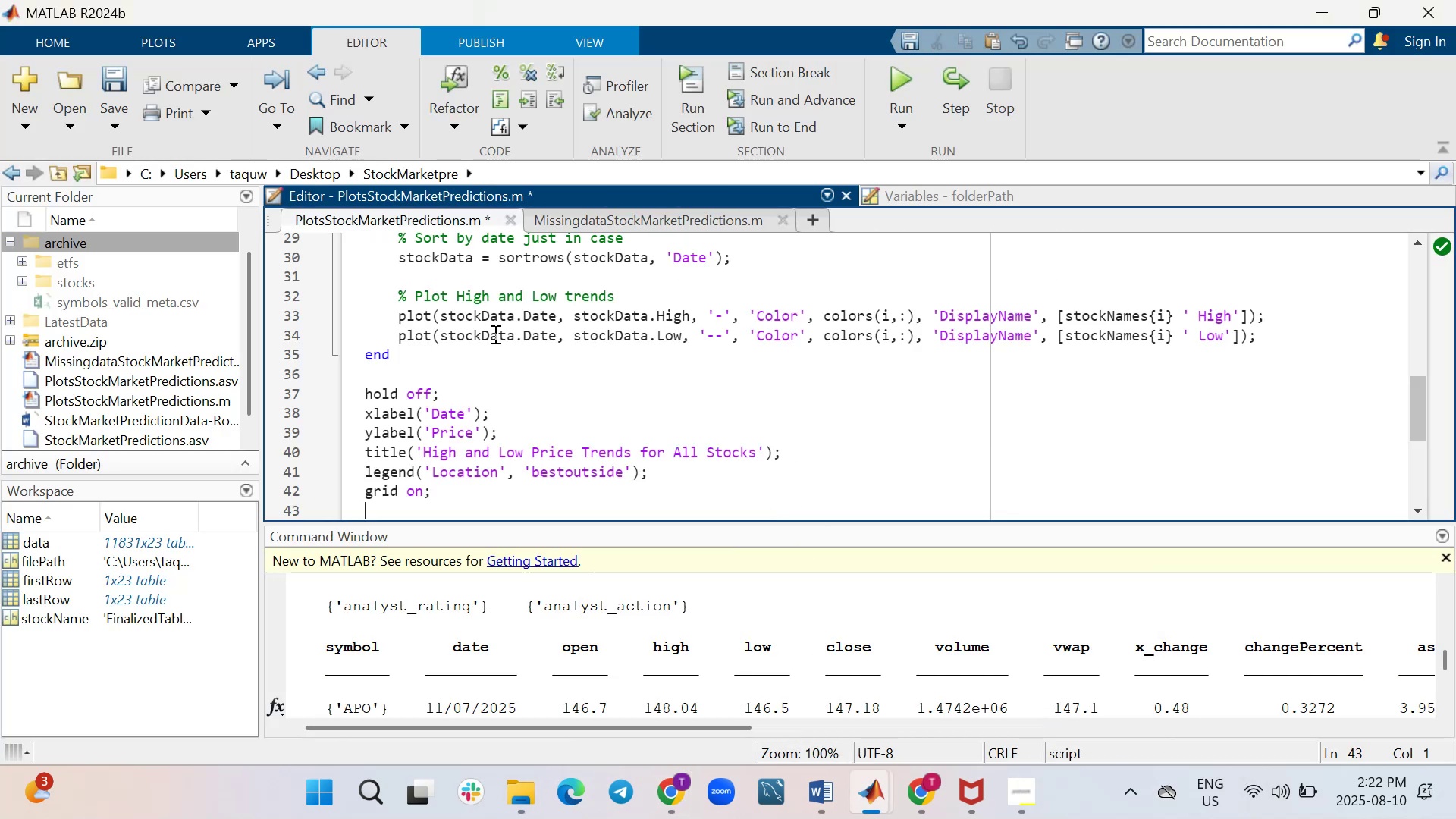 
key(Control+F)
 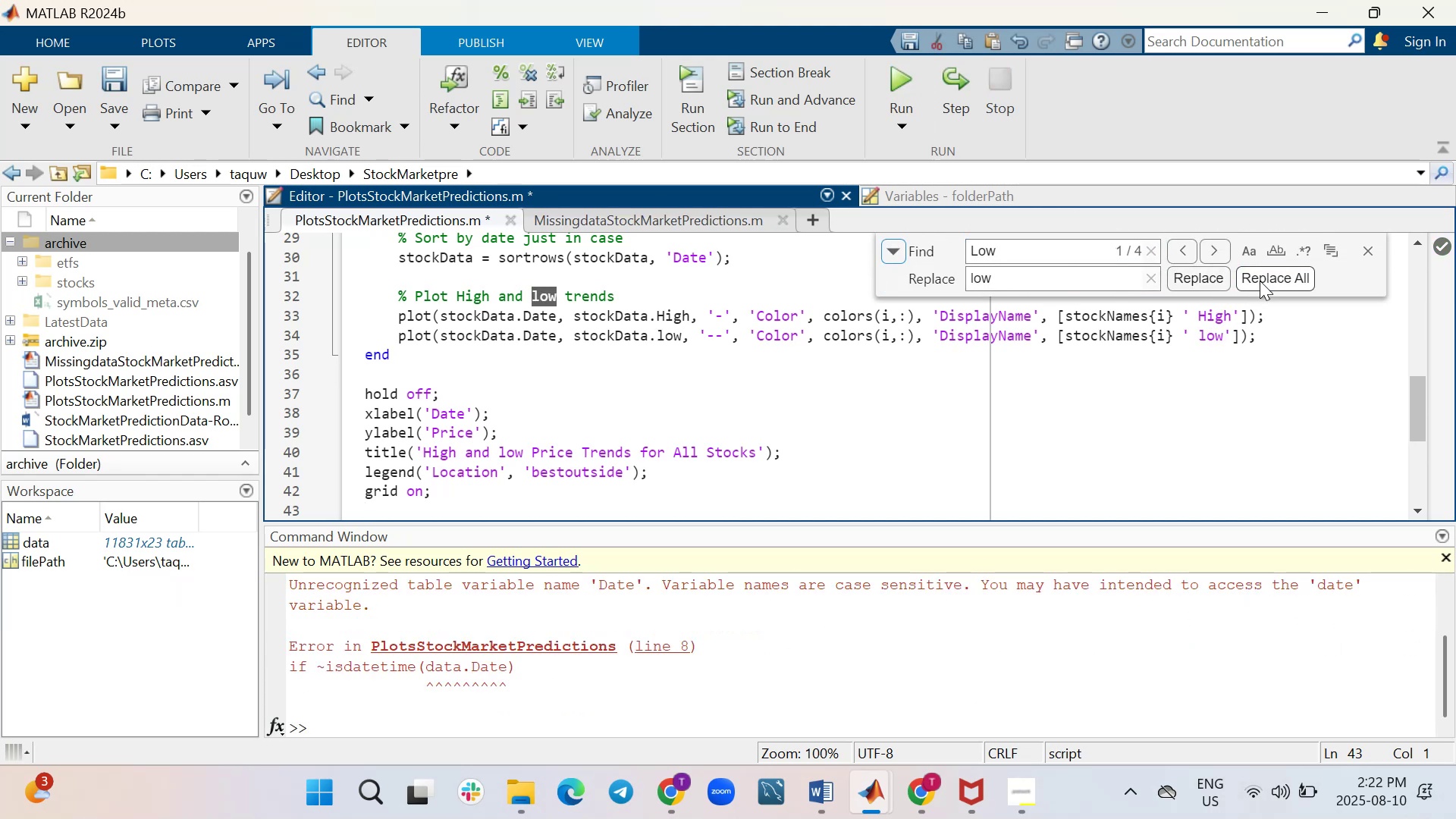 
wait(5.02)
 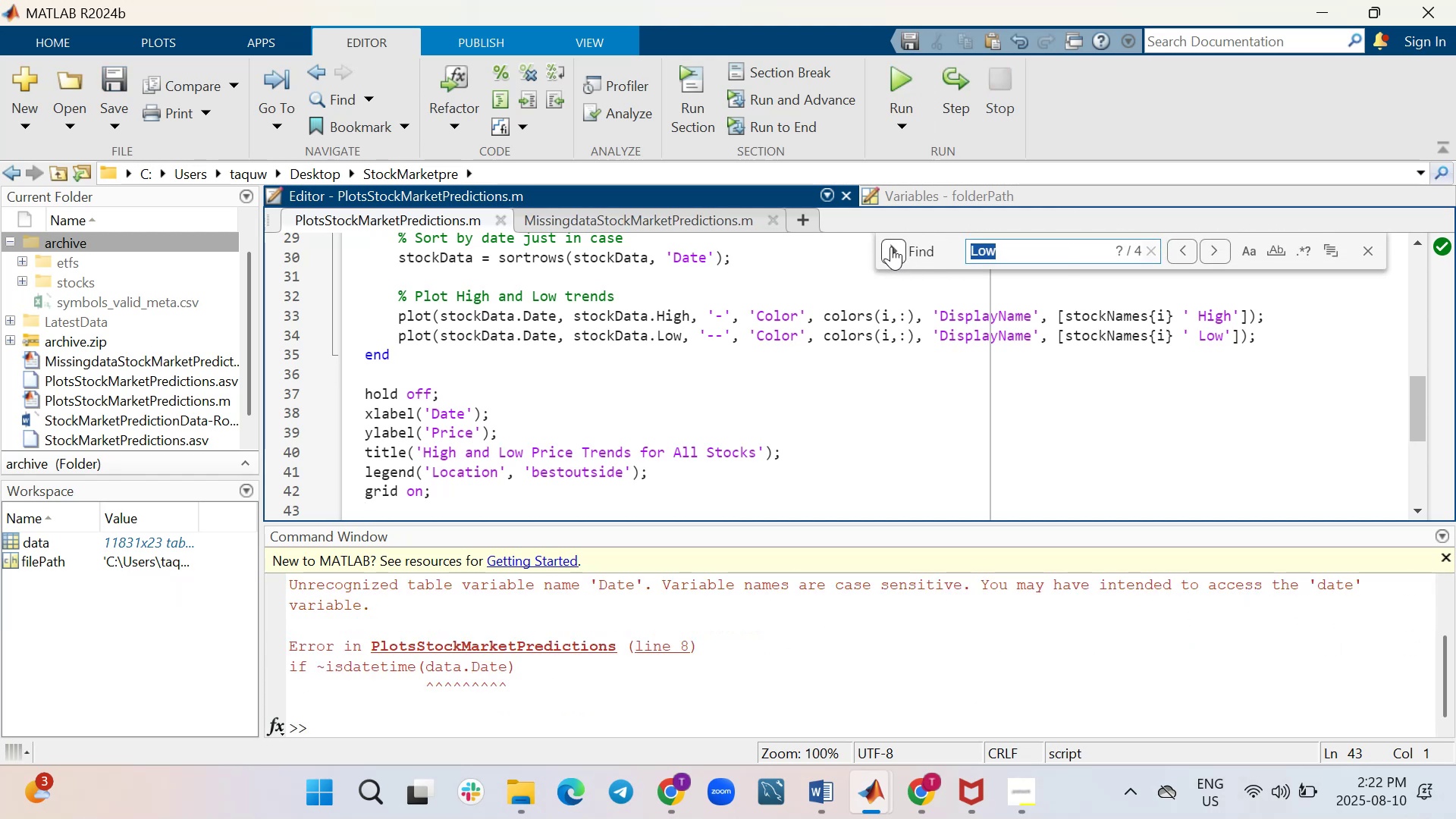 
double_click([1003, 251])
 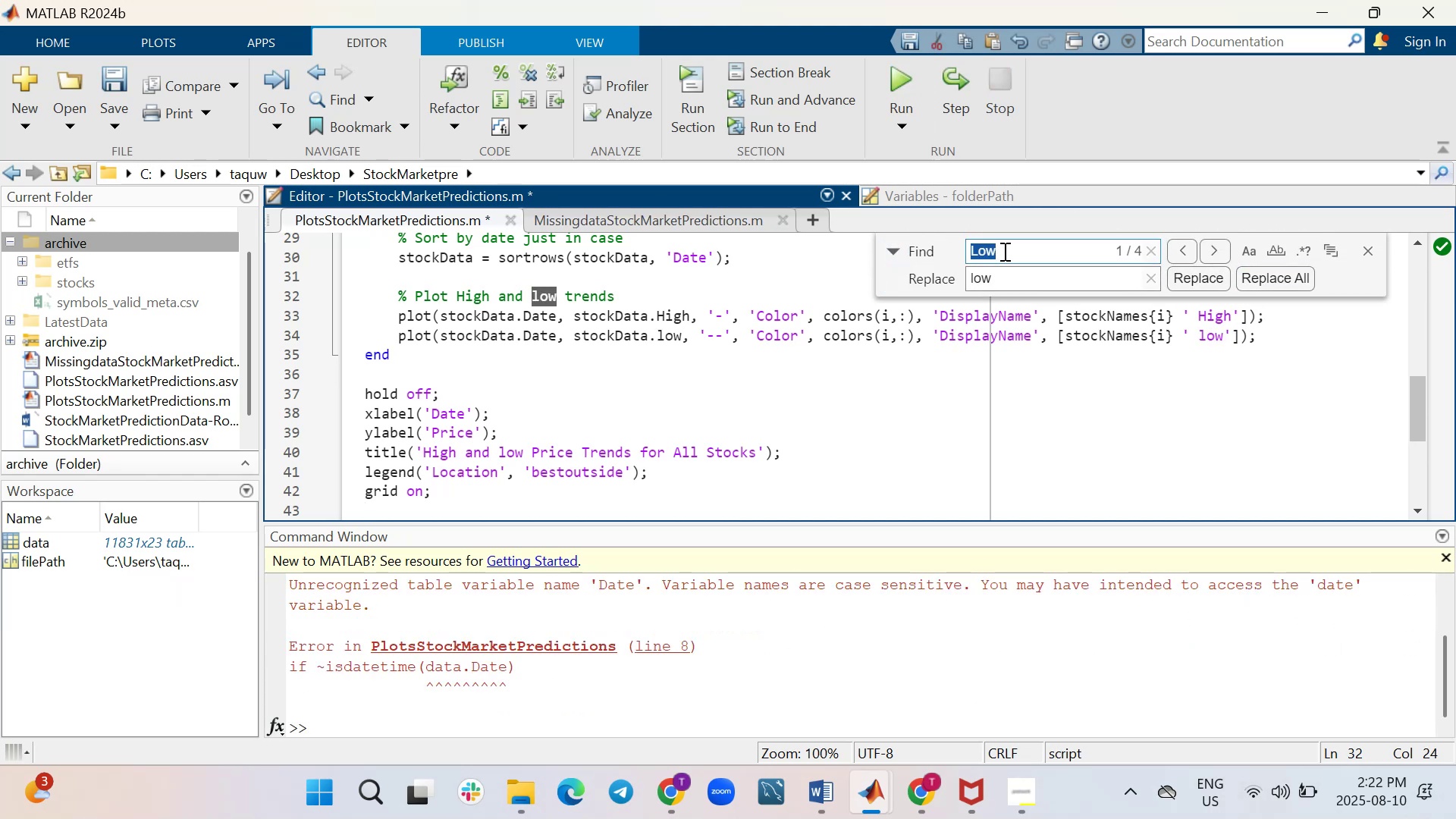 
type(Date)
 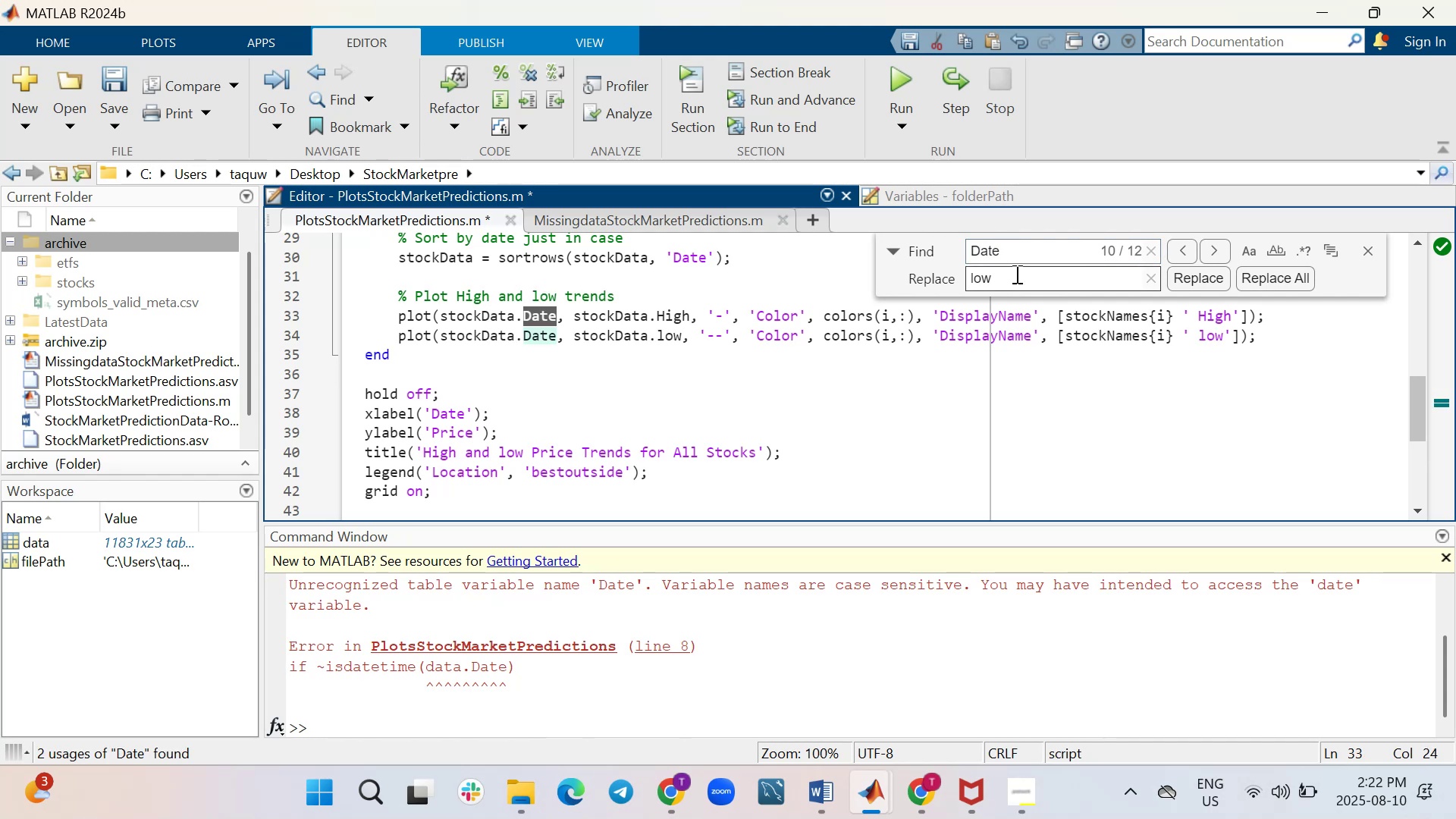 
hold_key(key=Backspace, duration=0.51)
 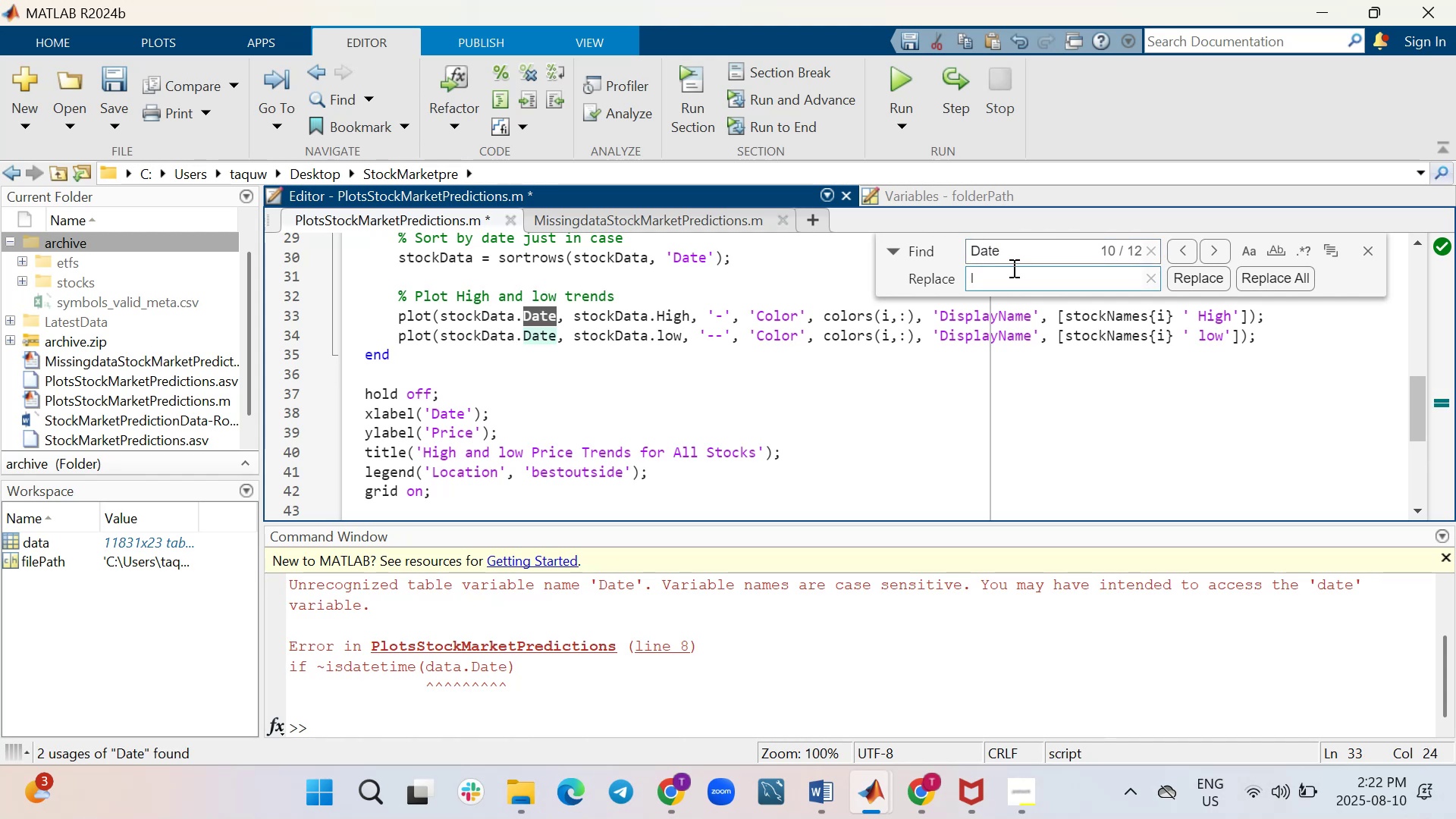 
key(Backspace)
type(date)
 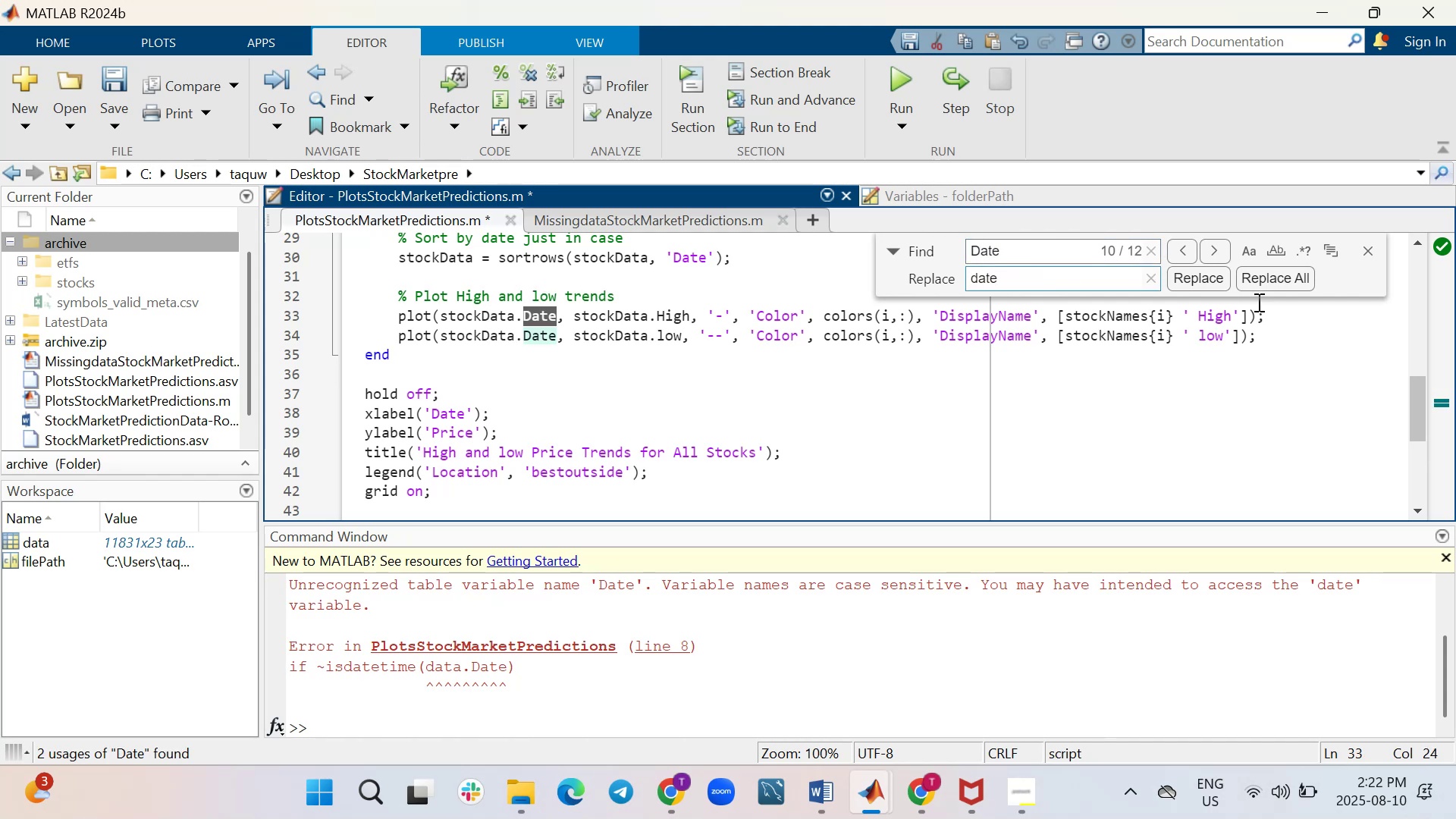 
left_click([1271, 281])
 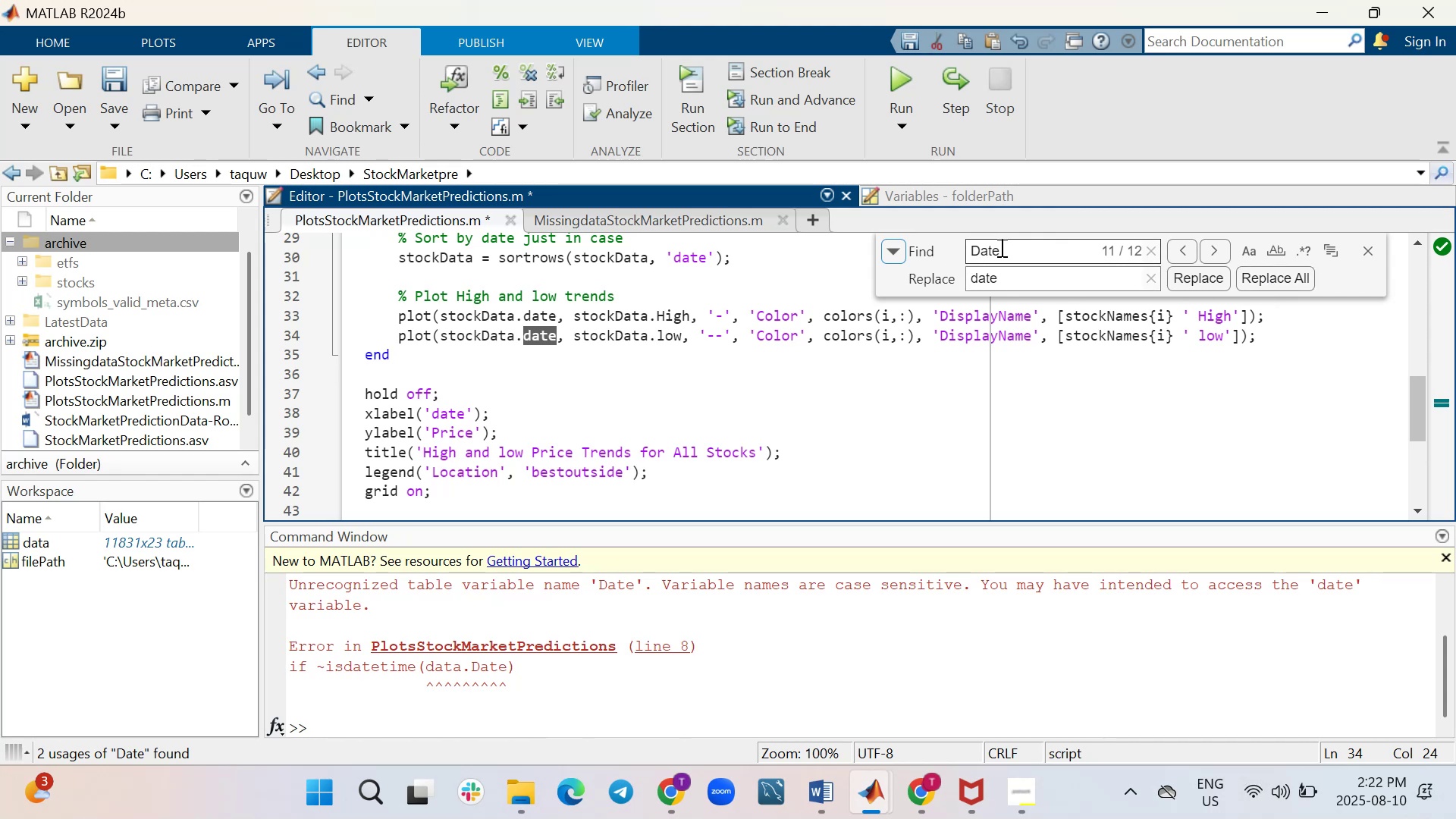 
hold_key(key=Backspace, duration=0.77)
 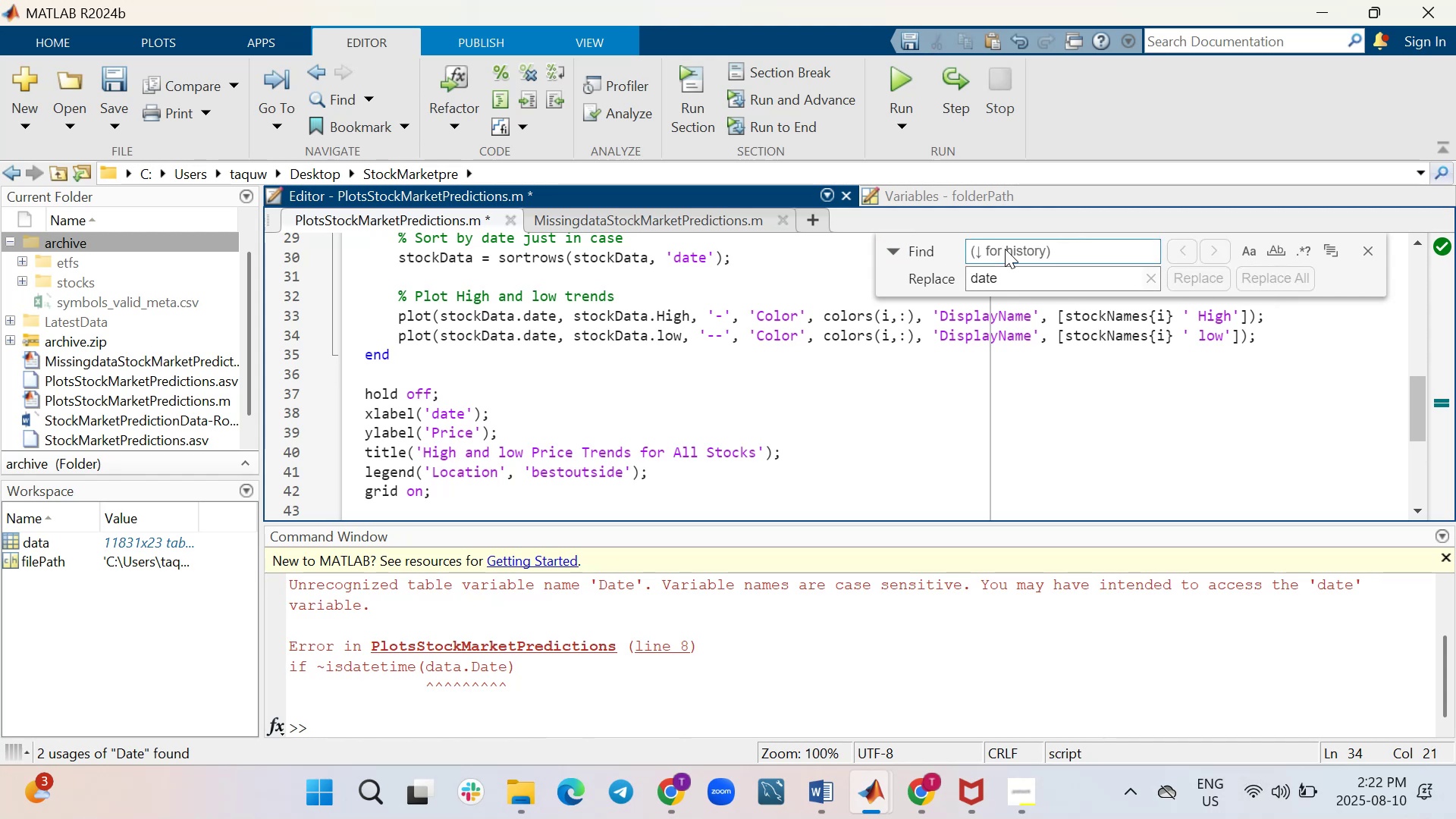 
type(High)
 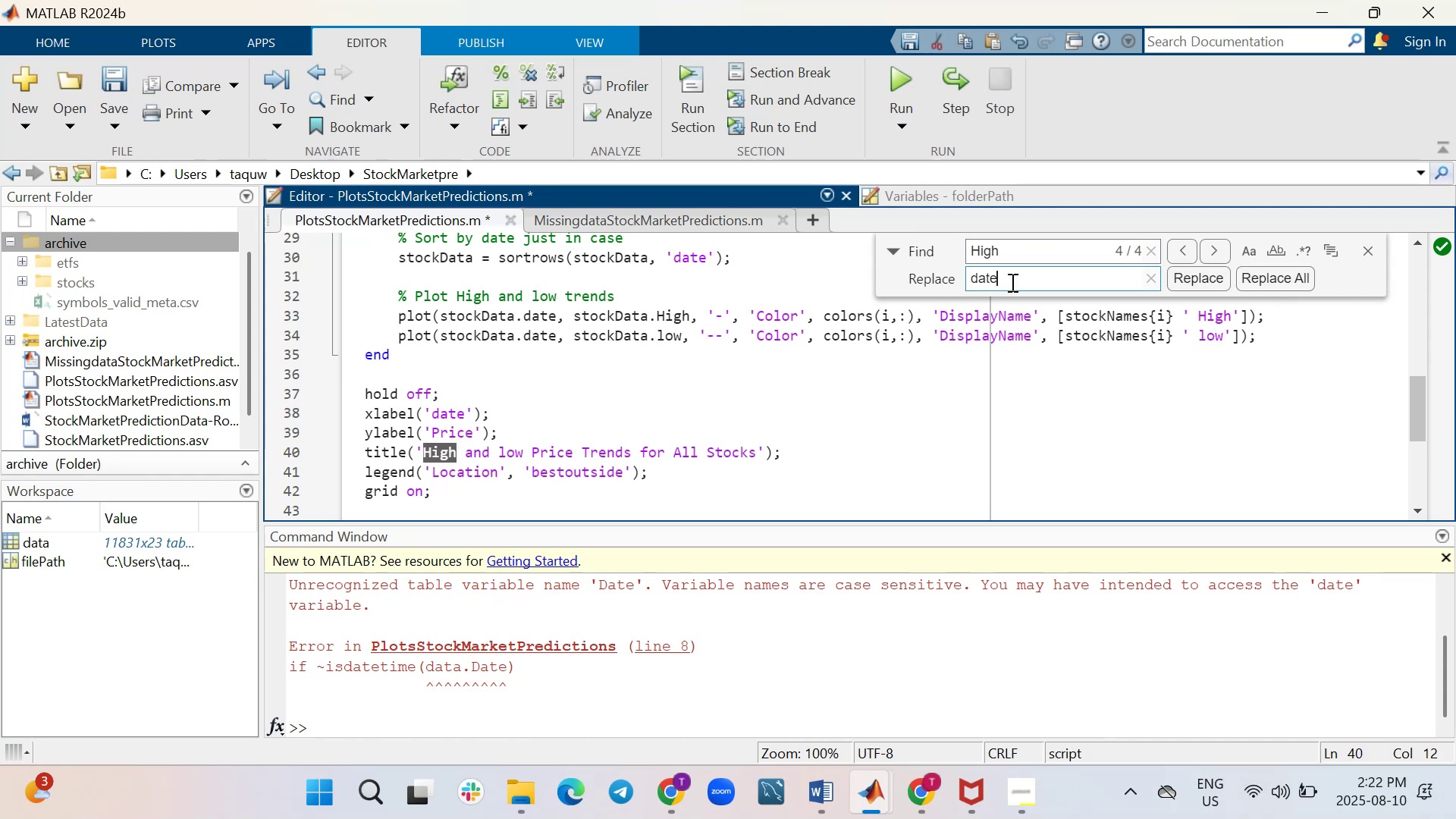 
hold_key(key=Backspace, duration=0.69)
 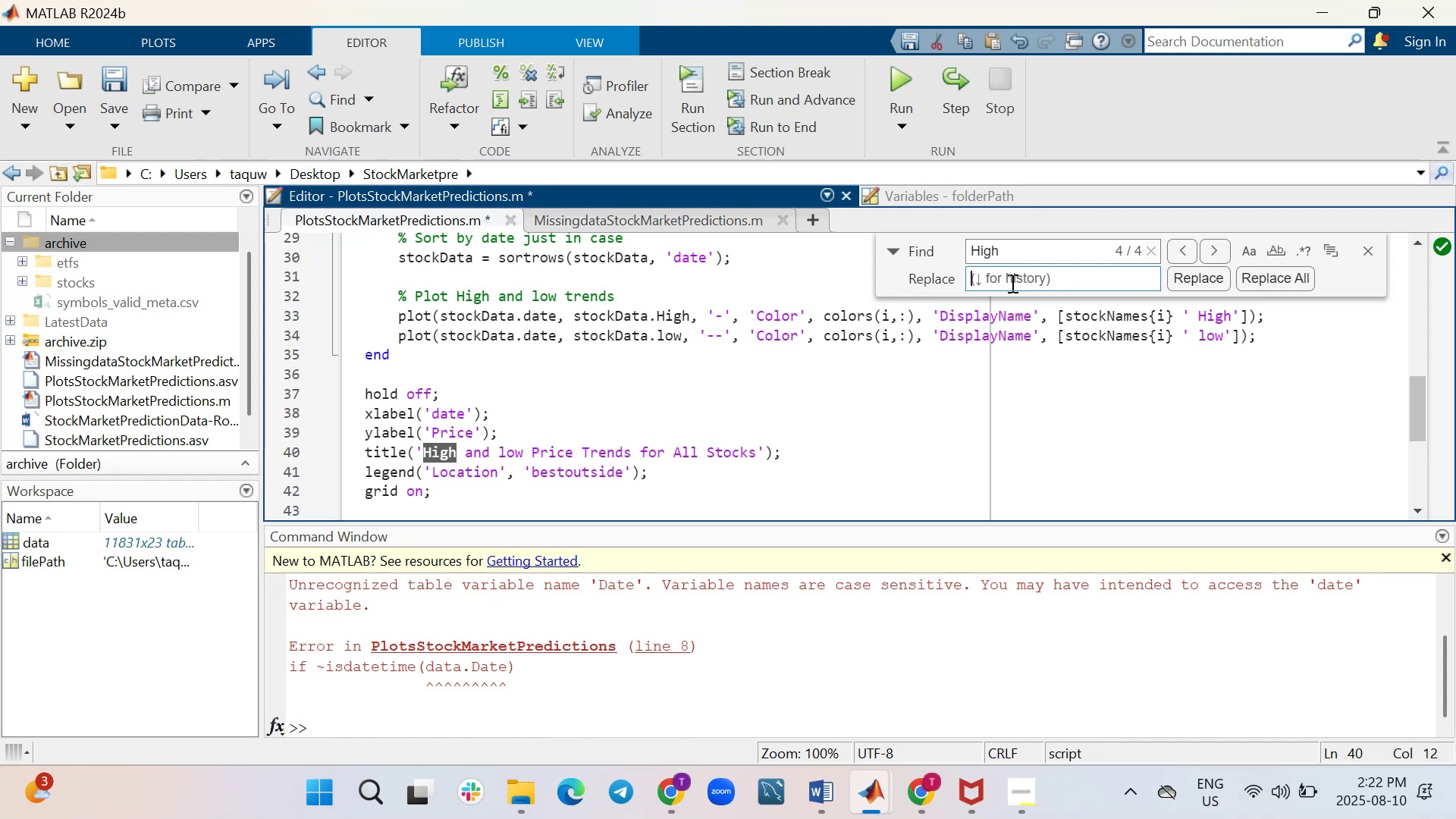 
type(high)
 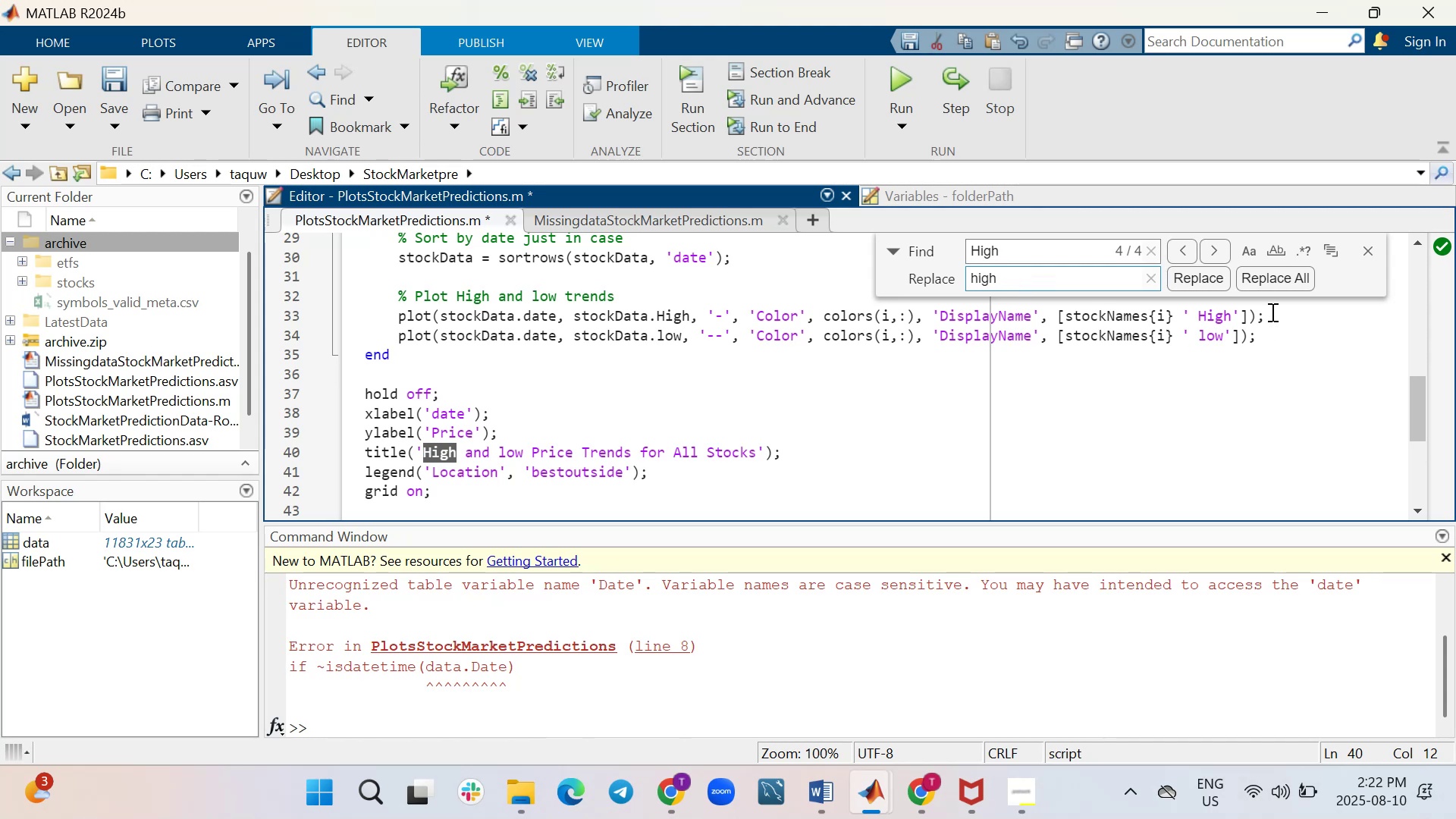 
left_click([1269, 278])
 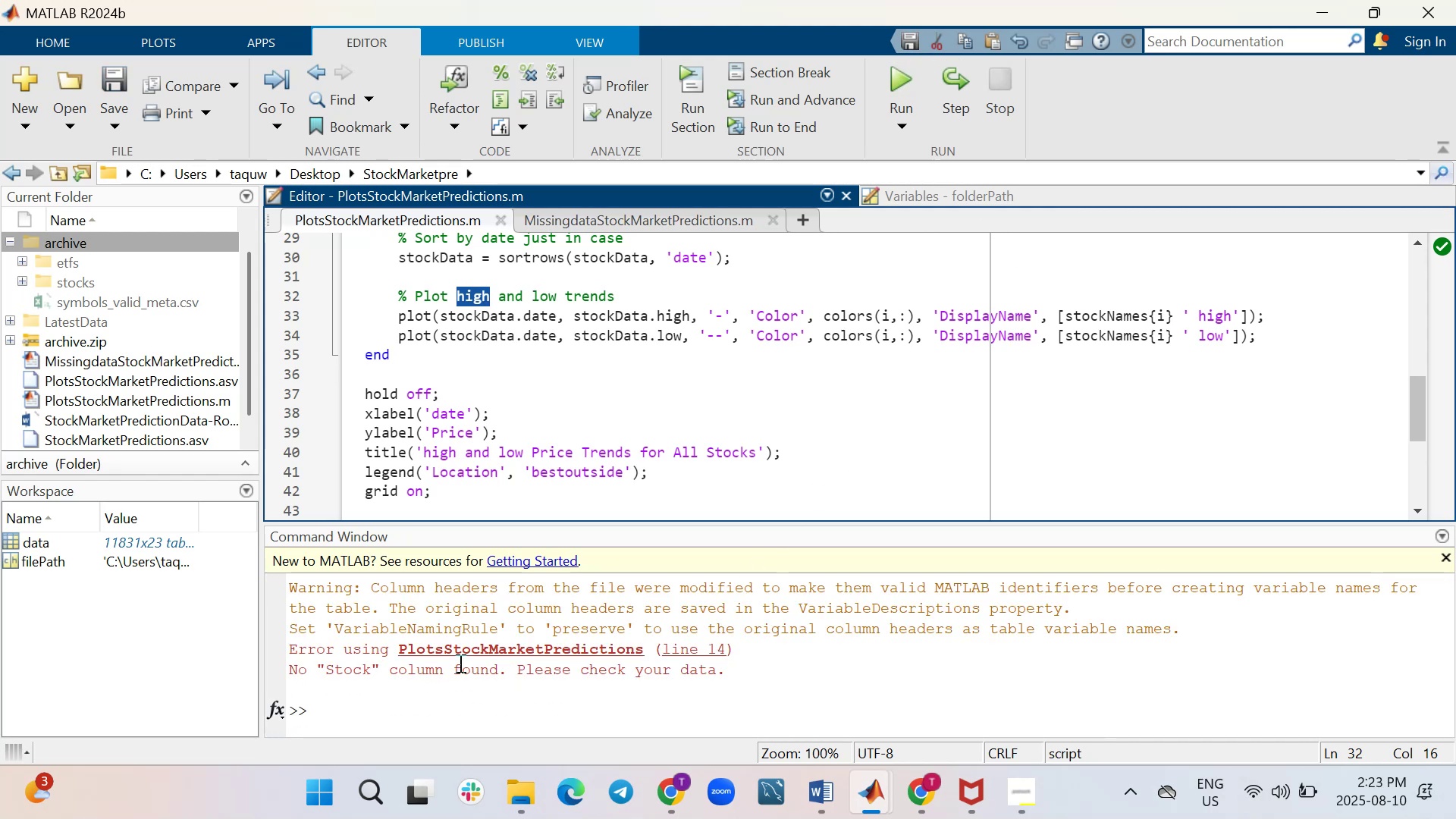 
wait(14.89)
 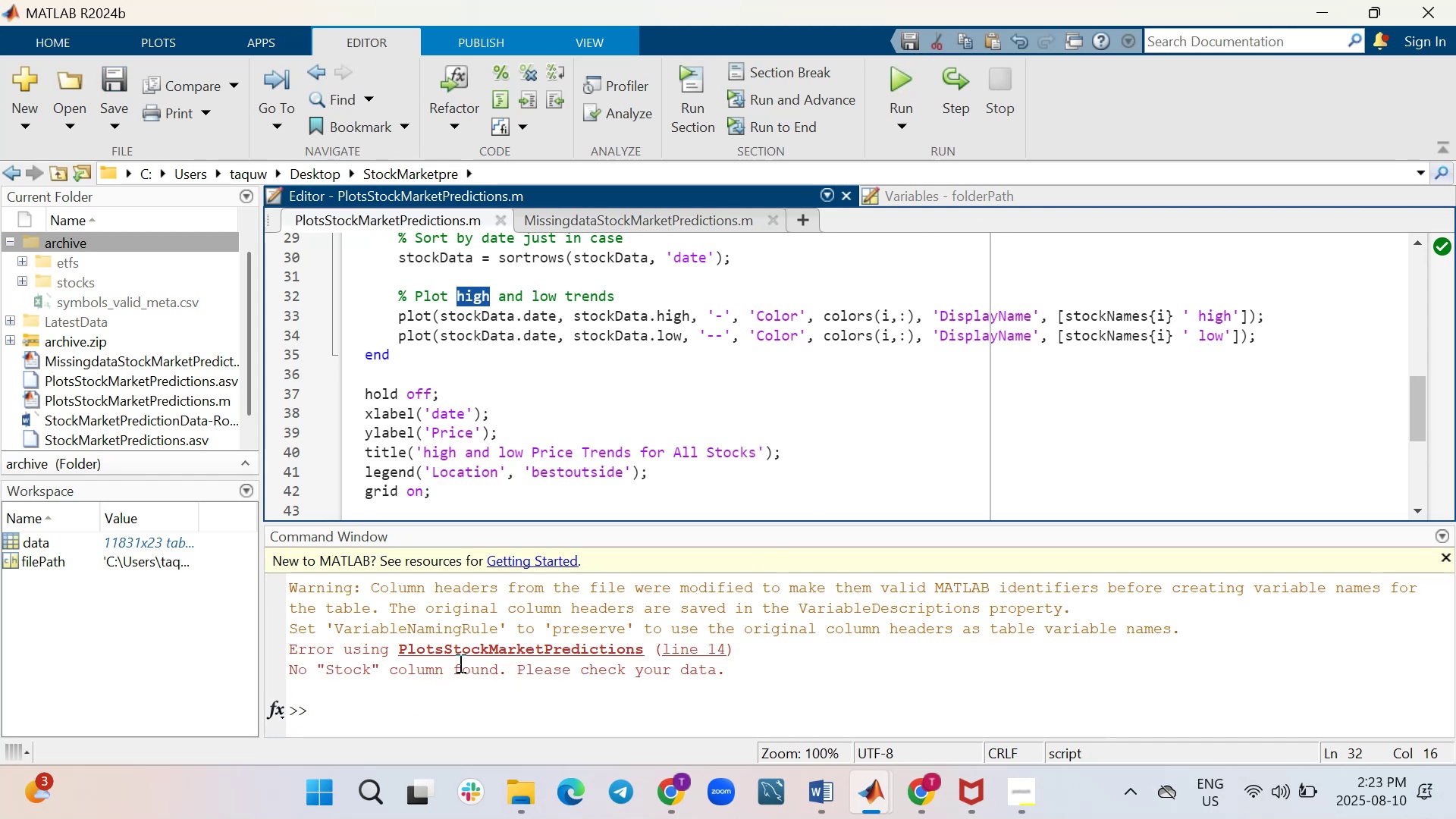 
double_click([11, 542])
 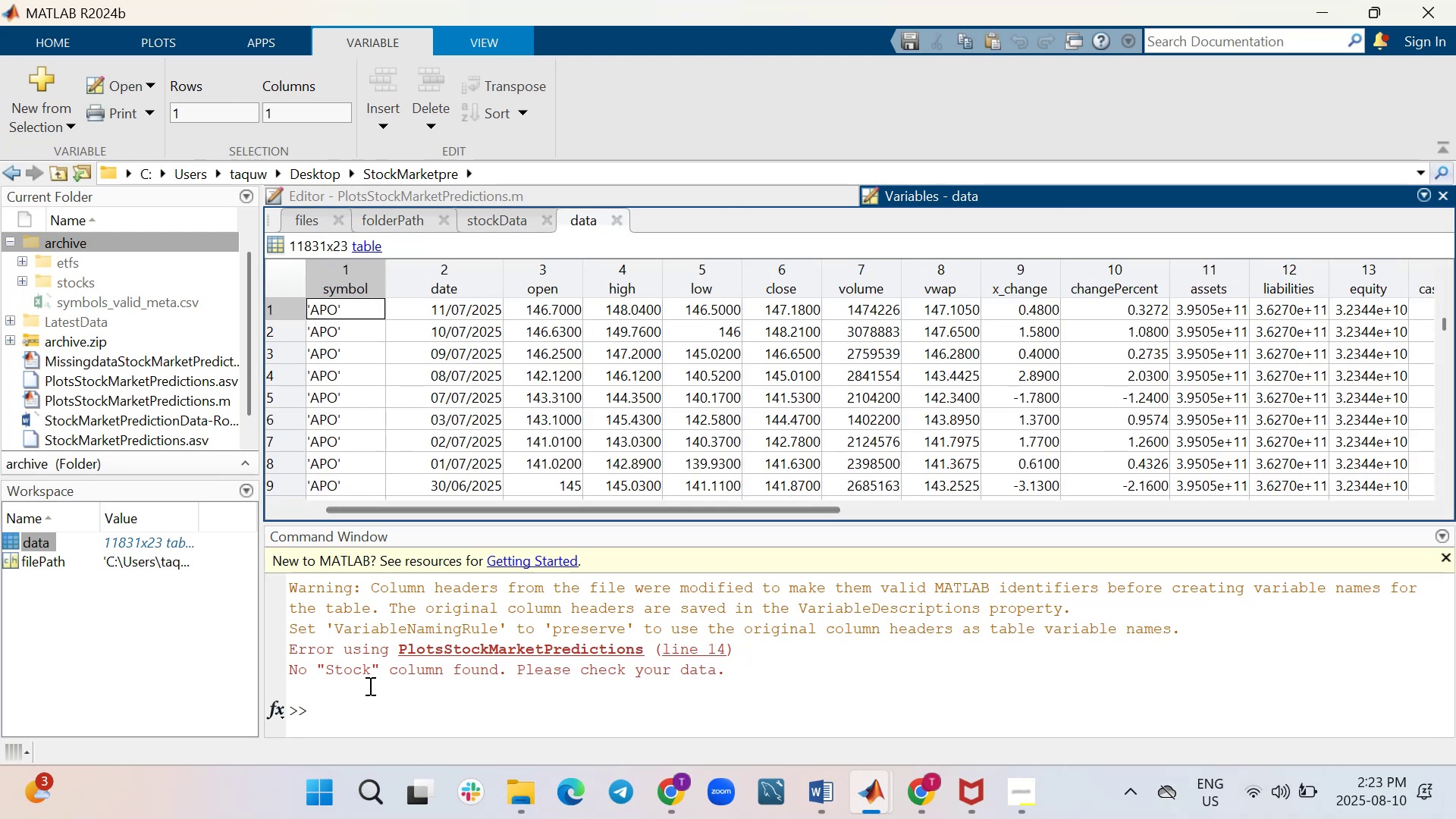 
wait(5.78)
 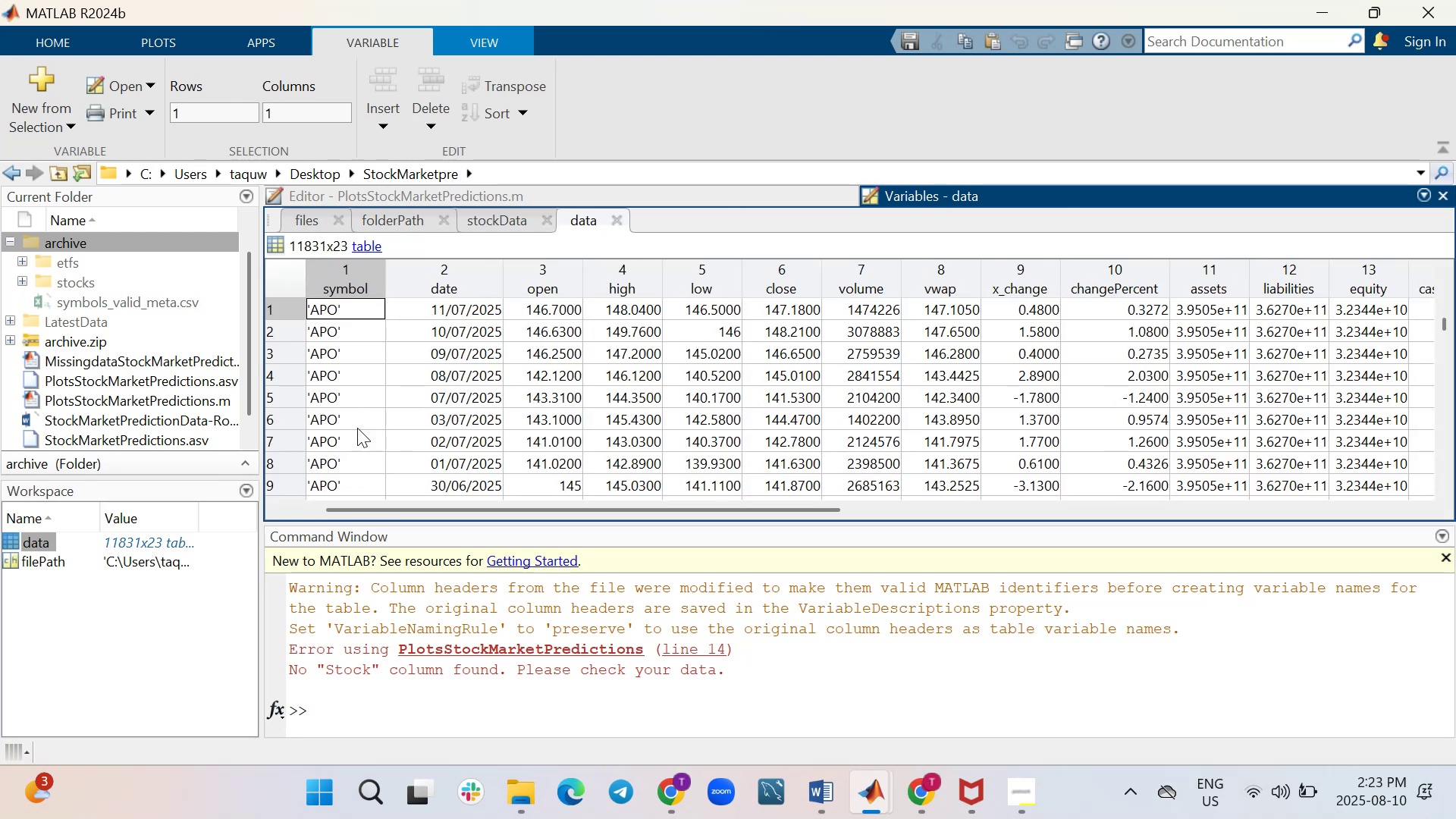 
scroll: coordinate [356, 344], scroll_direction: down, amount: 80.0
 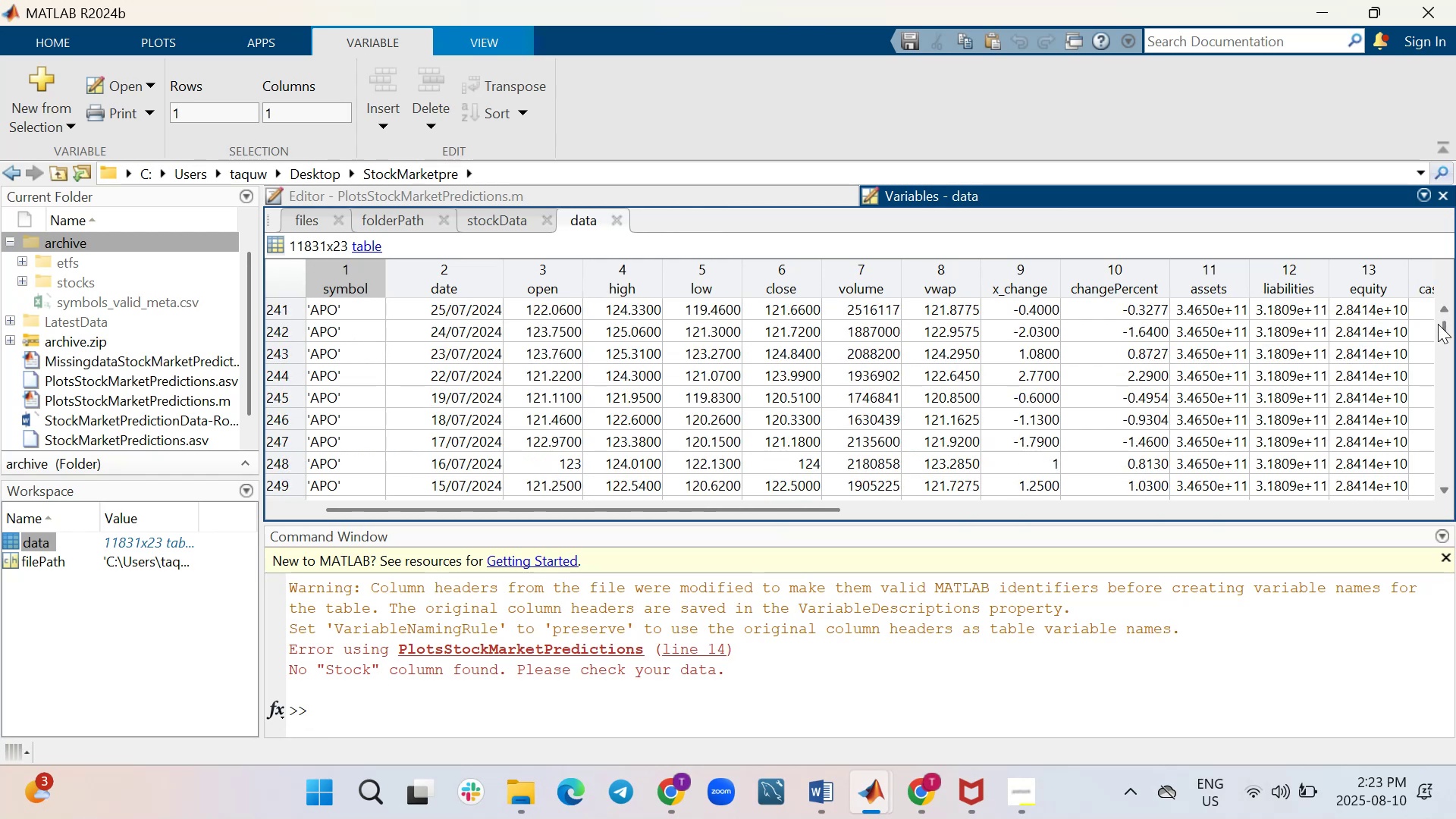 
left_click_drag(start_coordinate=[1445, 326], to_coordinate=[1446, 365])
 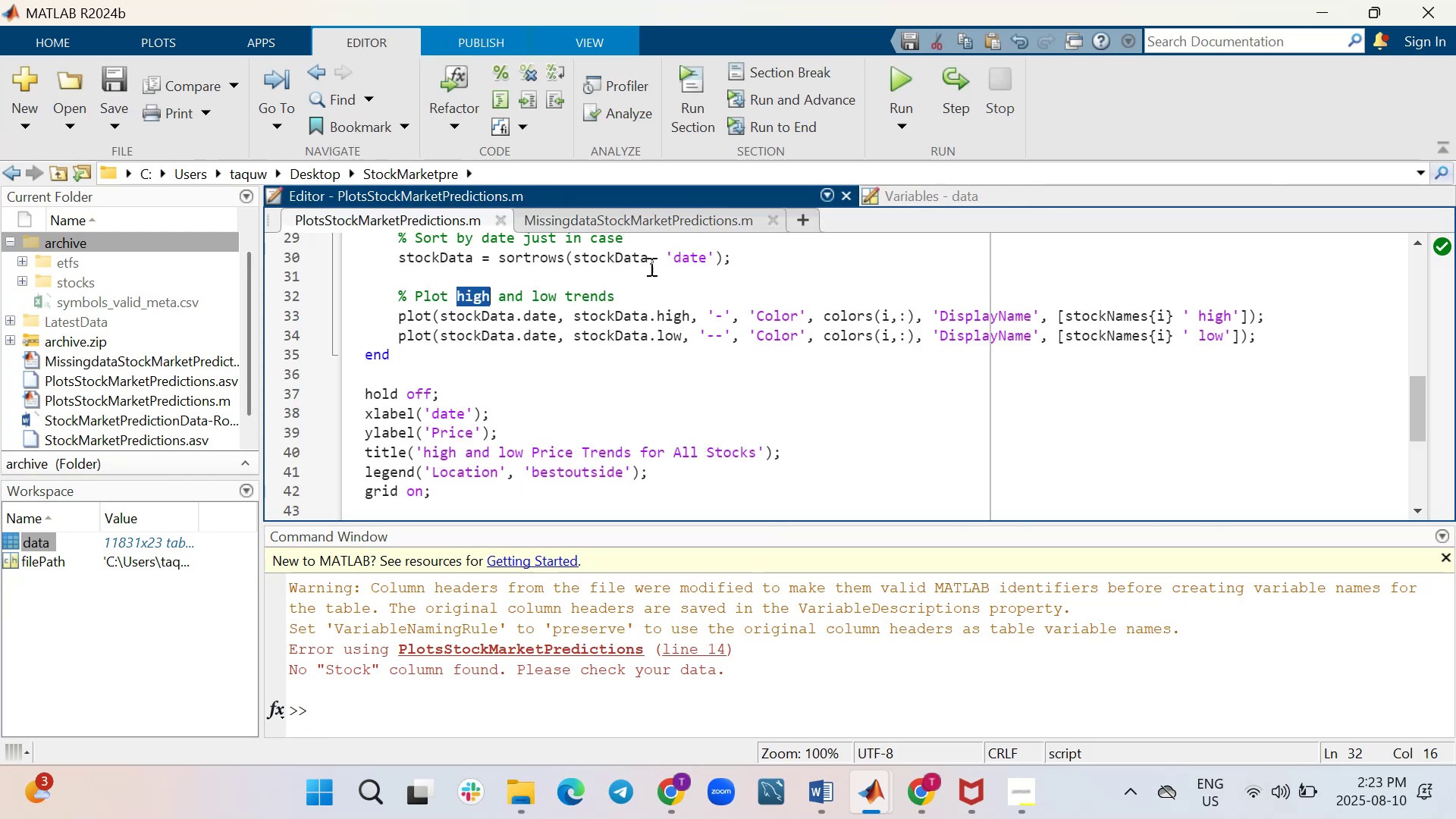 
wait(5.18)
 